 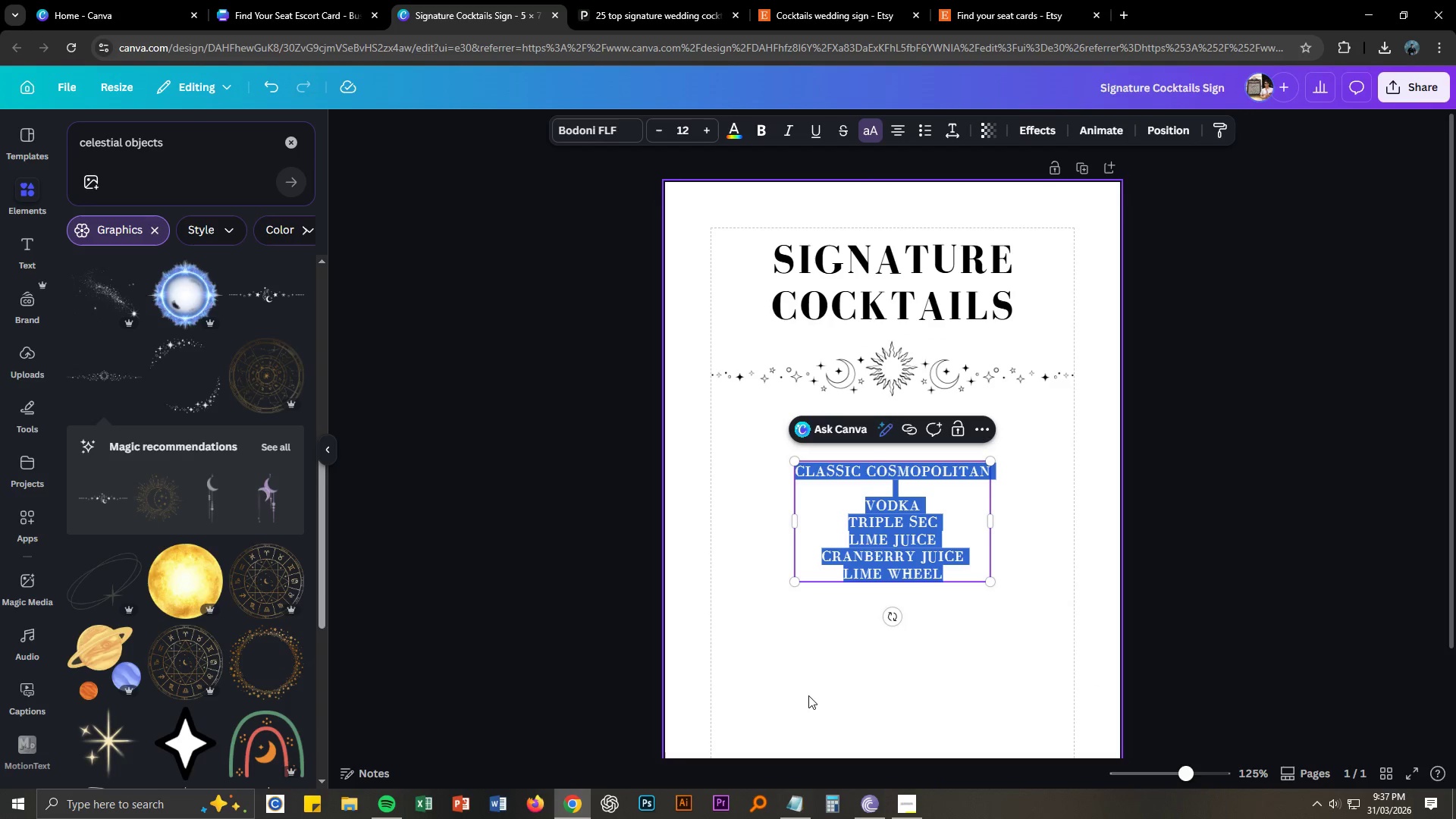 
left_click([607, 128])
 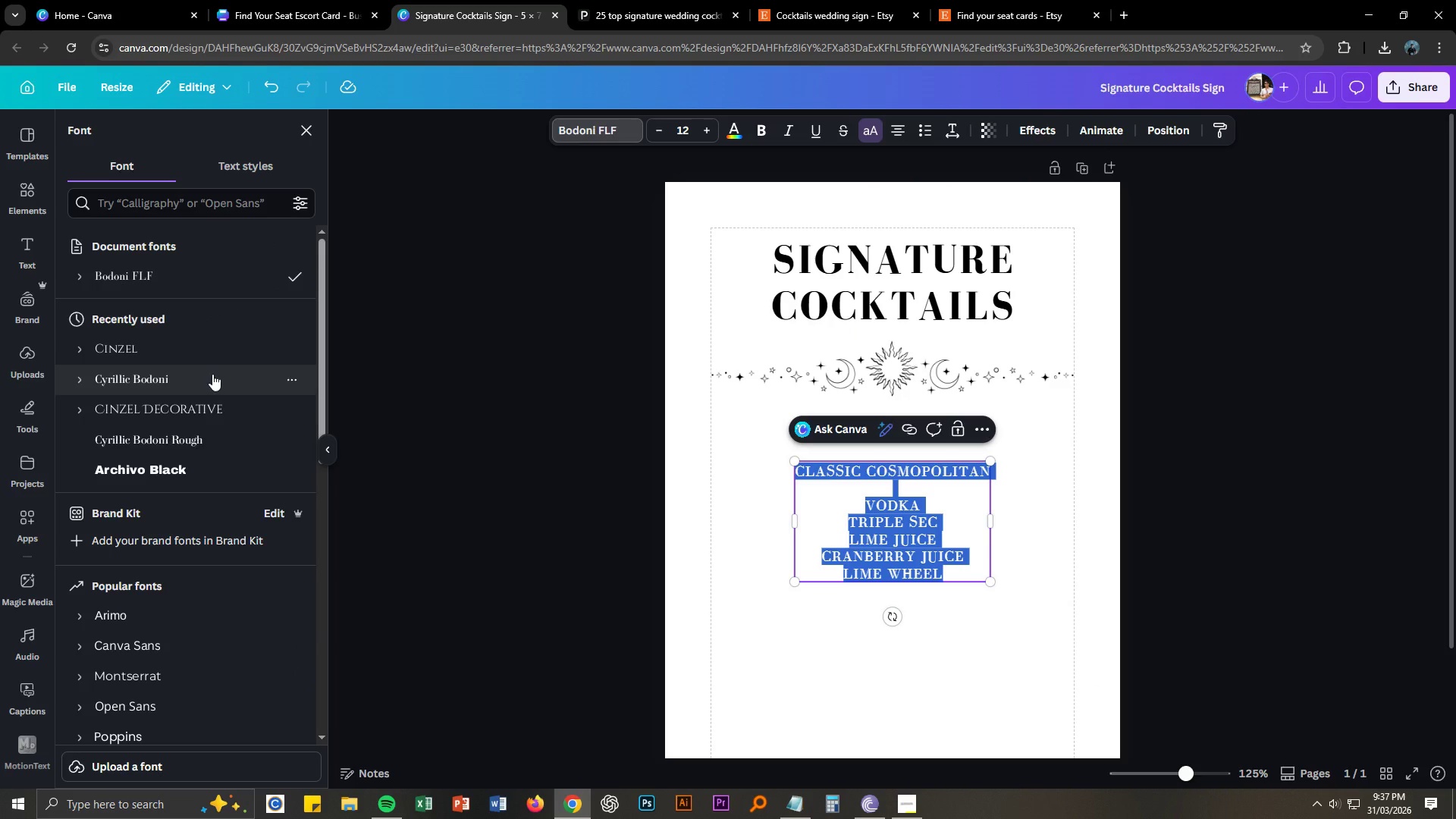 
left_click([212, 374])
 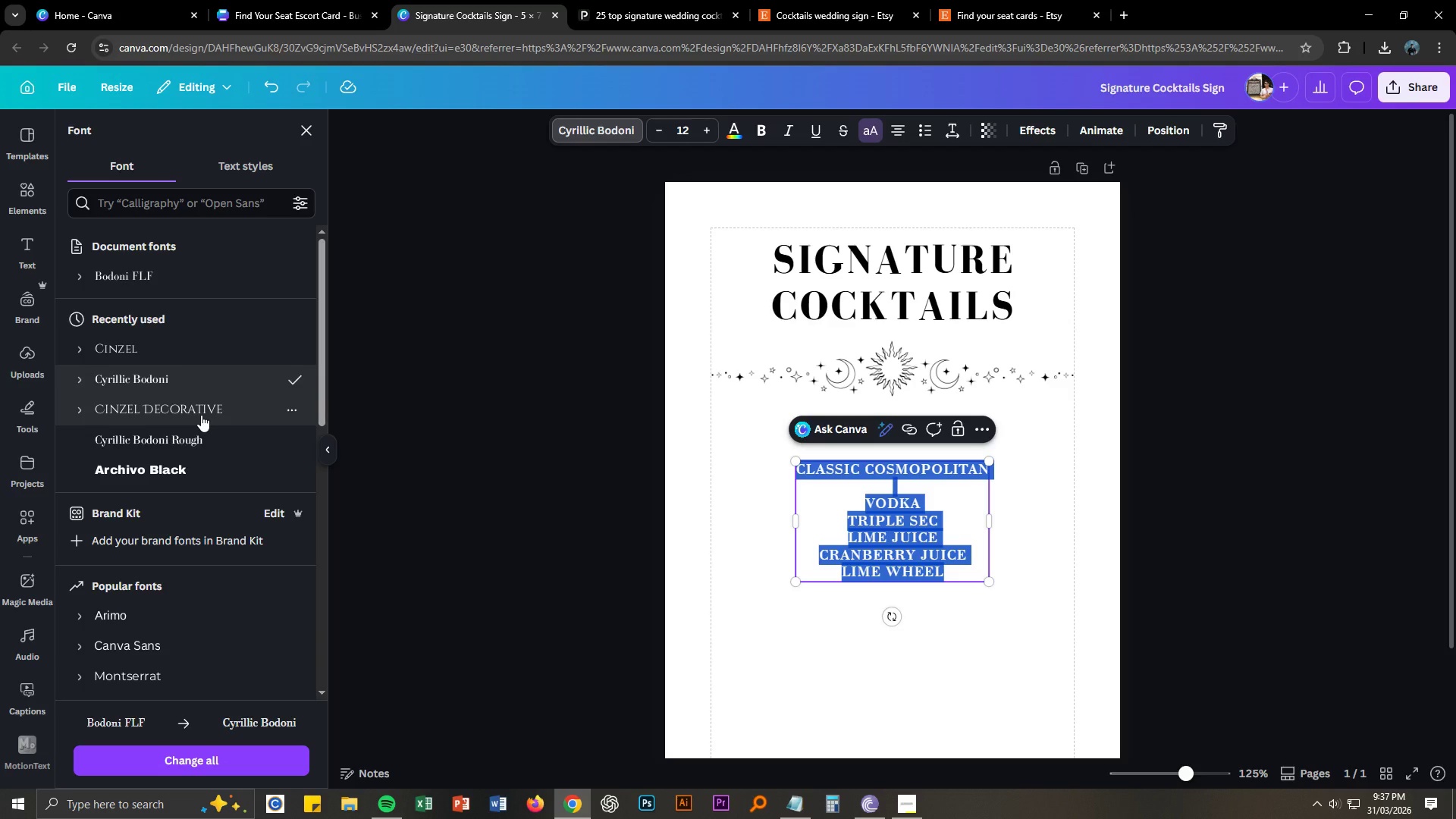 
wait(5.69)
 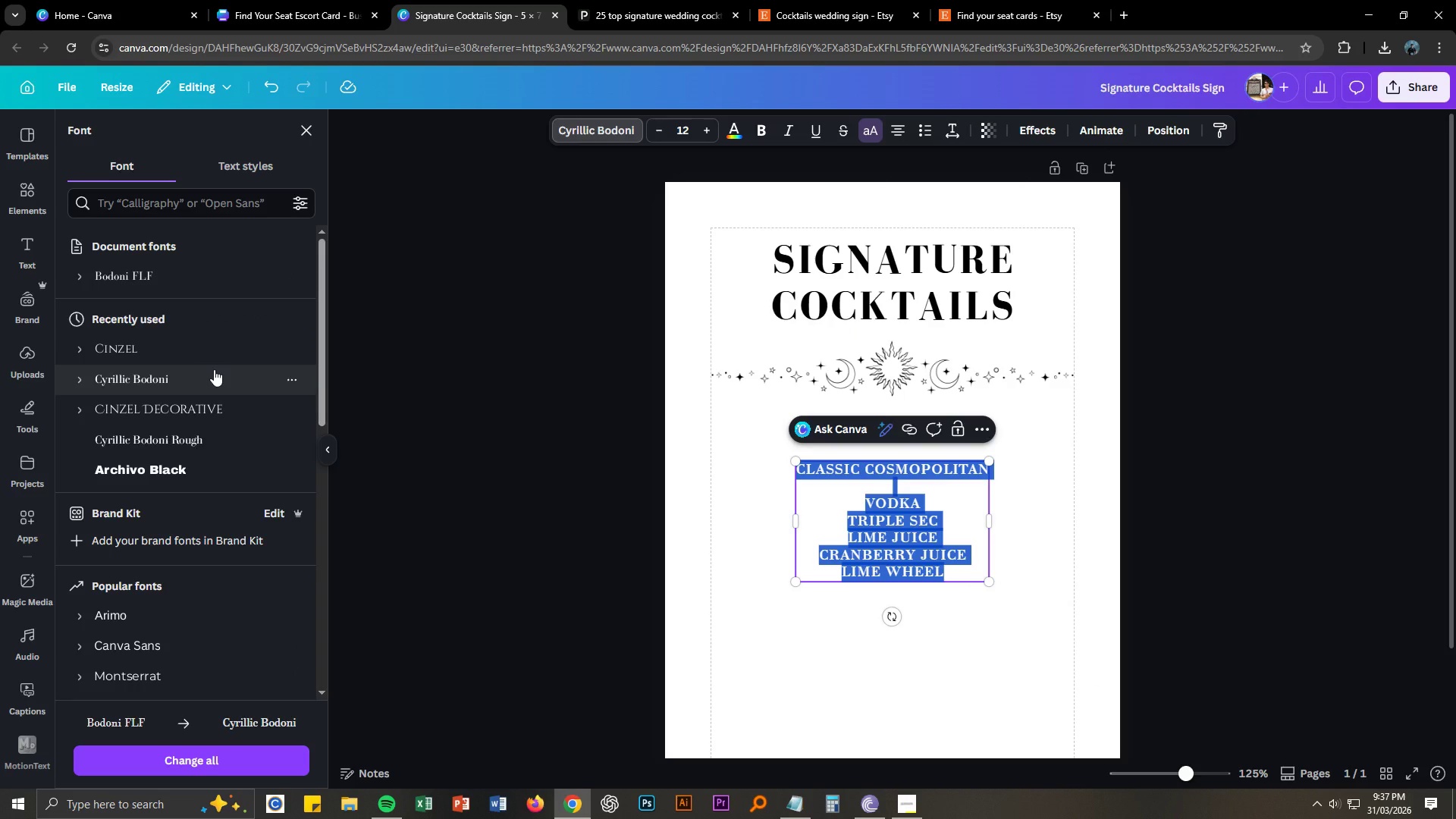 
scroll: coordinate [189, 457], scroll_direction: down, amount: 1.0
 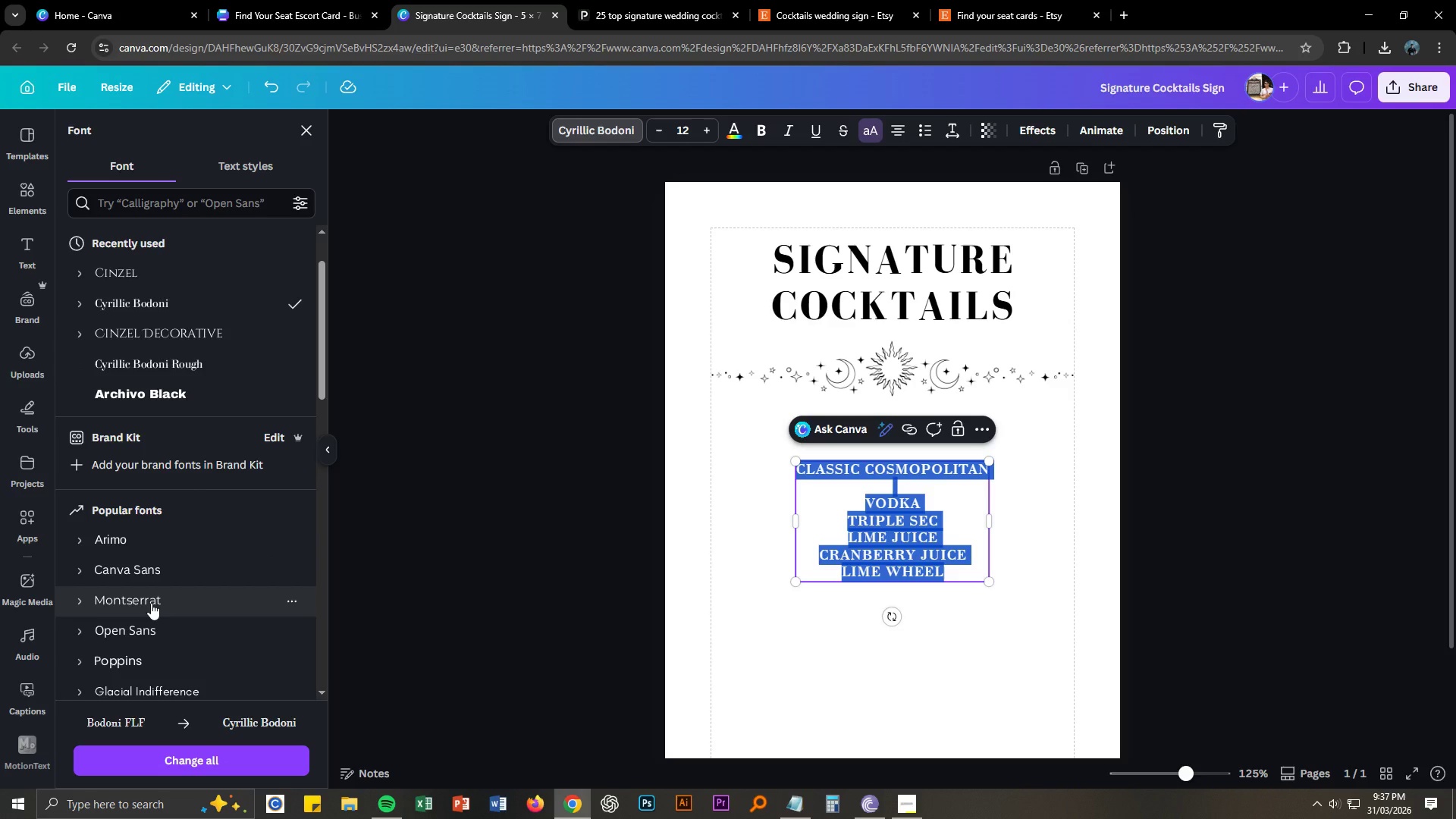 
left_click([151, 603])
 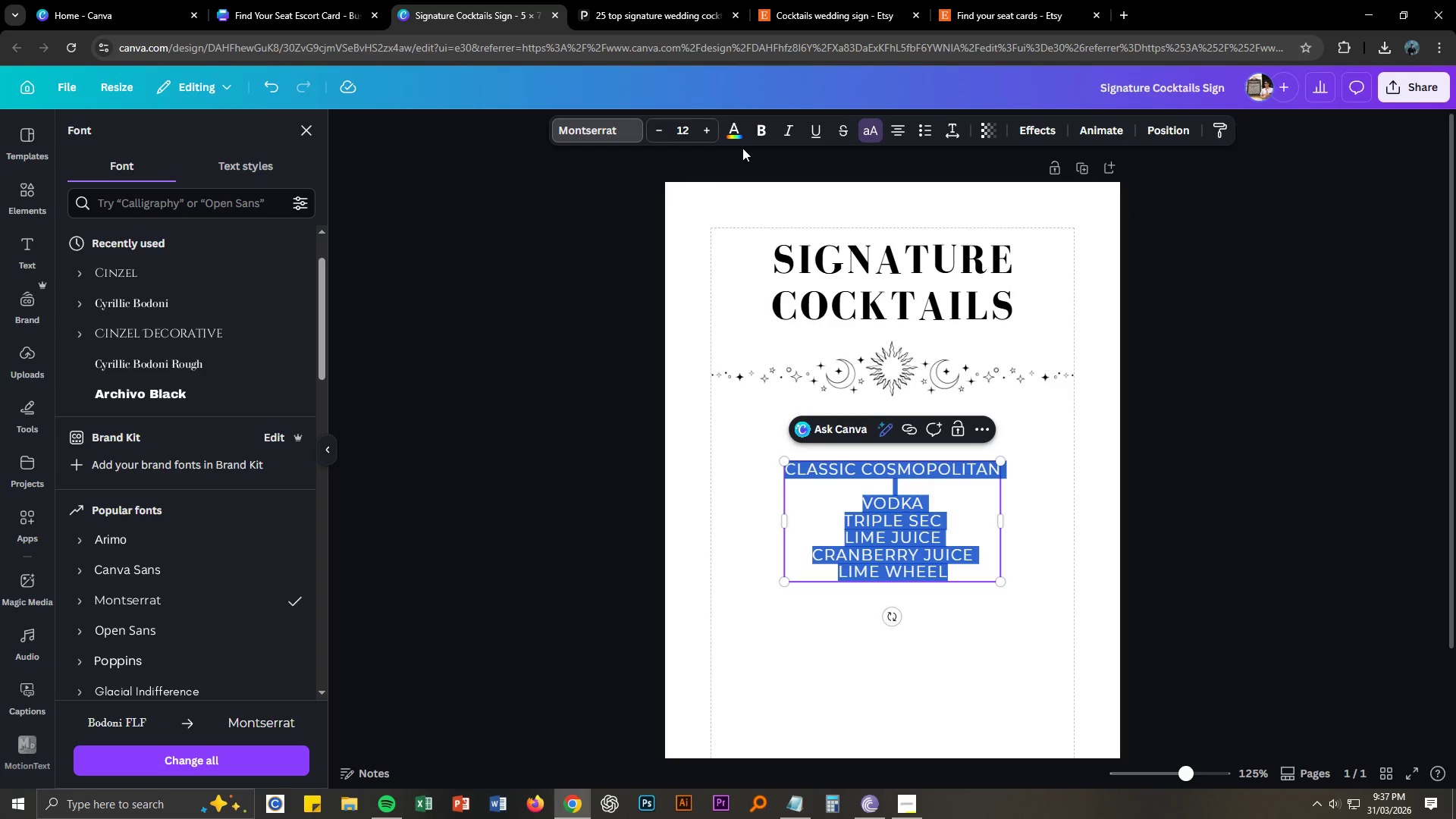 
left_click([871, 129])
 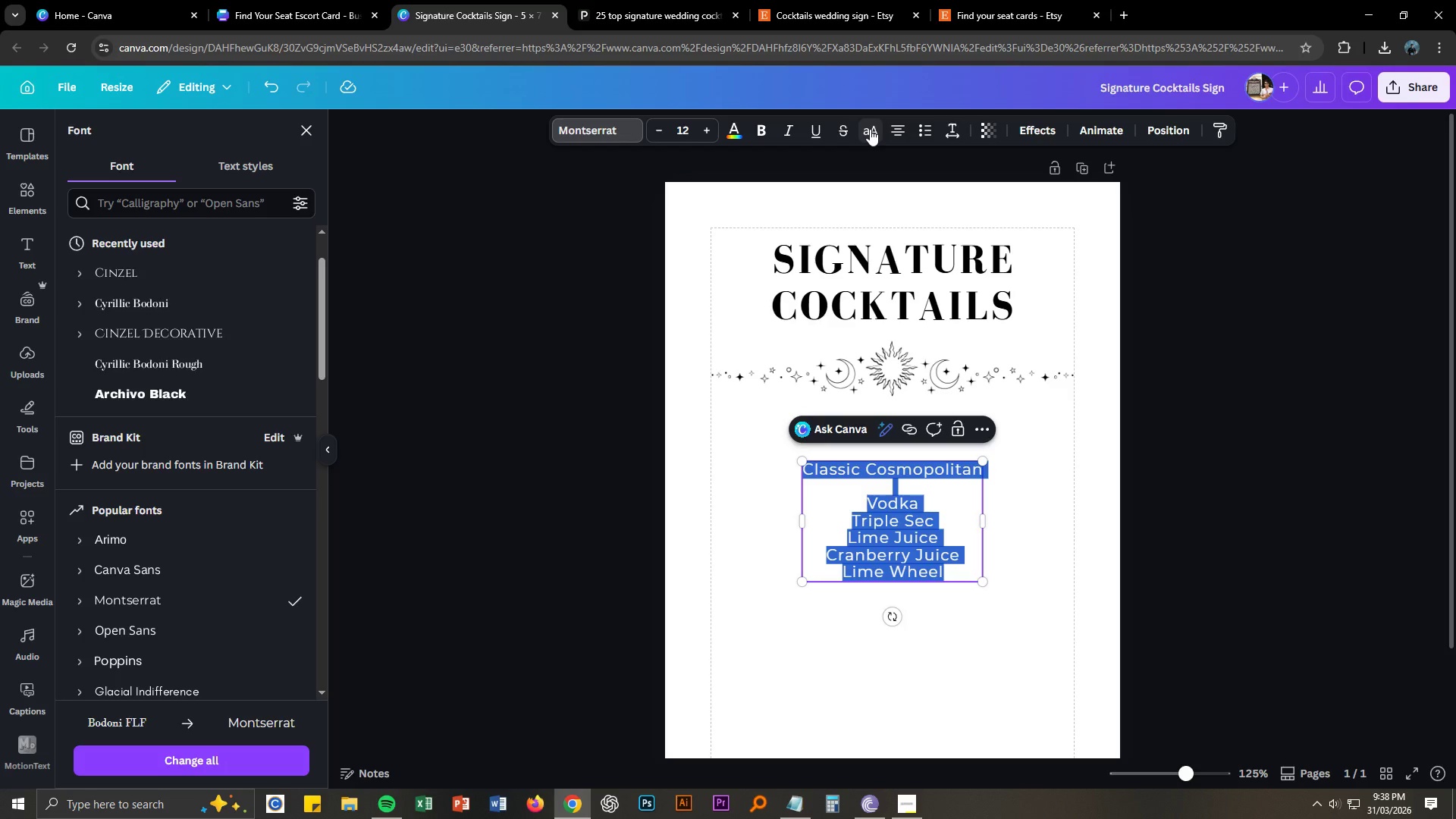 
left_click([870, 129])
 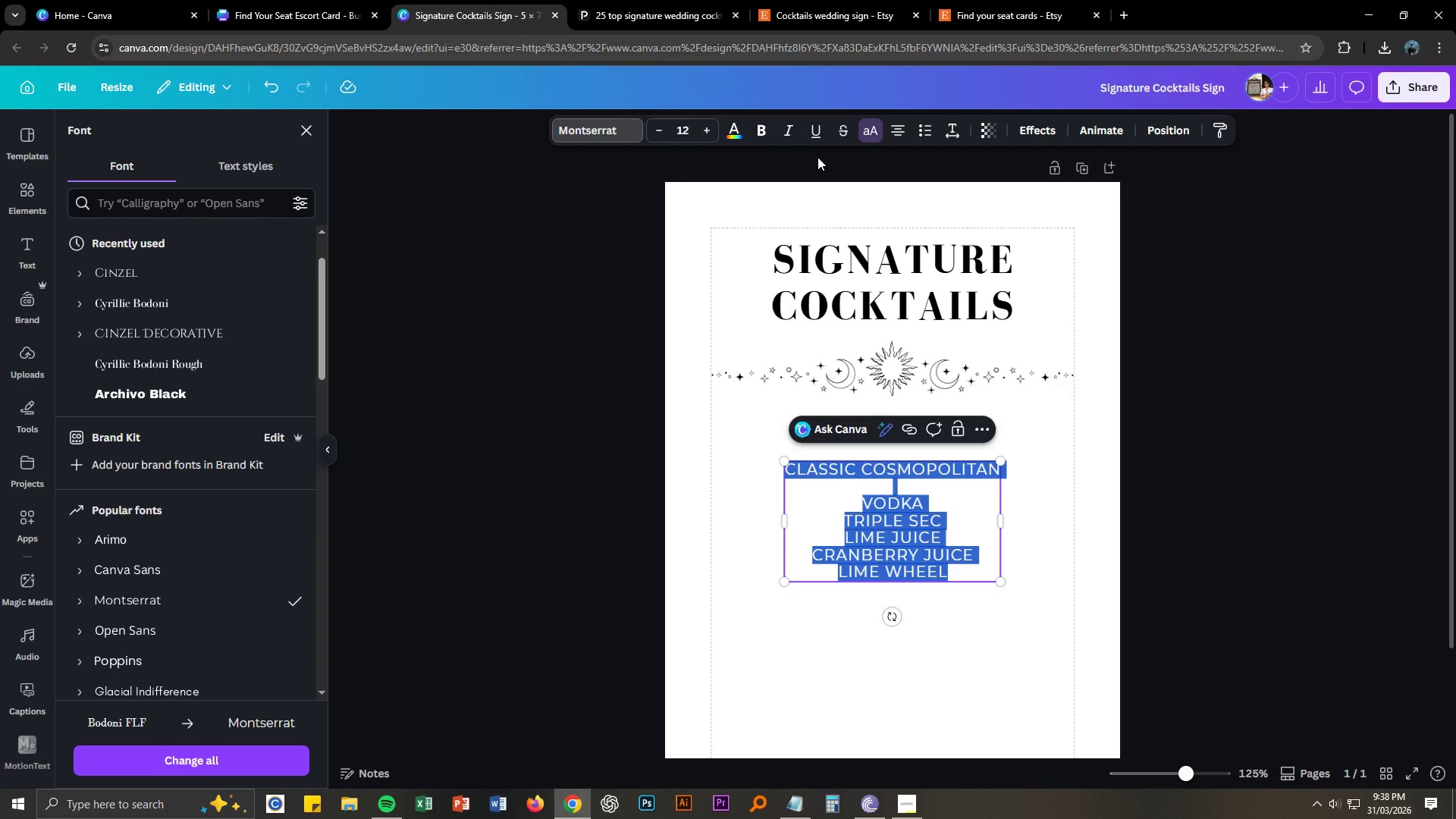 
wait(5.52)
 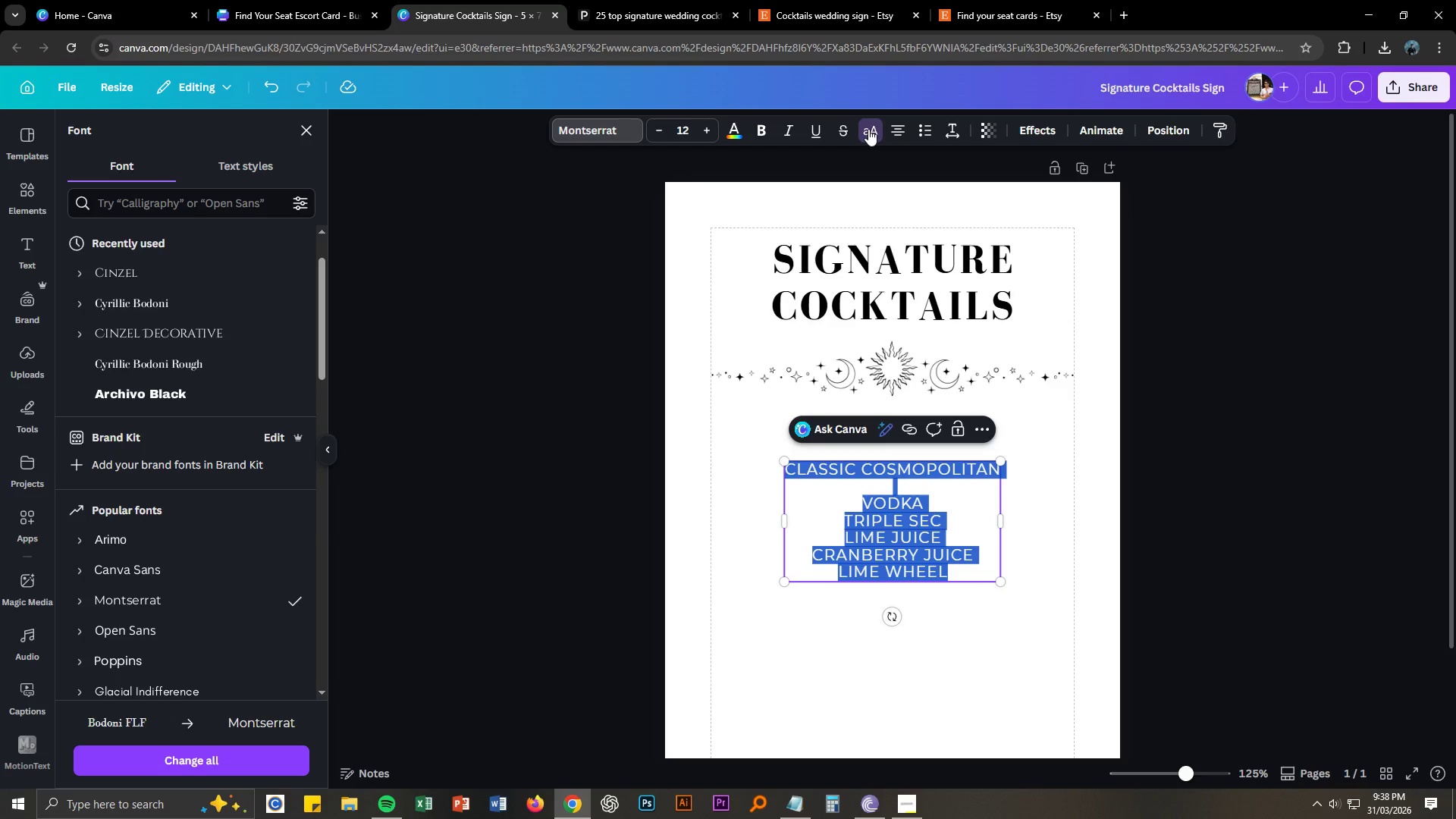 
left_click([866, 130])
 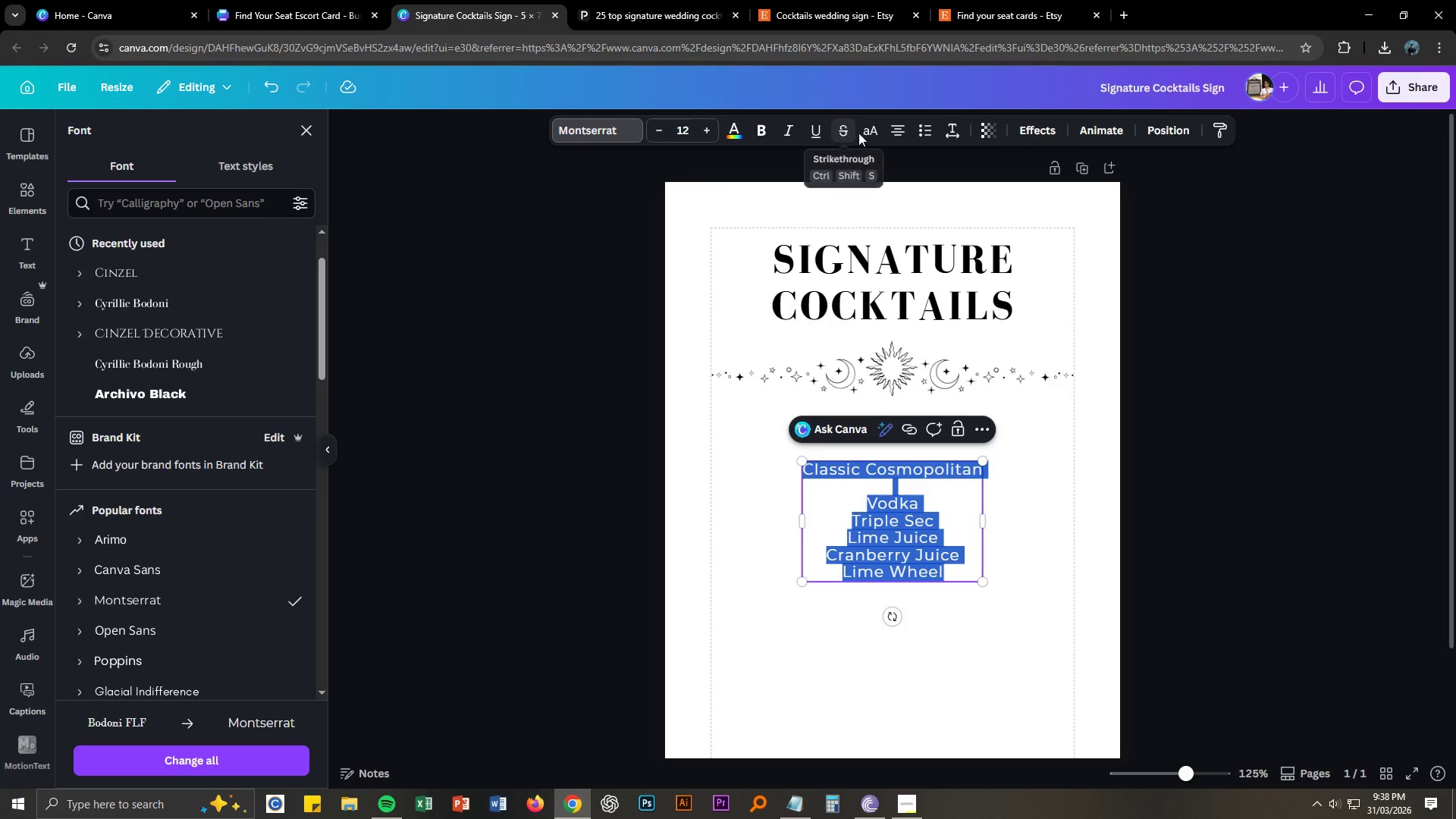 
left_click([896, 132])
 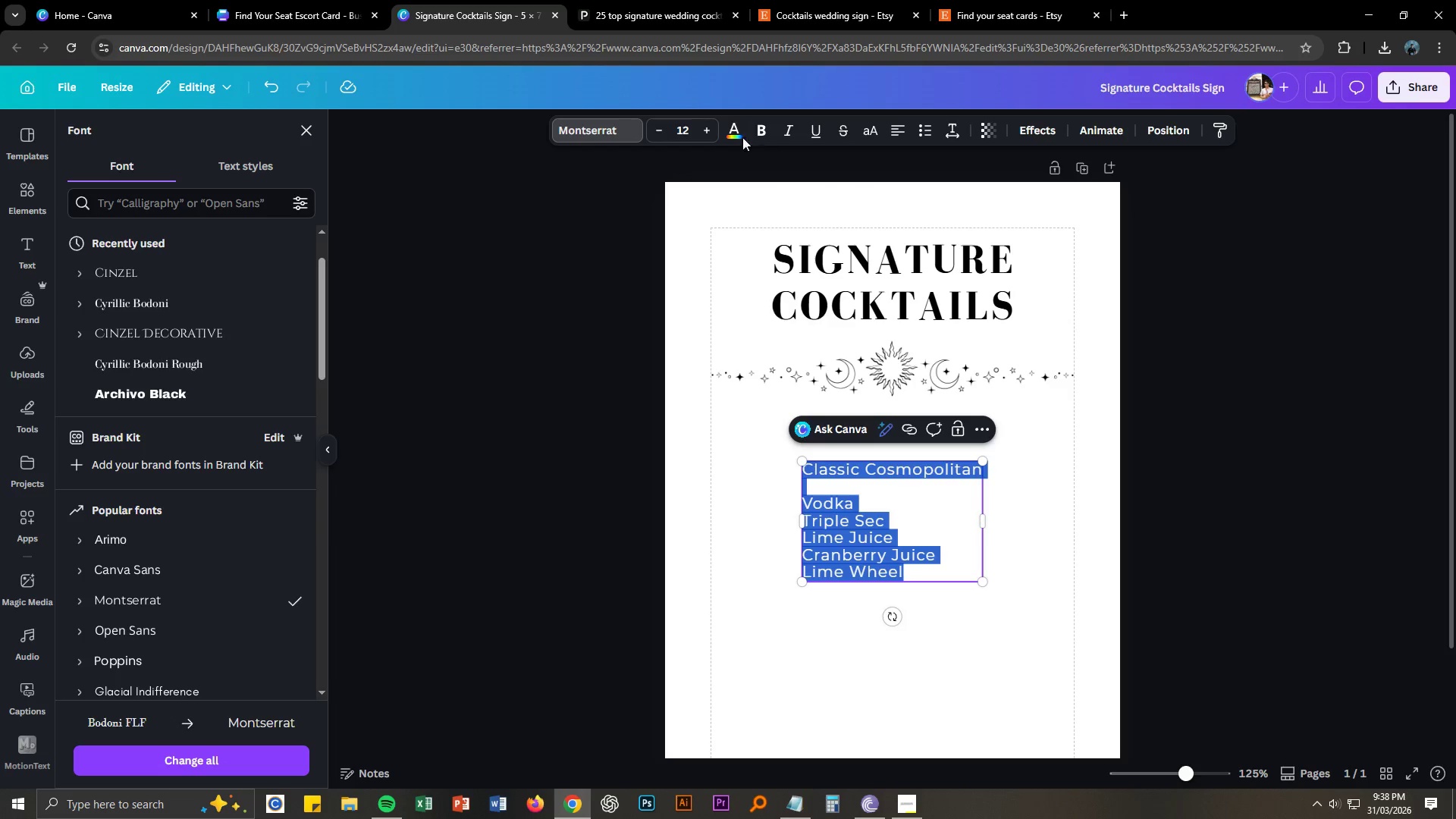 
left_click([1093, 557])
 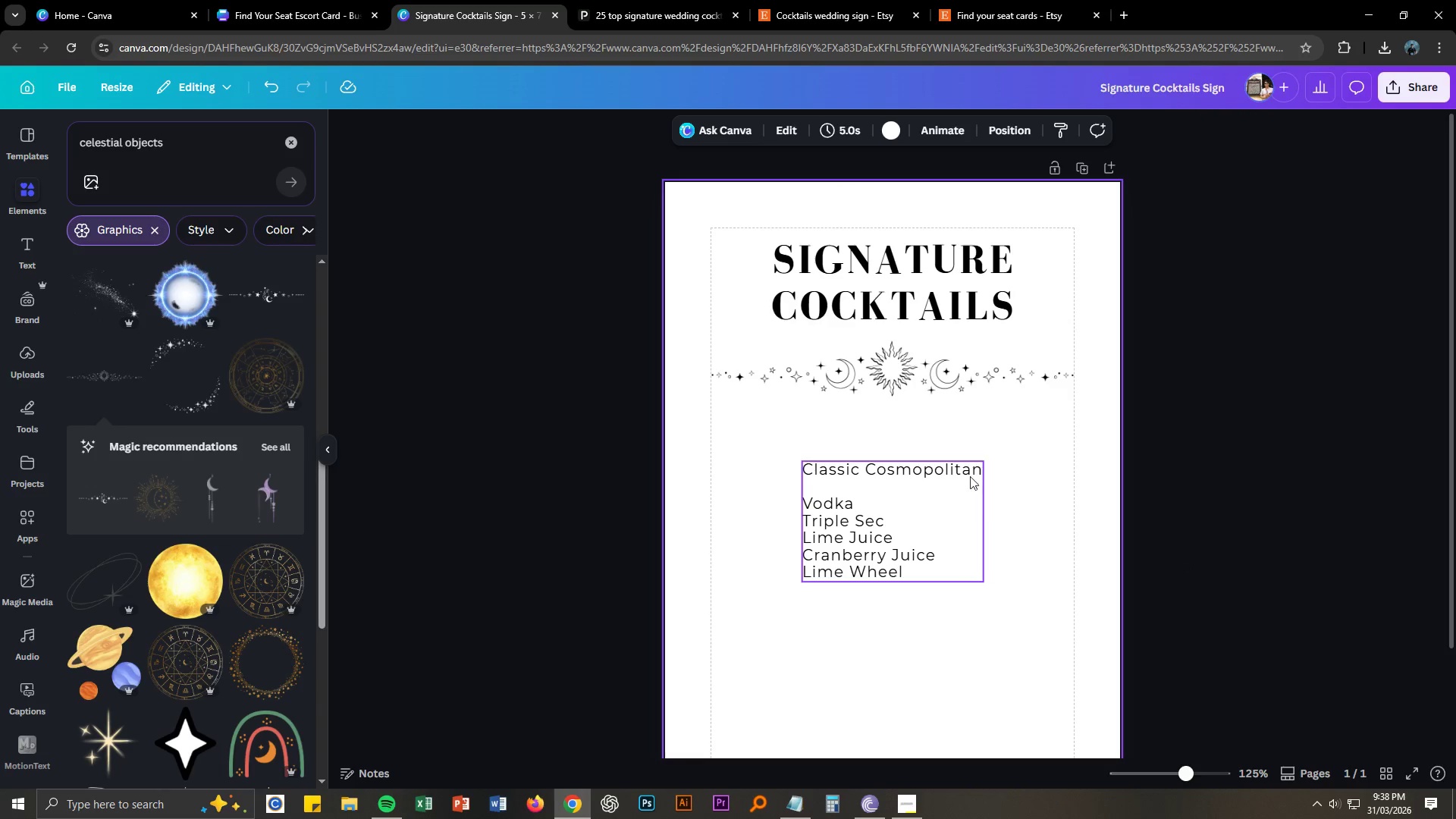 
left_click_drag(start_coordinate=[965, 469], to_coordinate=[898, 435])
 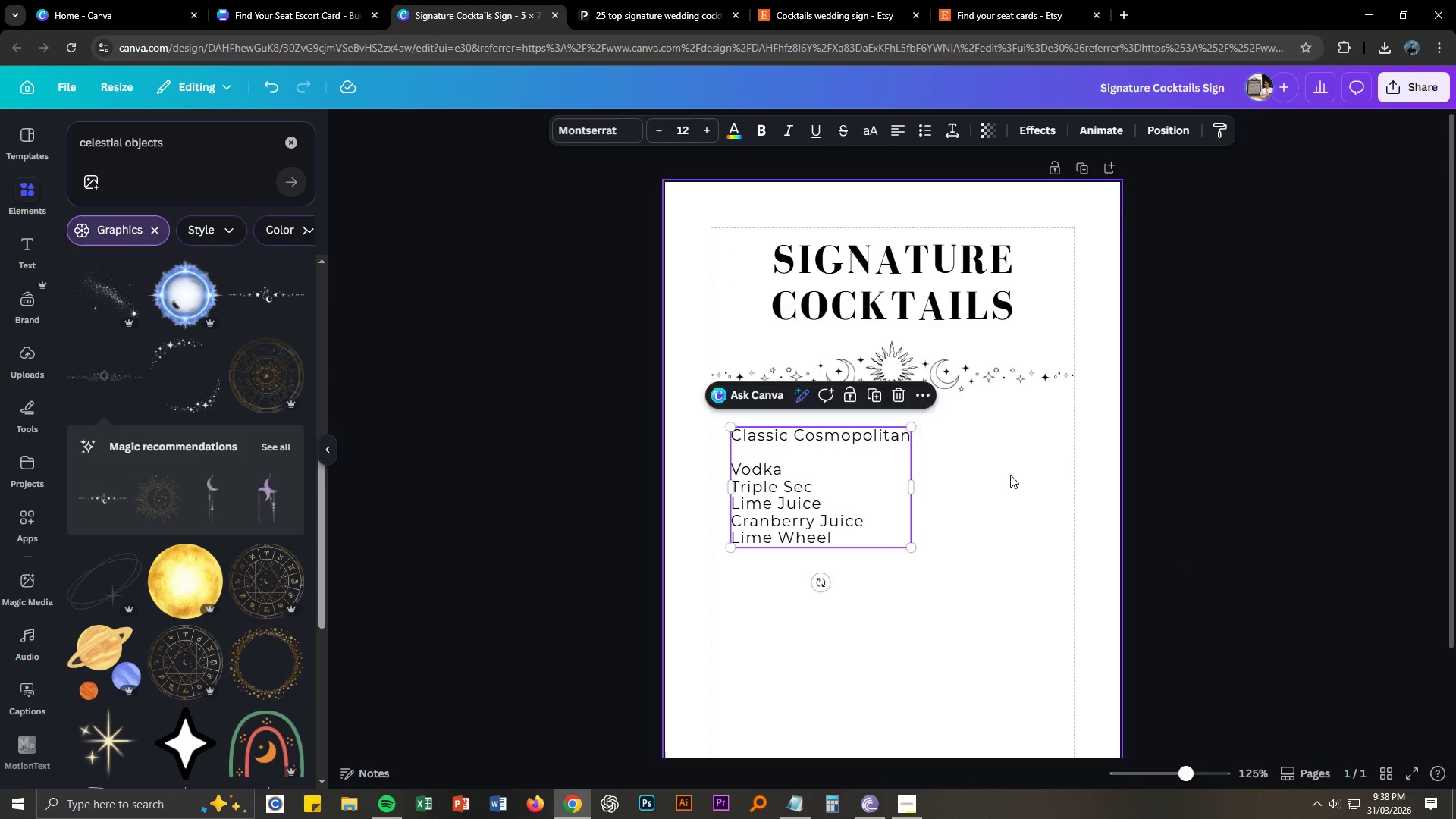 
scroll: coordinate [1010, 475], scroll_direction: down, amount: 2.0
 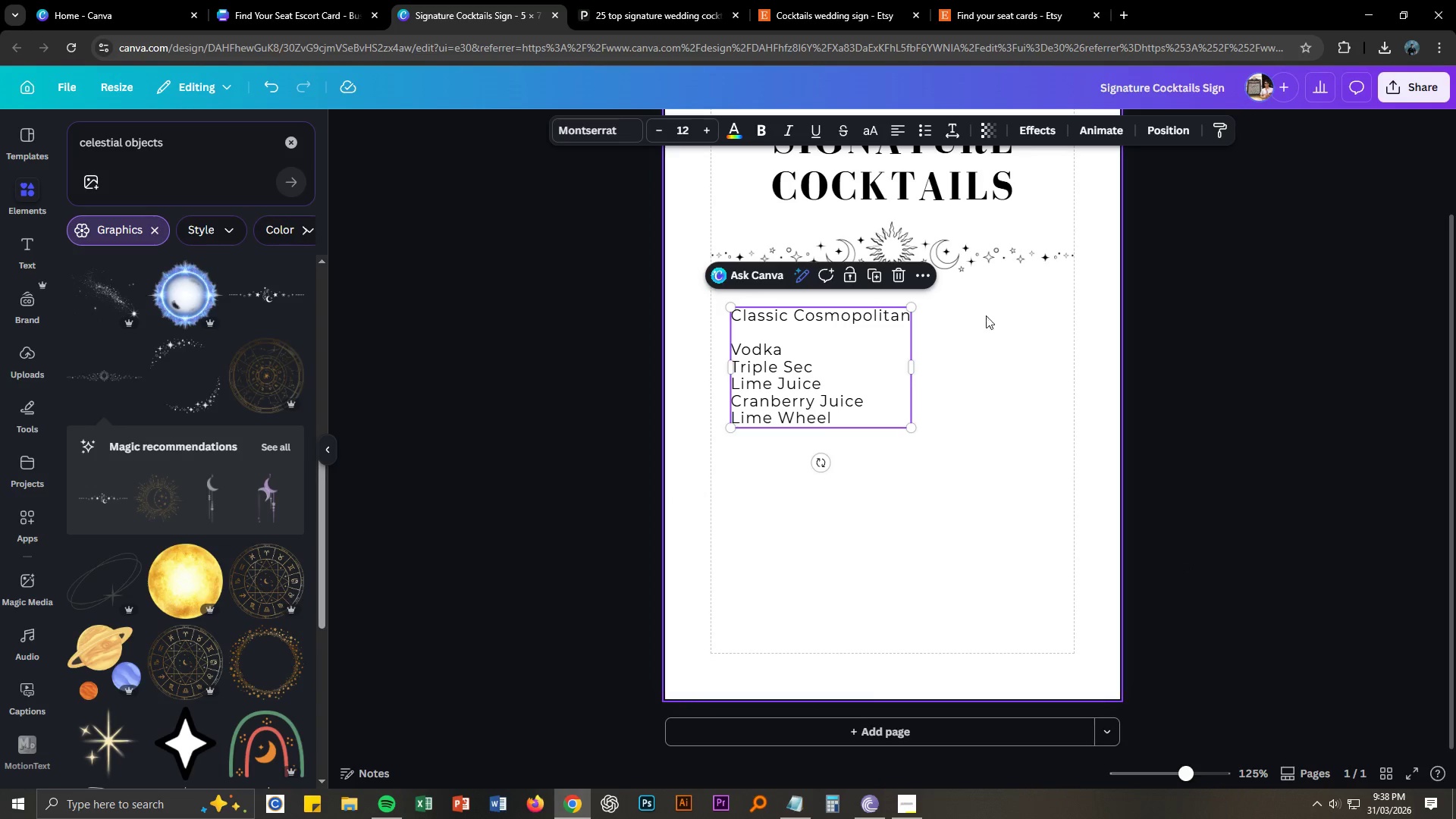 
left_click([957, 262])
 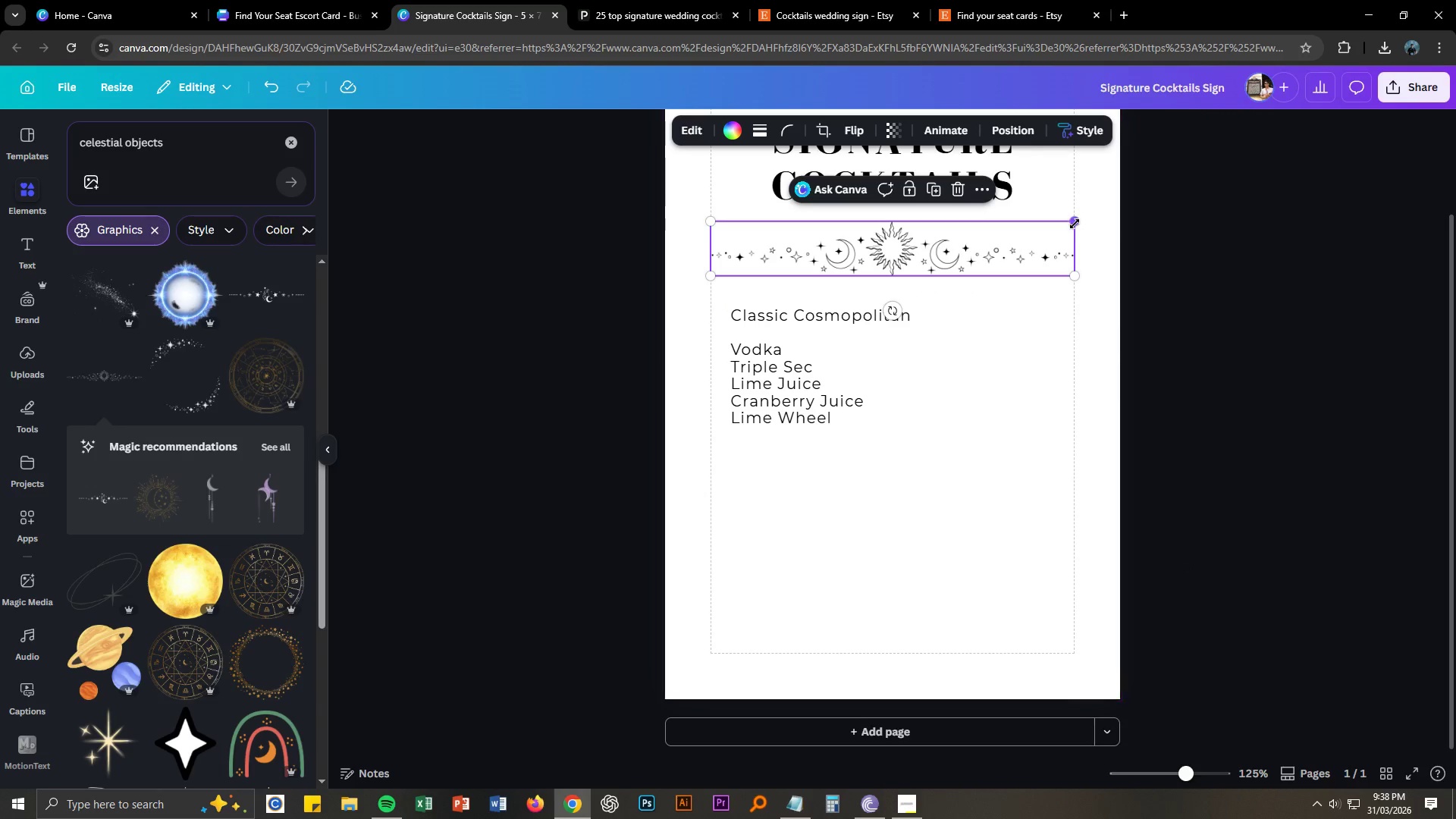 
left_click_drag(start_coordinate=[1073, 221], to_coordinate=[974, 231])
 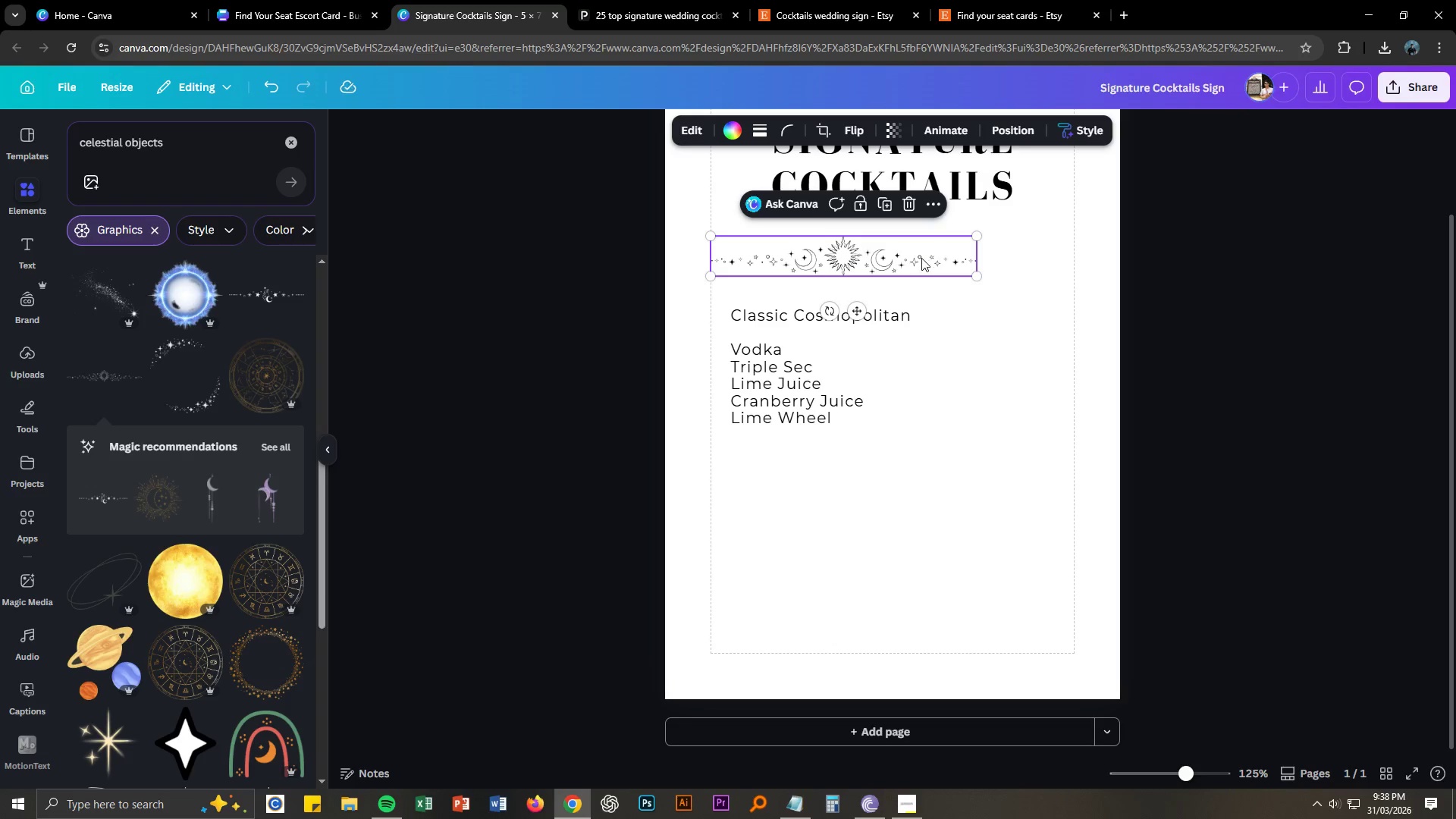 
left_click_drag(start_coordinate=[921, 258], to_coordinate=[966, 245])
 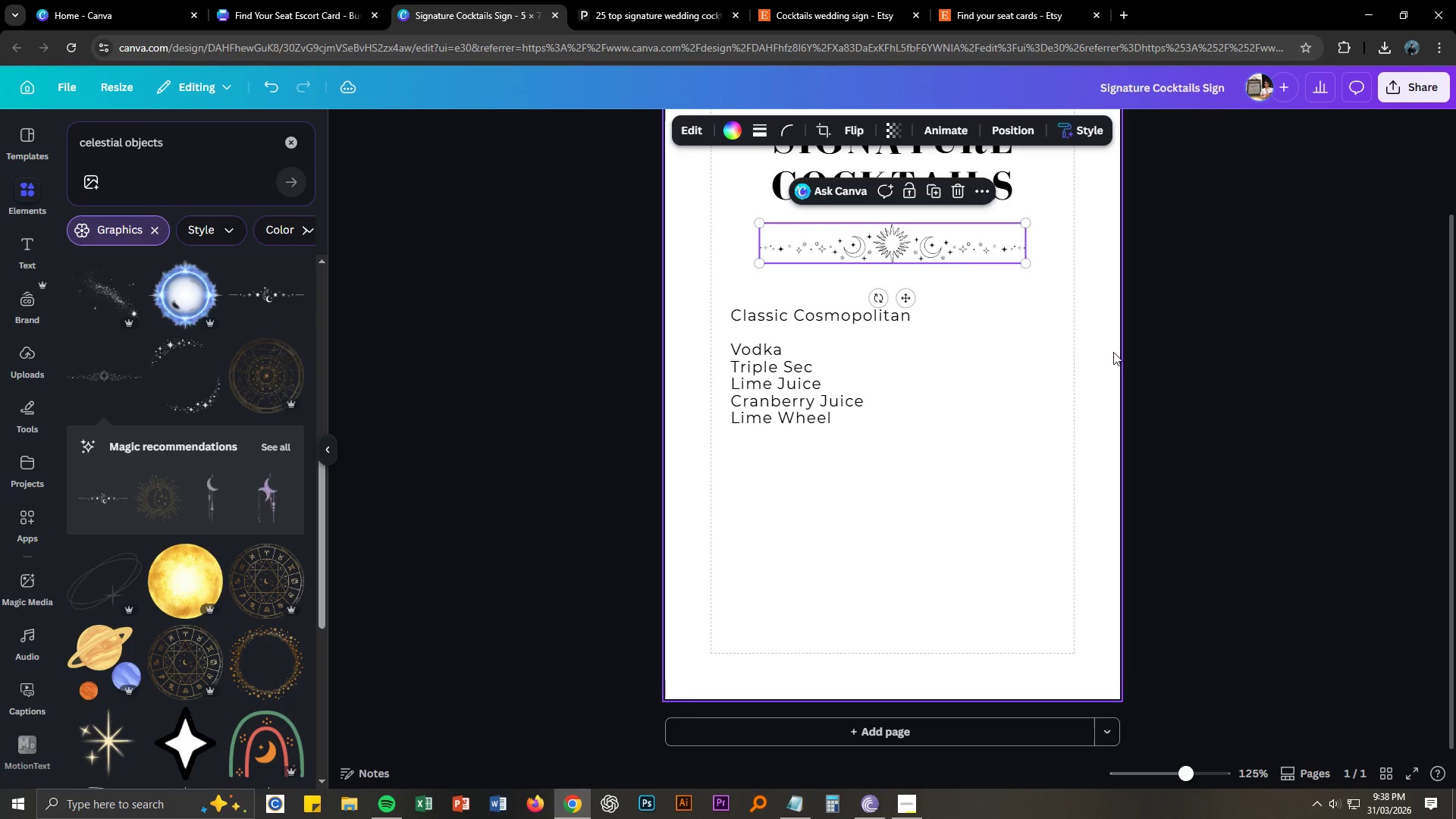 
left_click([1180, 339])
 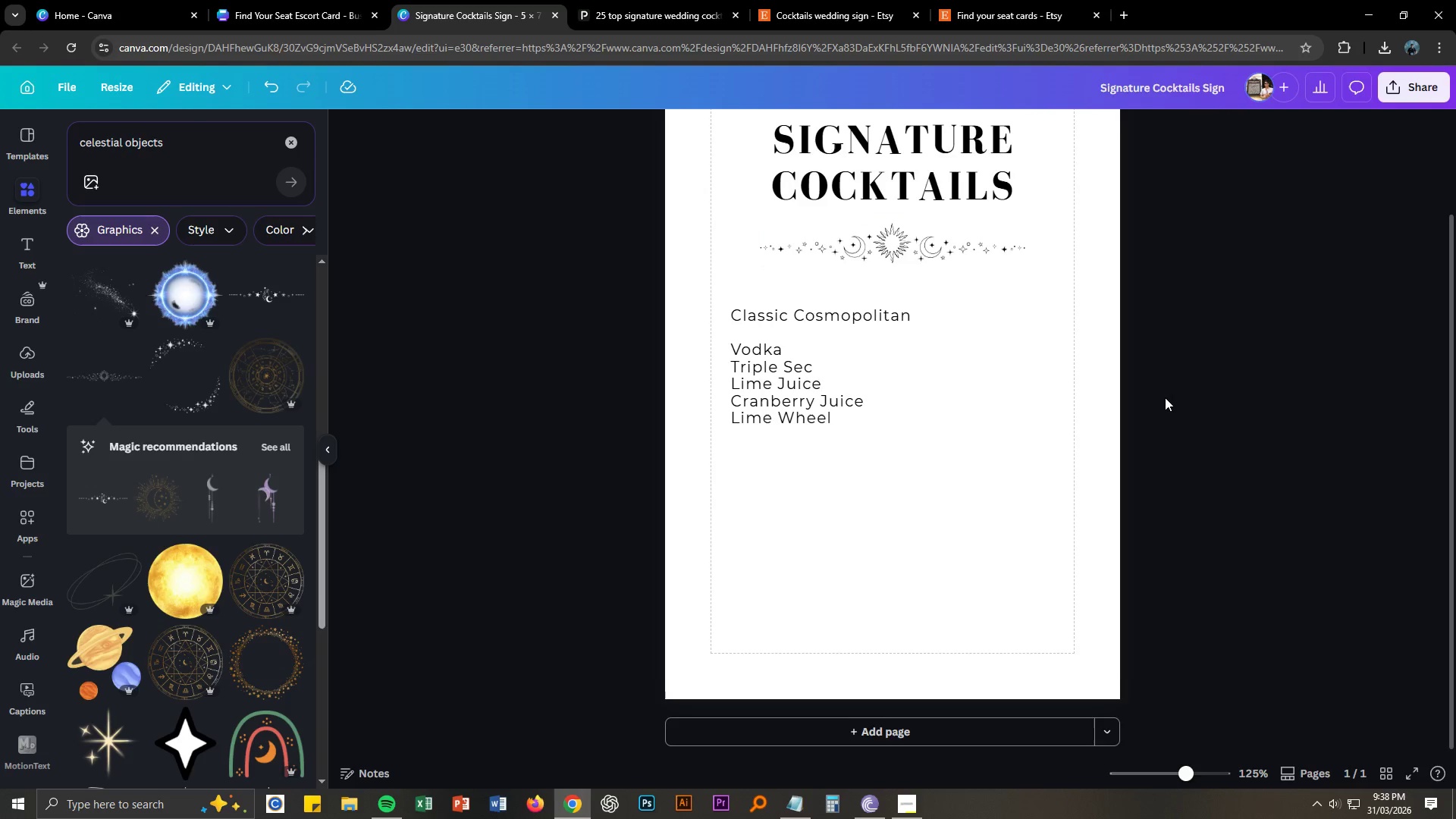 
scroll: coordinate [1164, 397], scroll_direction: up, amount: 3.0
 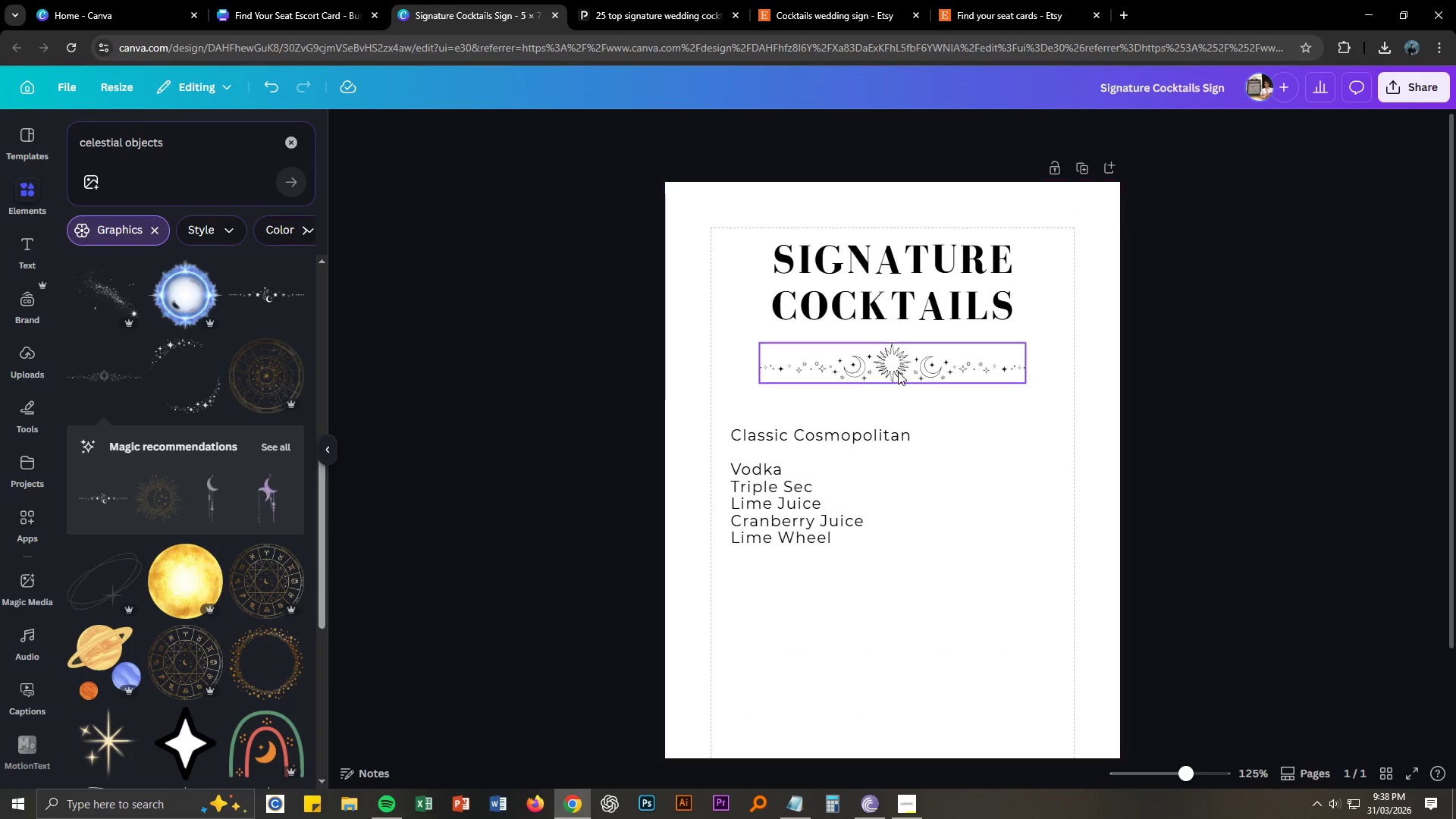 
left_click_drag(start_coordinate=[897, 369], to_coordinate=[898, 362])
 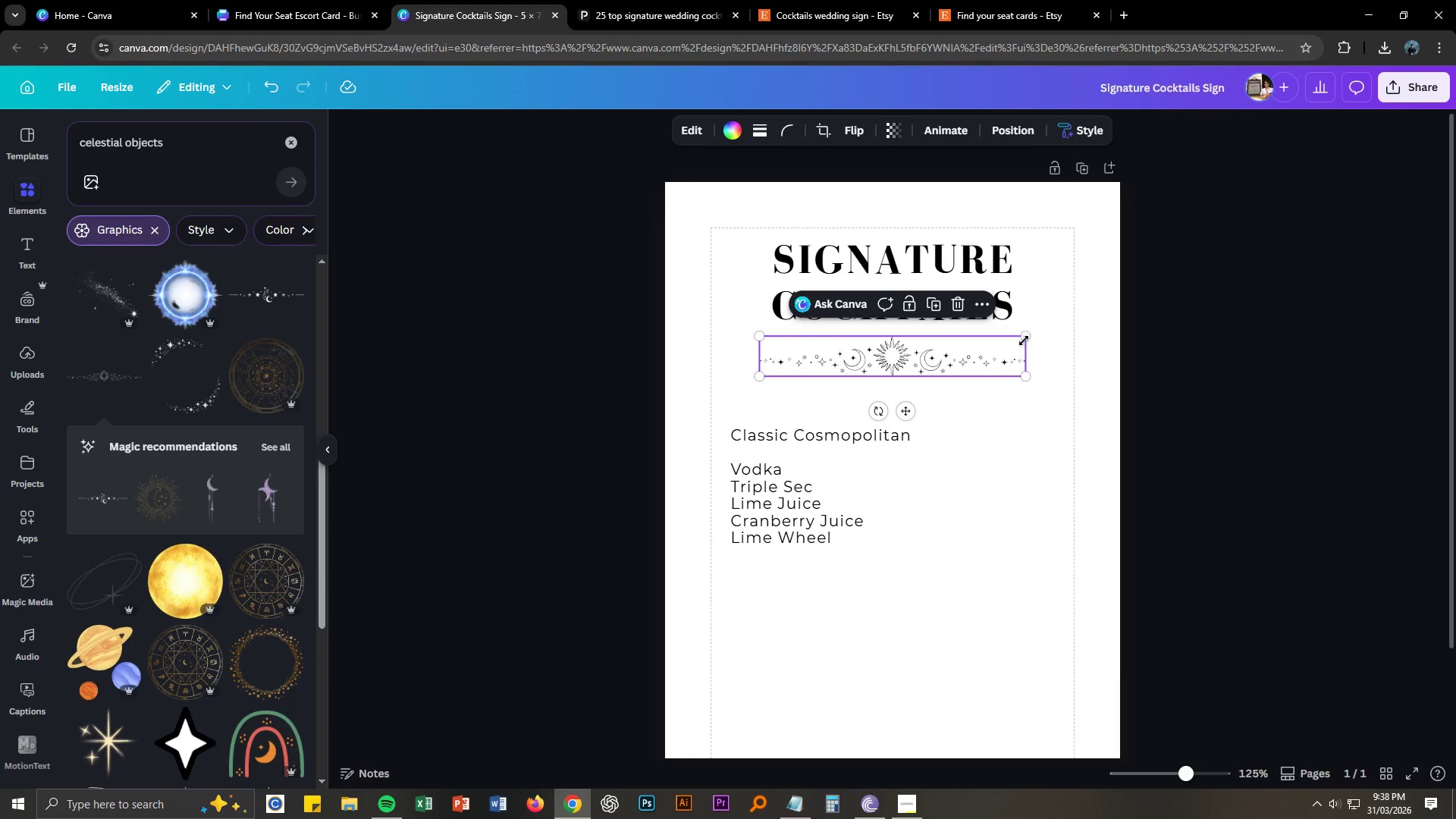 
left_click_drag(start_coordinate=[1024, 339], to_coordinate=[1011, 340])
 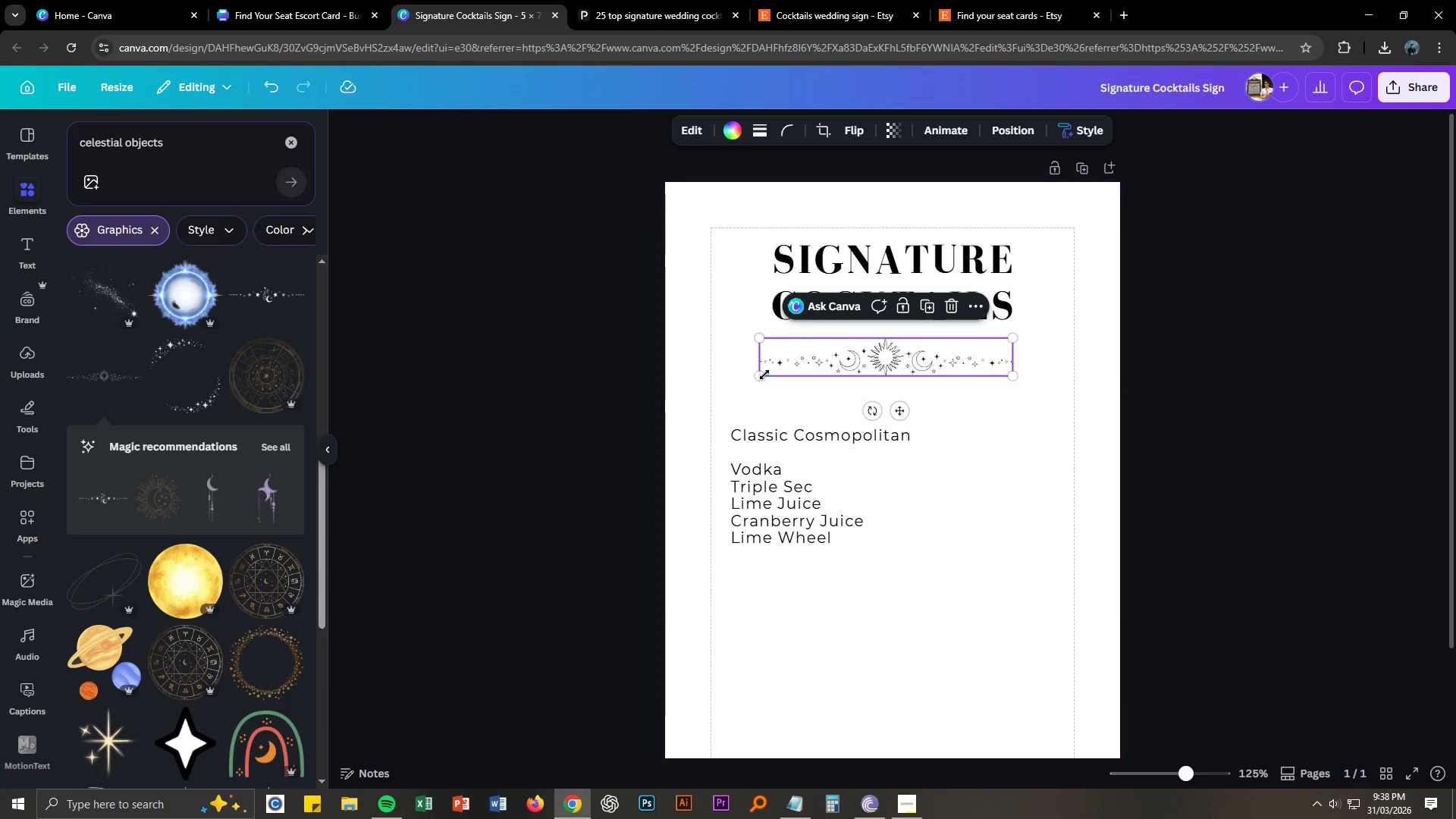 
left_click_drag(start_coordinate=[761, 374], to_coordinate=[774, 364])
 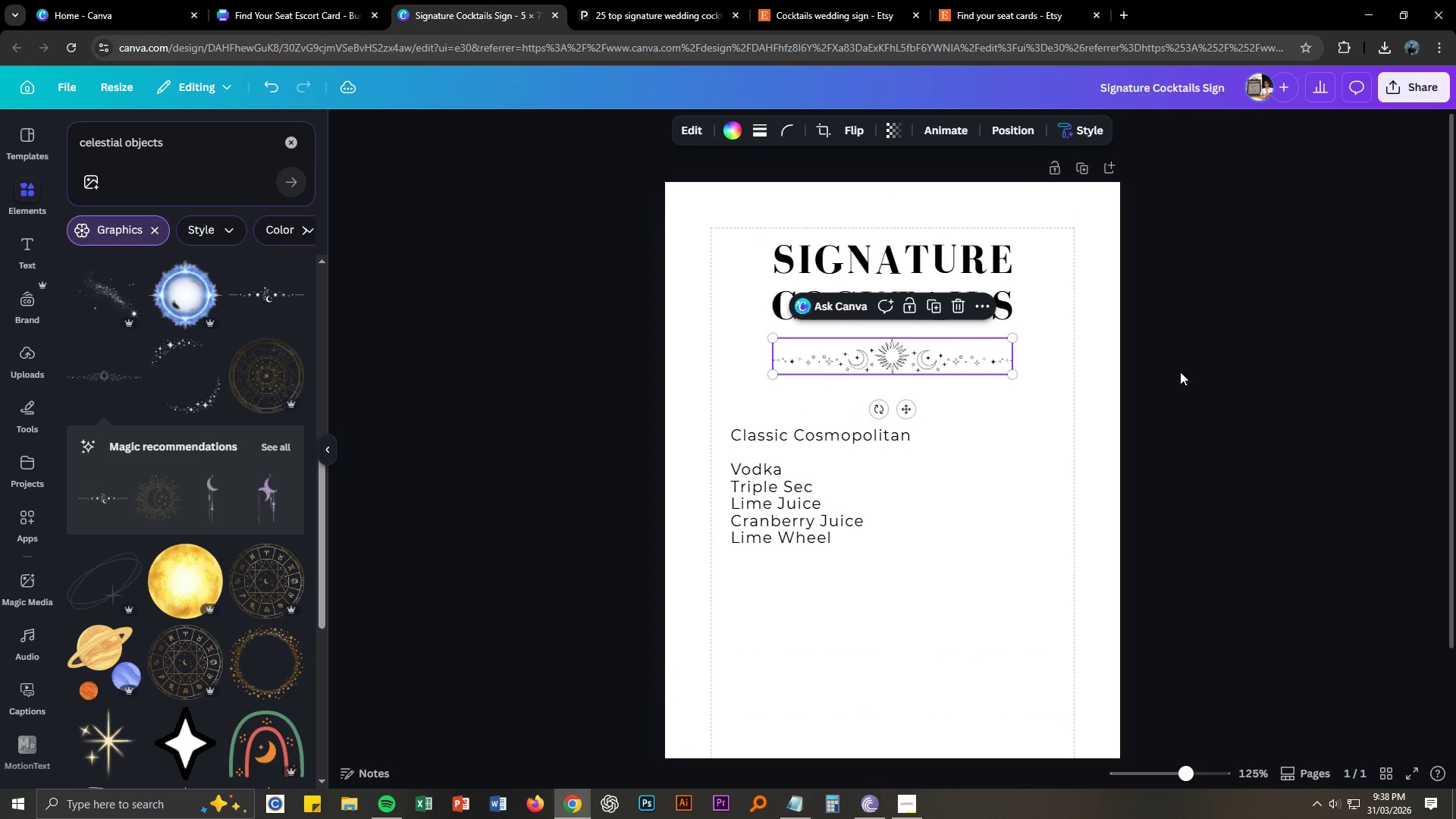 
left_click([1180, 372])
 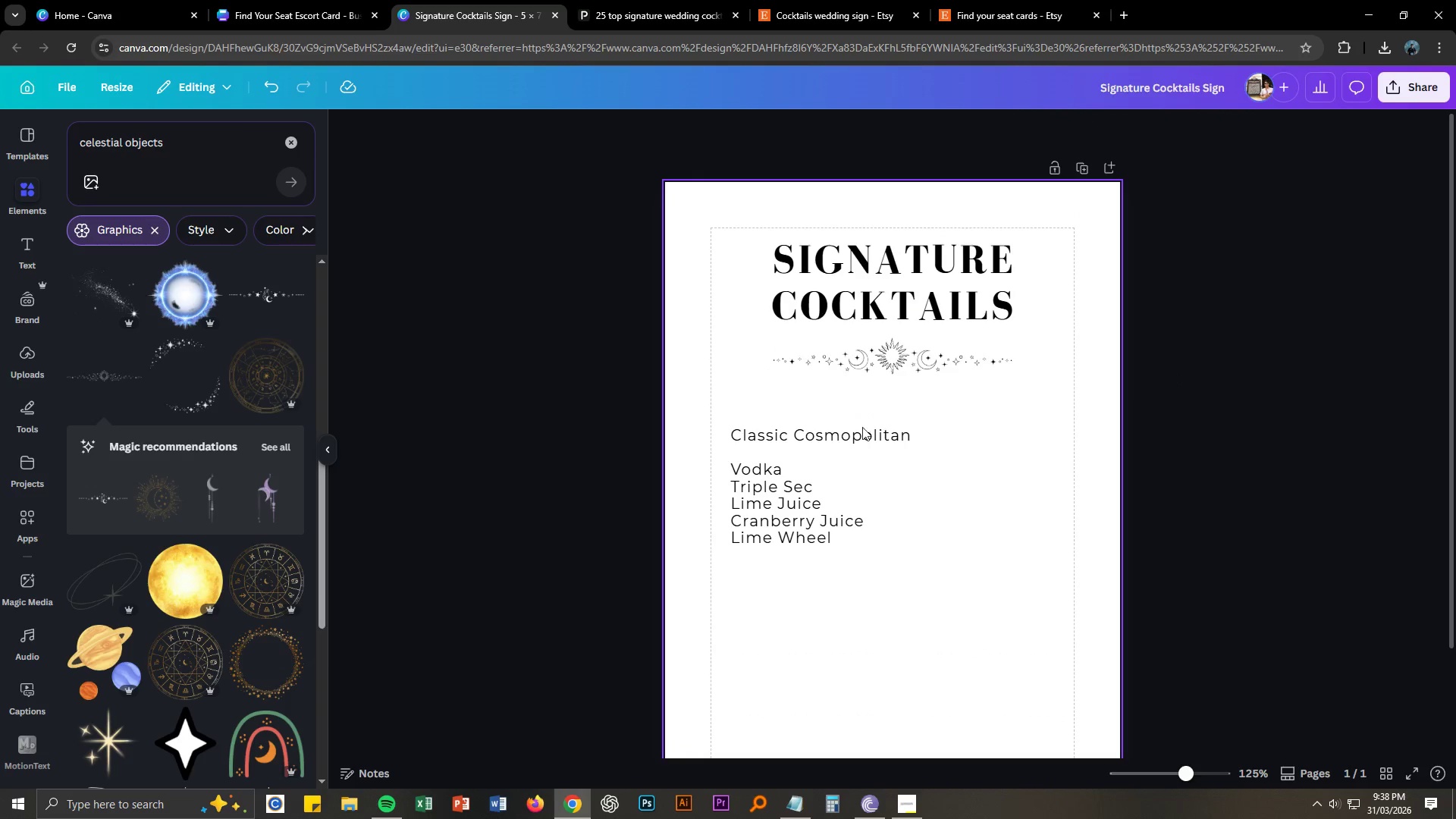 
left_click_drag(start_coordinate=[839, 429], to_coordinate=[842, 418])
 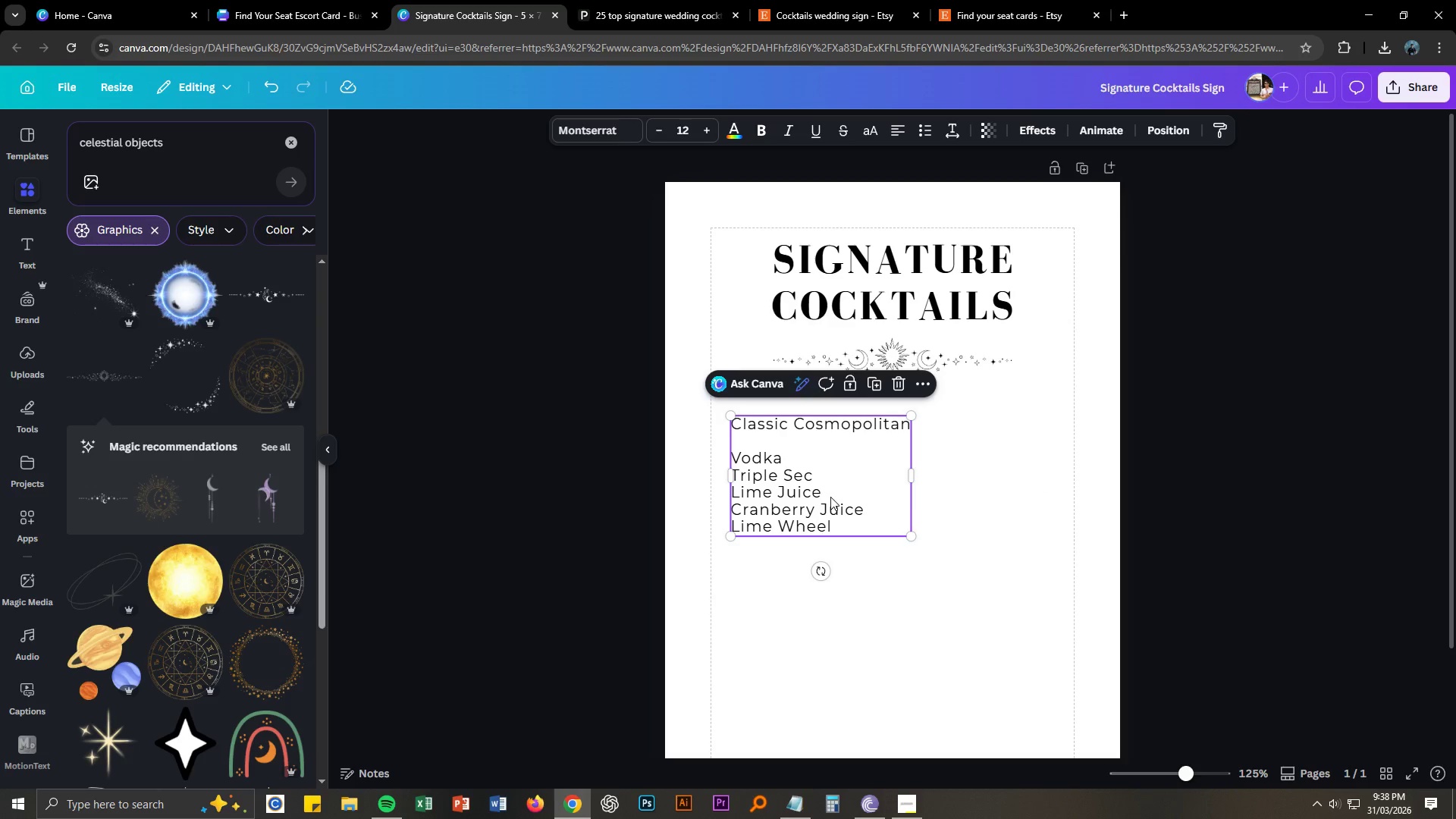 
left_click([1032, 516])
 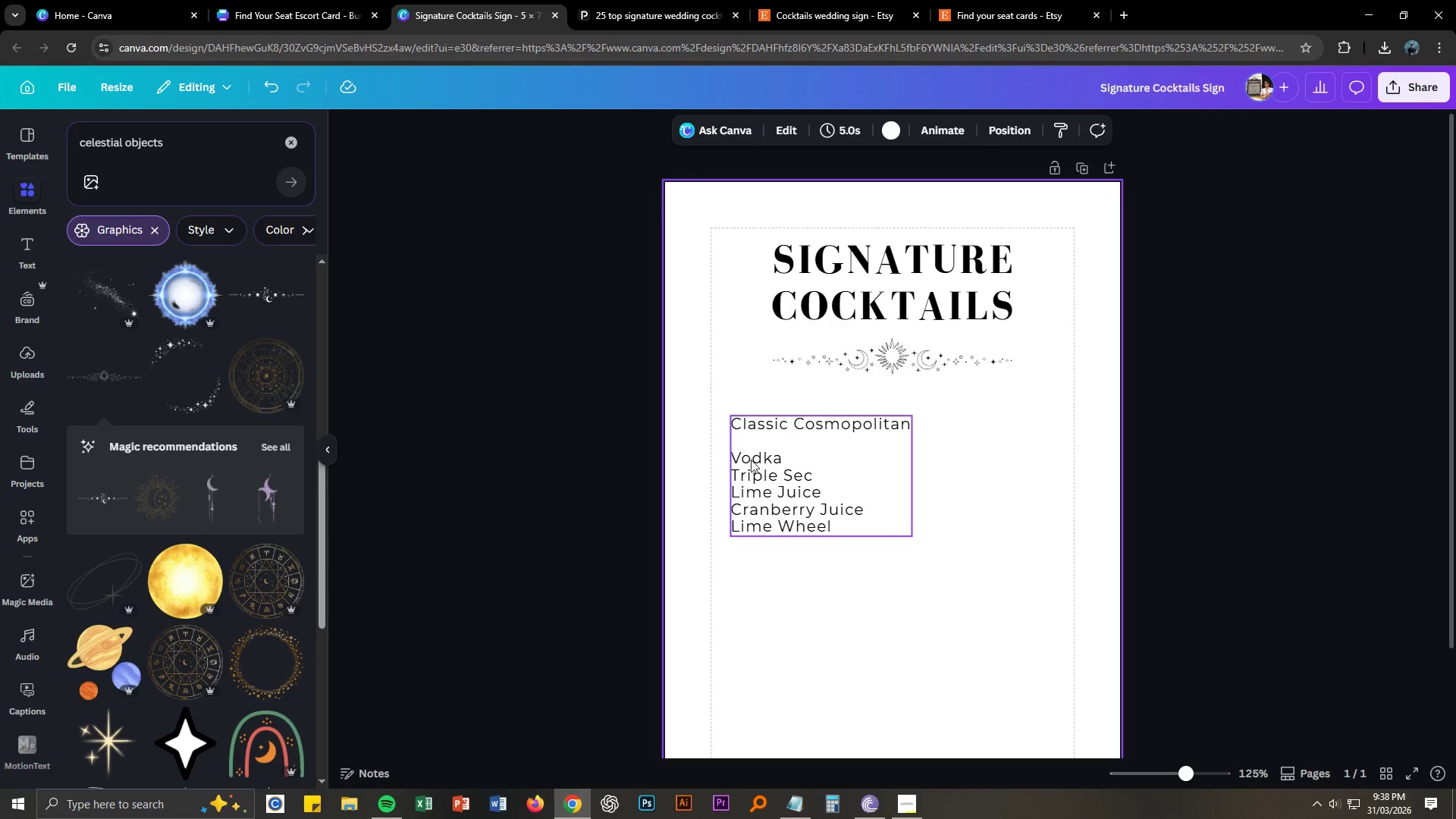 
double_click([751, 460])
 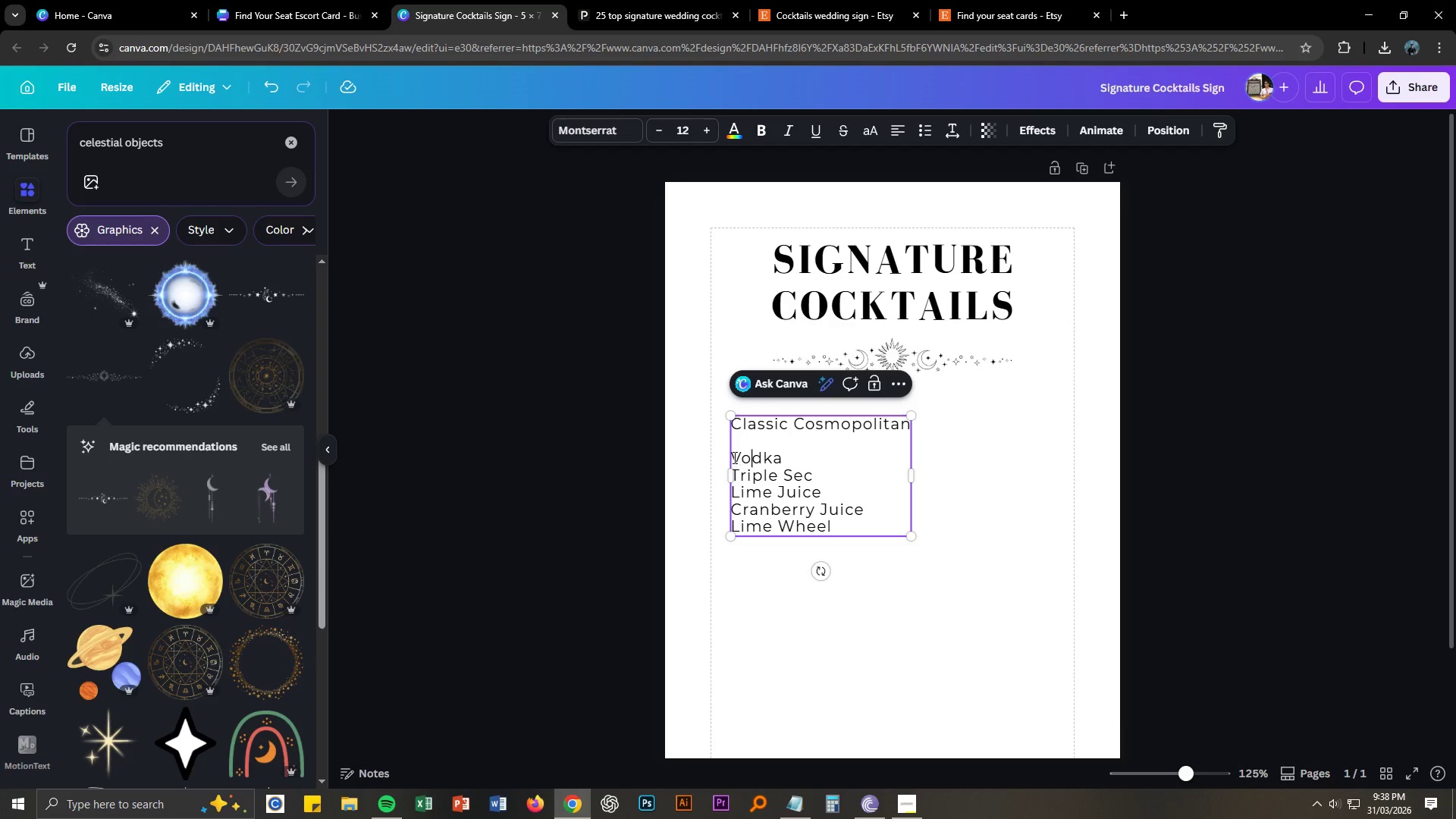 
left_click([733, 457])
 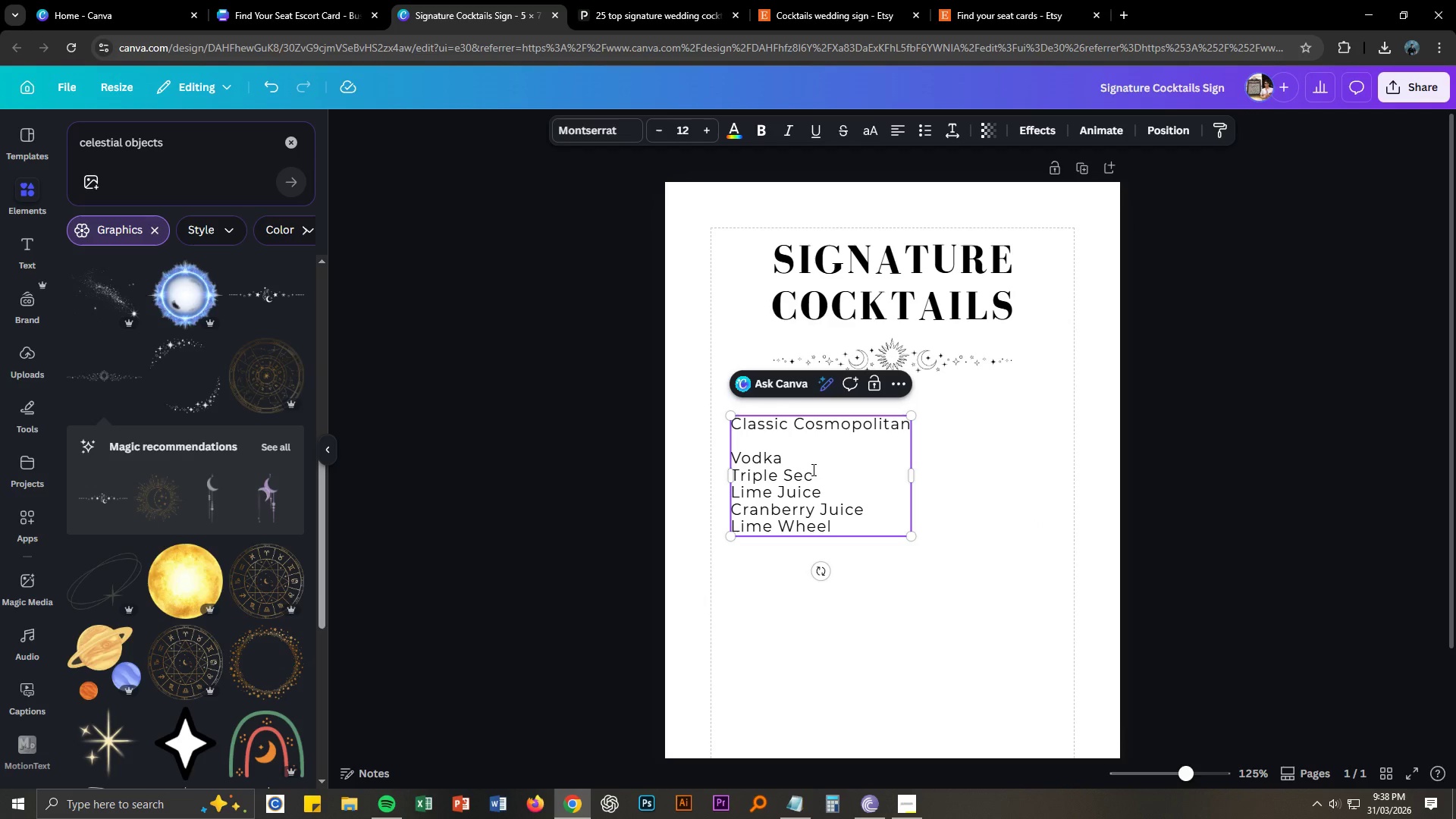 
key(Space)
 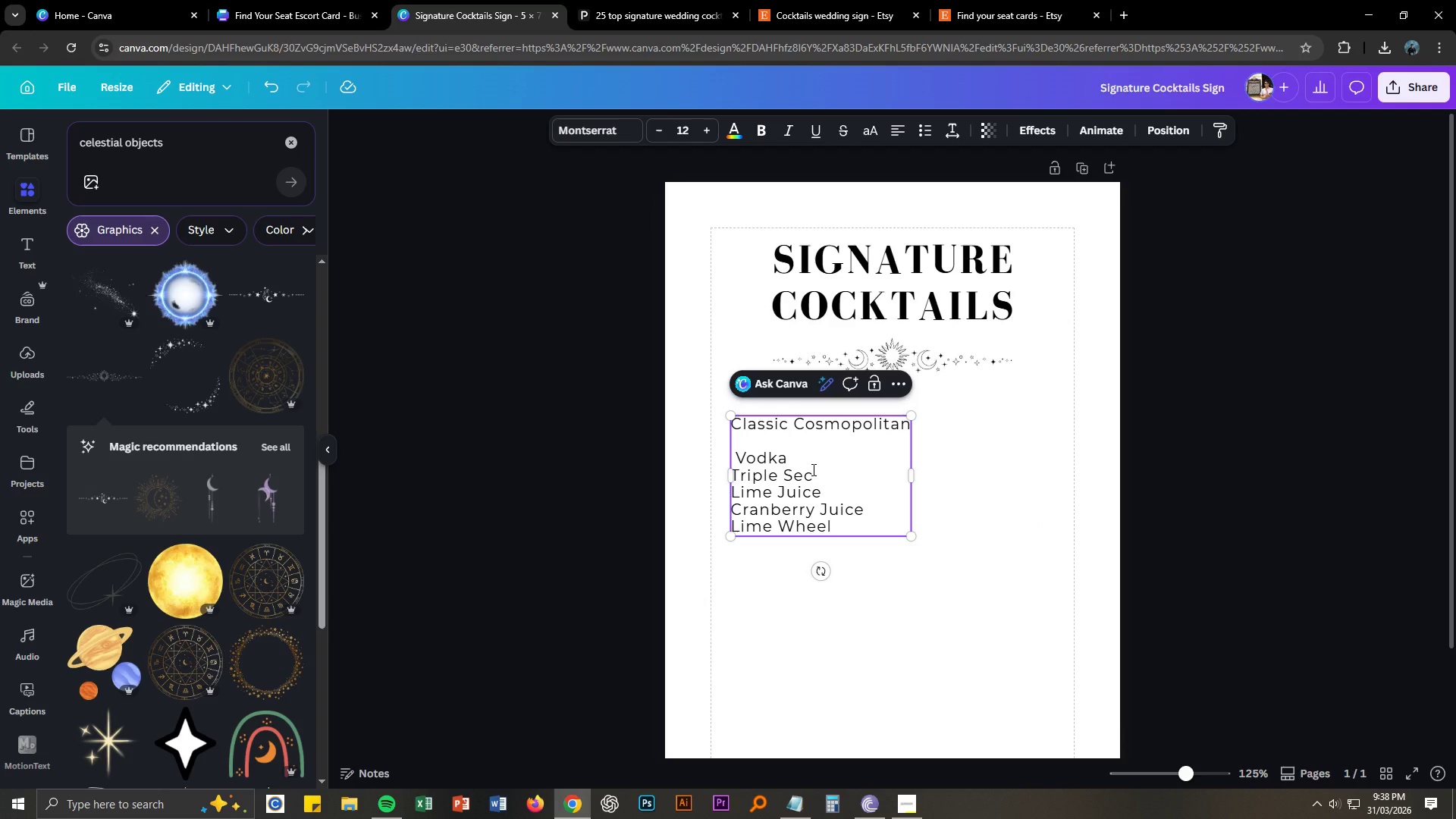 
key(ArrowLeft)
 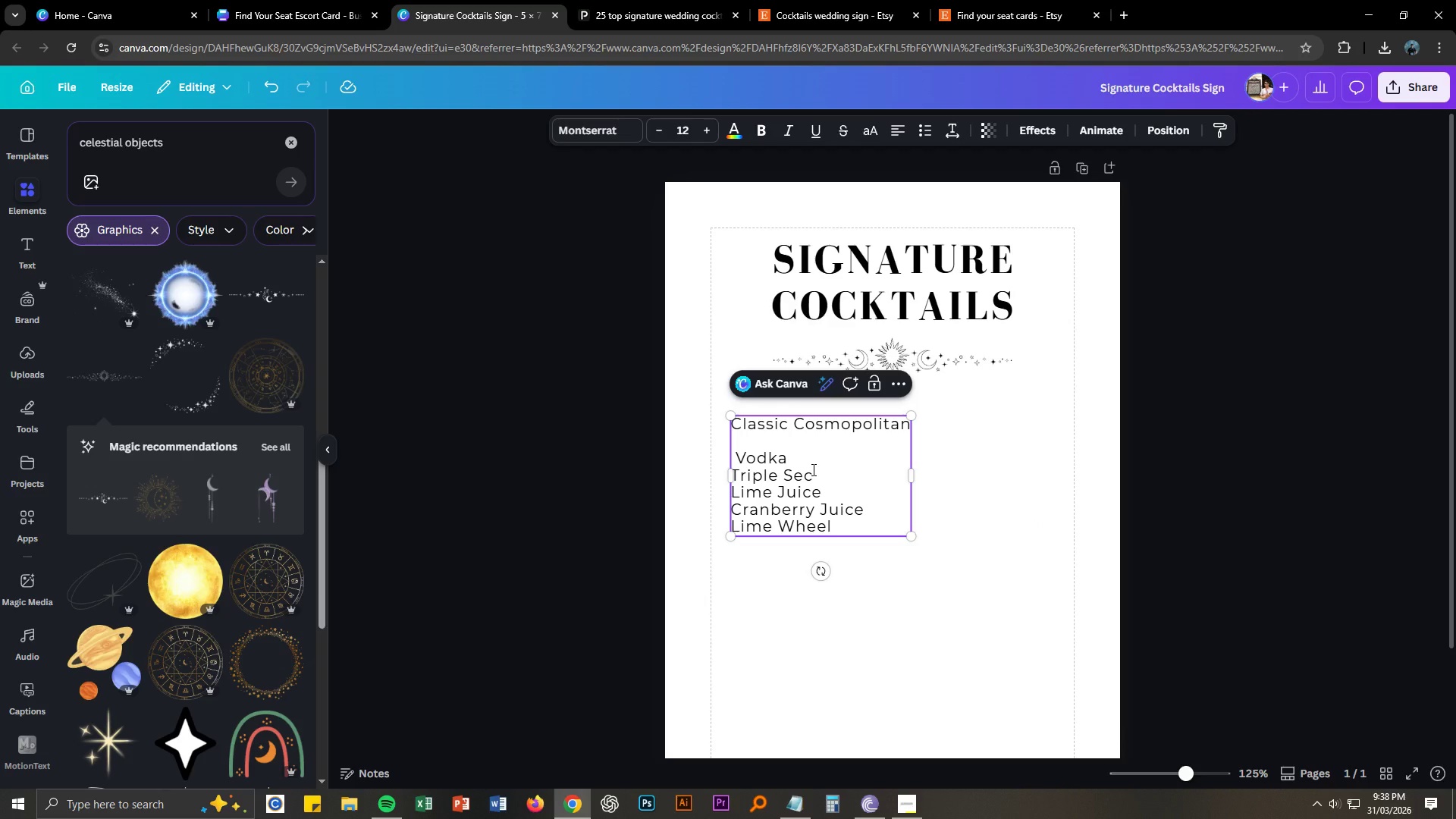 
key(ArrowRight)
 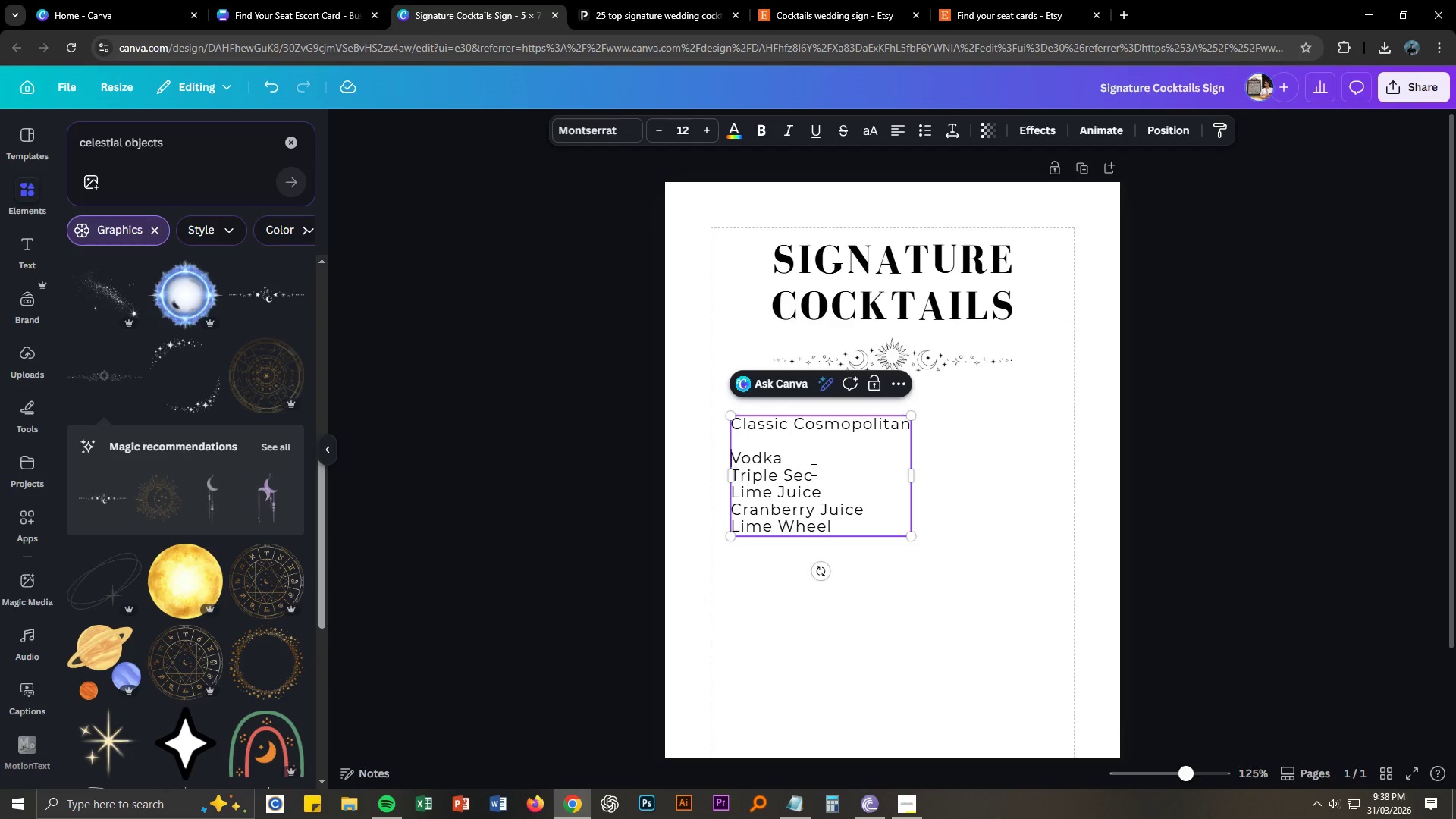 
key(Backspace)
 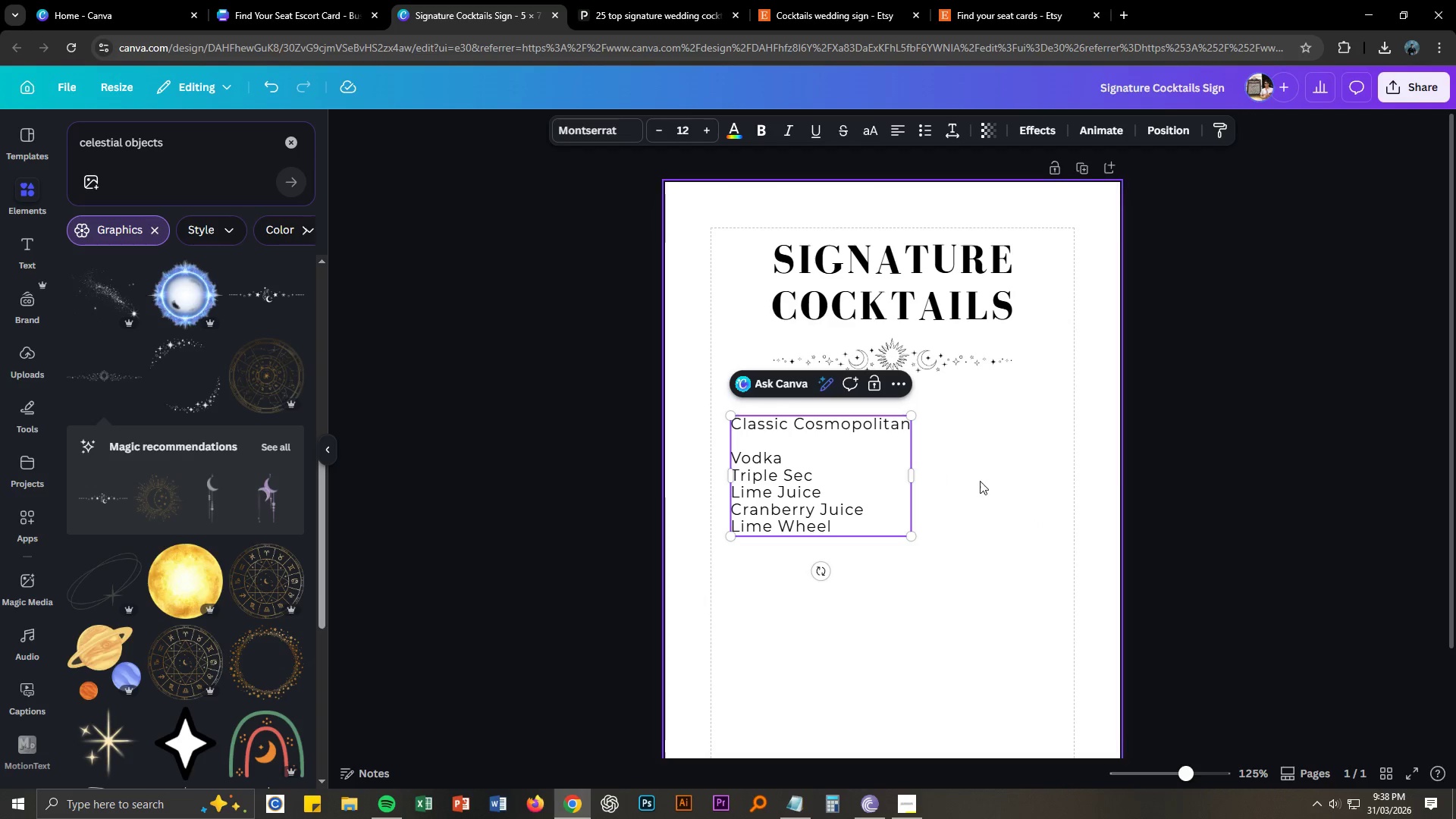 
left_click([980, 481])
 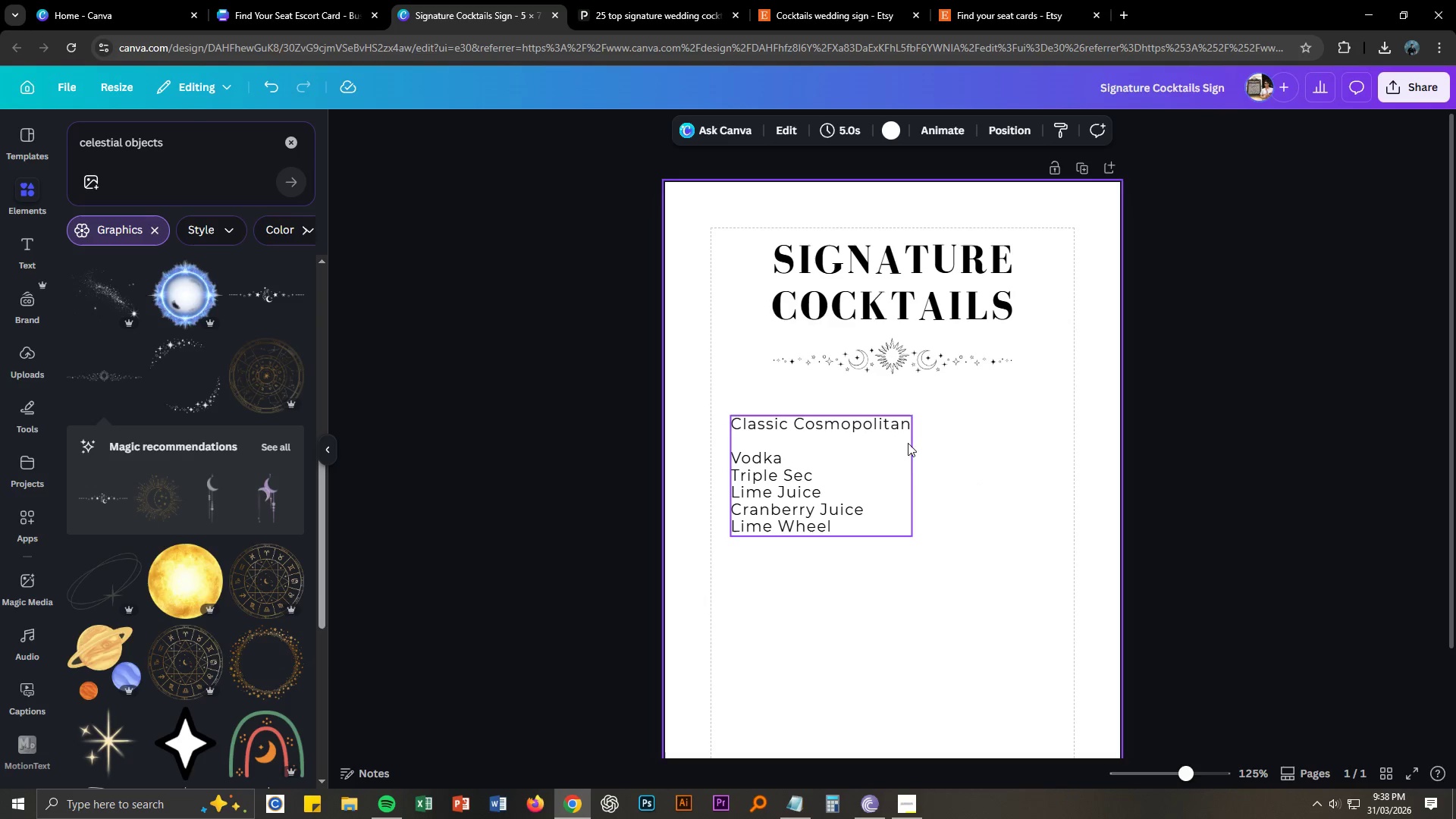 
left_click_drag(start_coordinate=[898, 427], to_coordinate=[898, 413])
 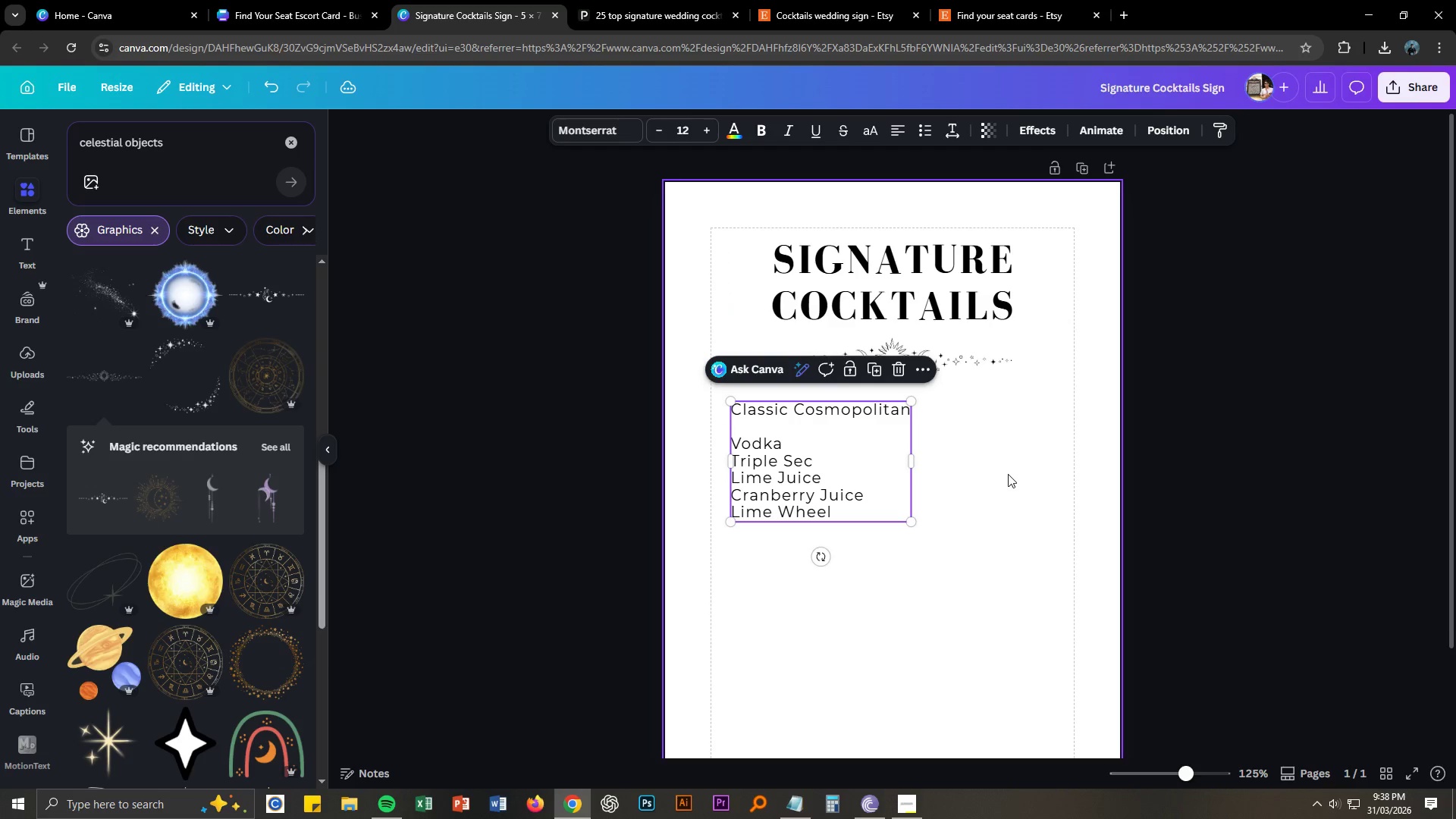 
scroll: coordinate [1008, 474], scroll_direction: down, amount: 3.0
 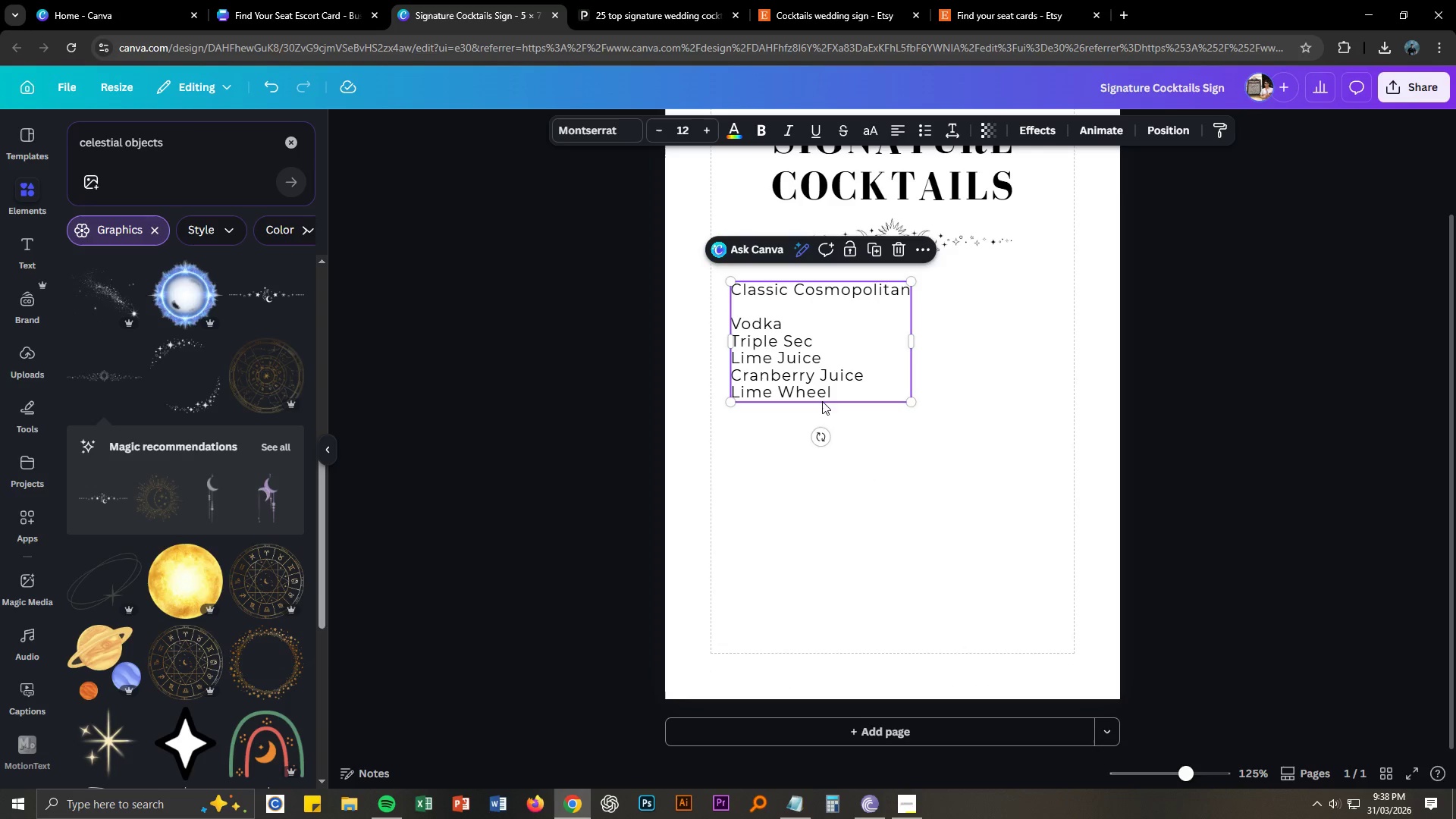 
key(Control+ControlLeft)
 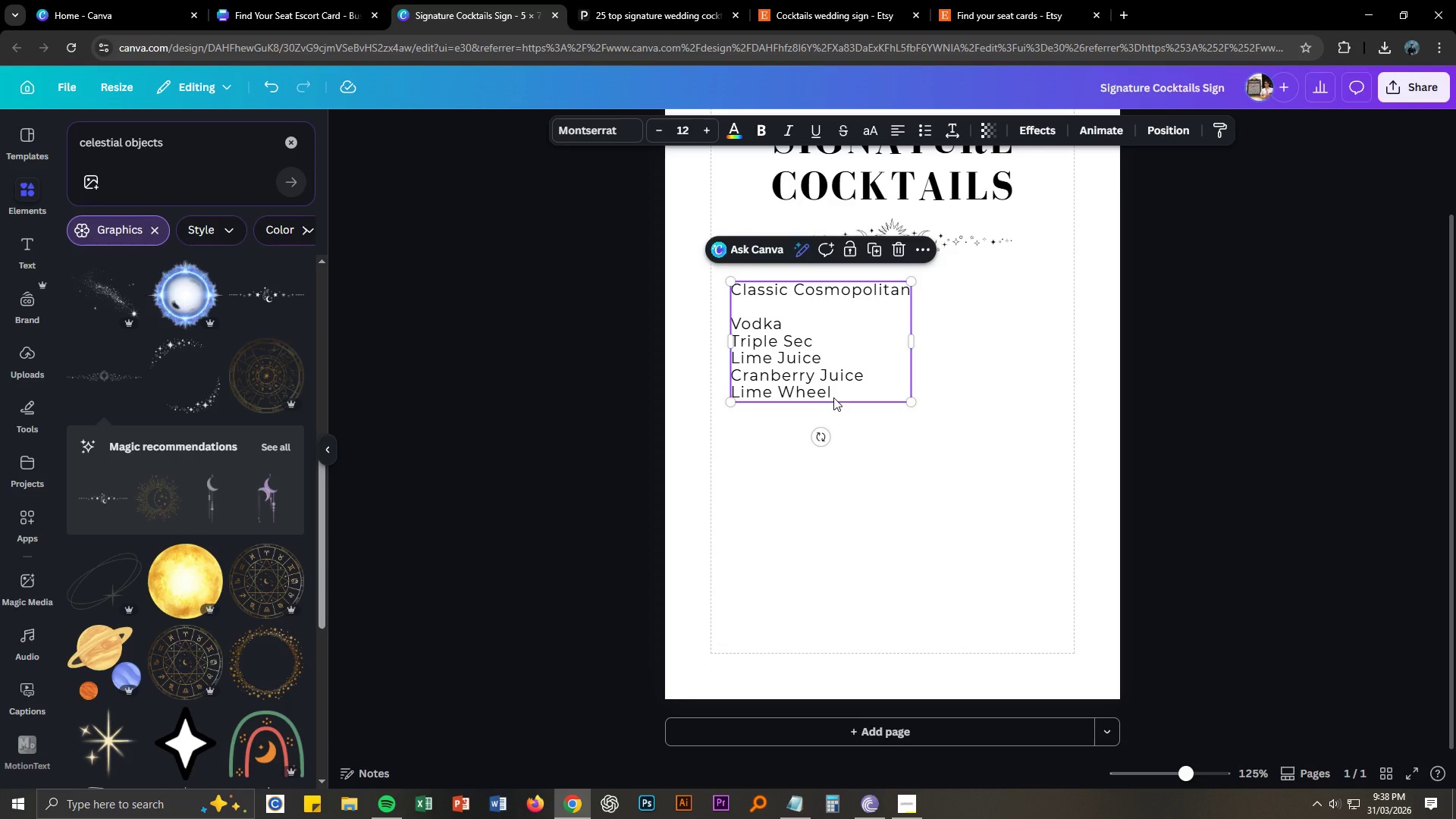 
key(Control+C)
 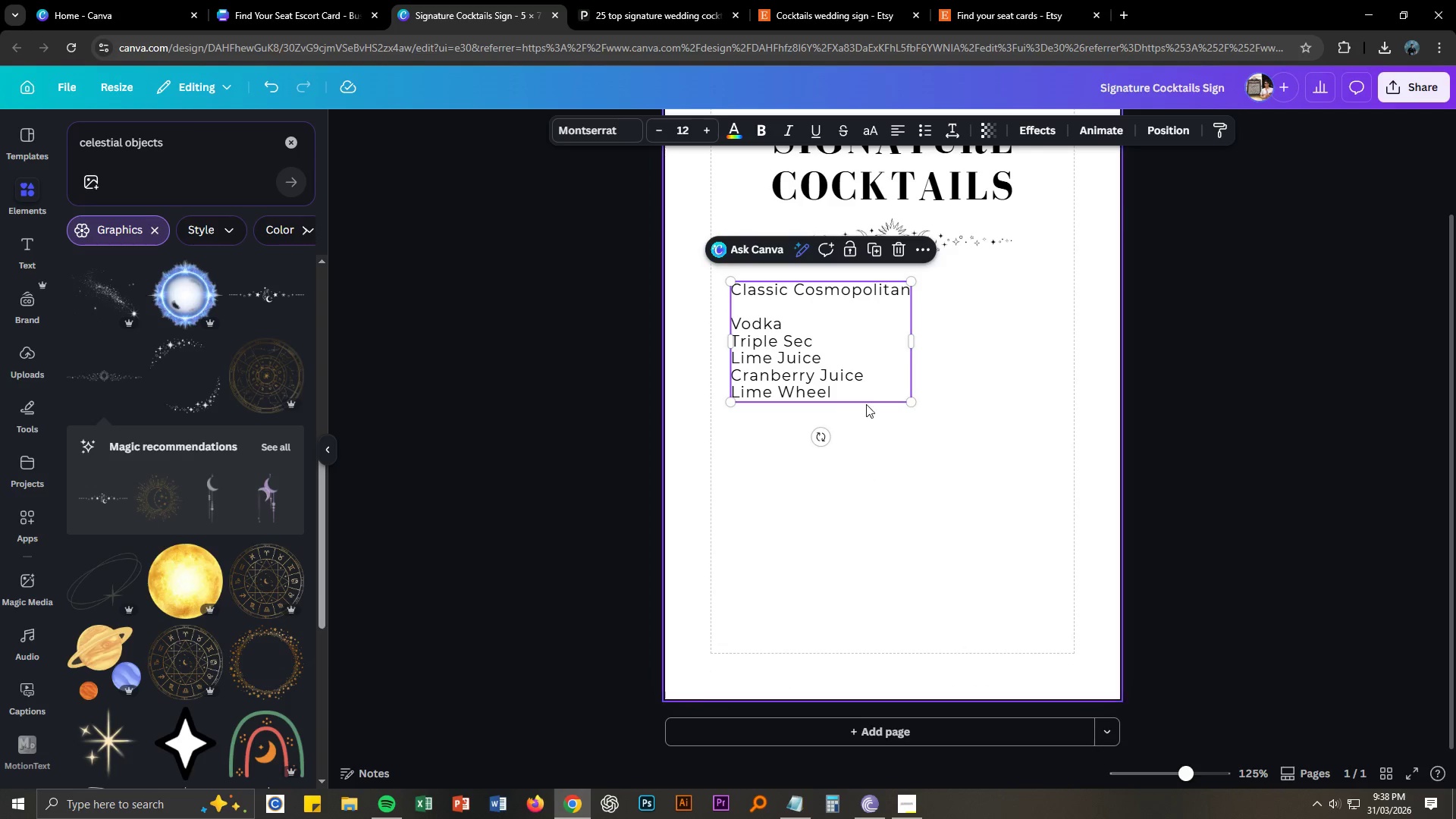 
key(Control+ControlLeft)
 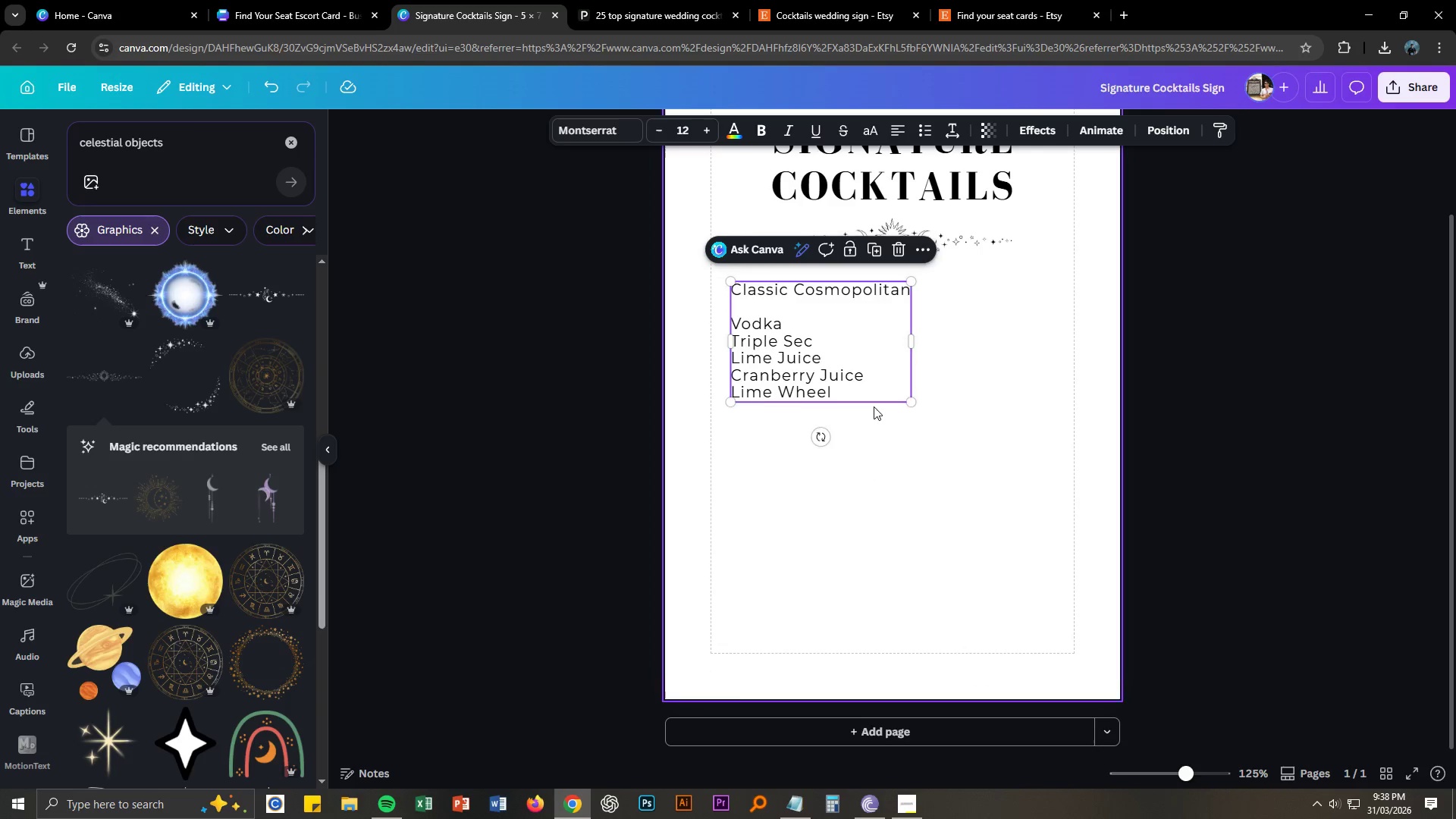 
key(Control+V)
 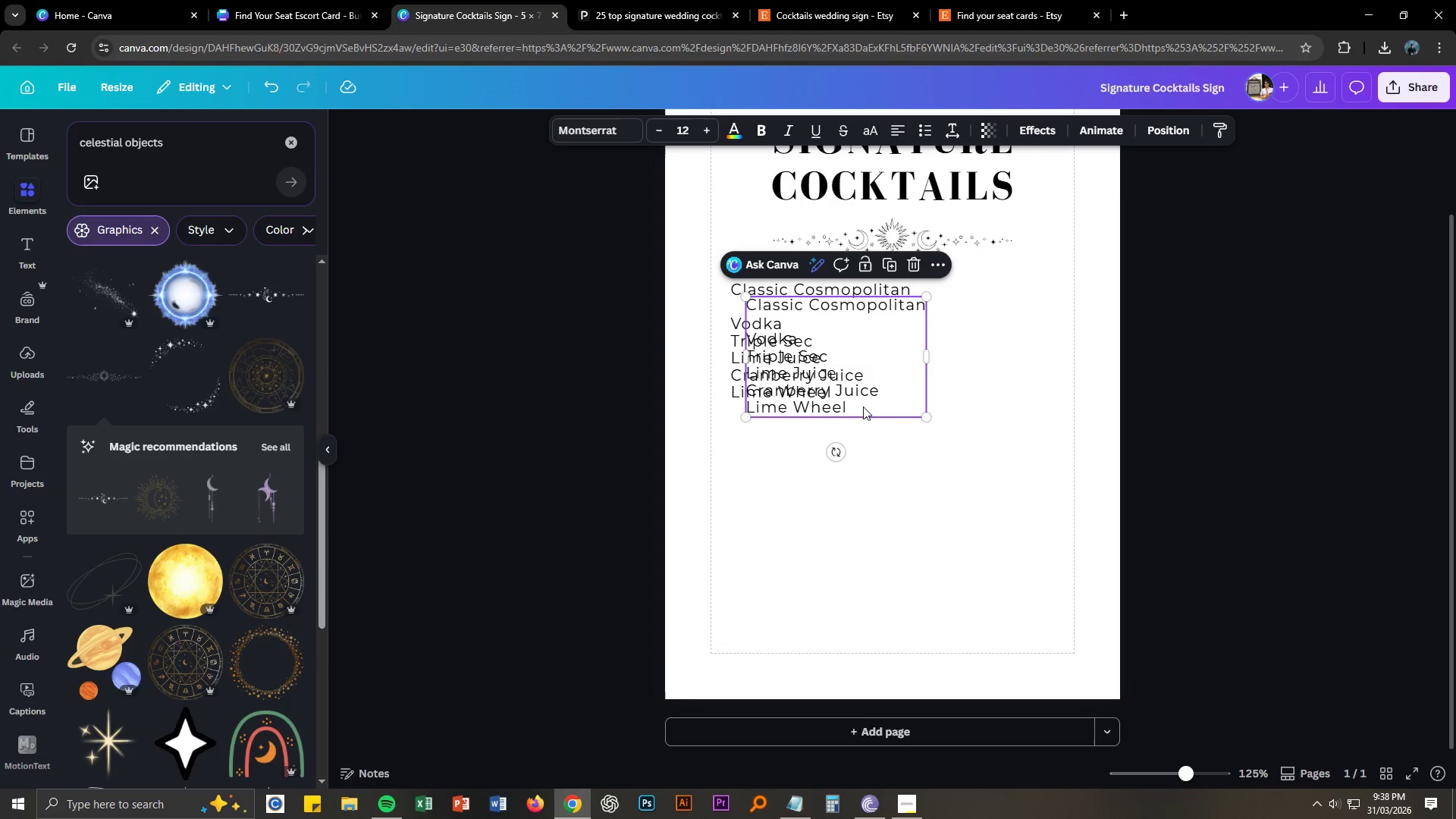 
left_click_drag(start_coordinate=[840, 406], to_coordinate=[827, 535])
 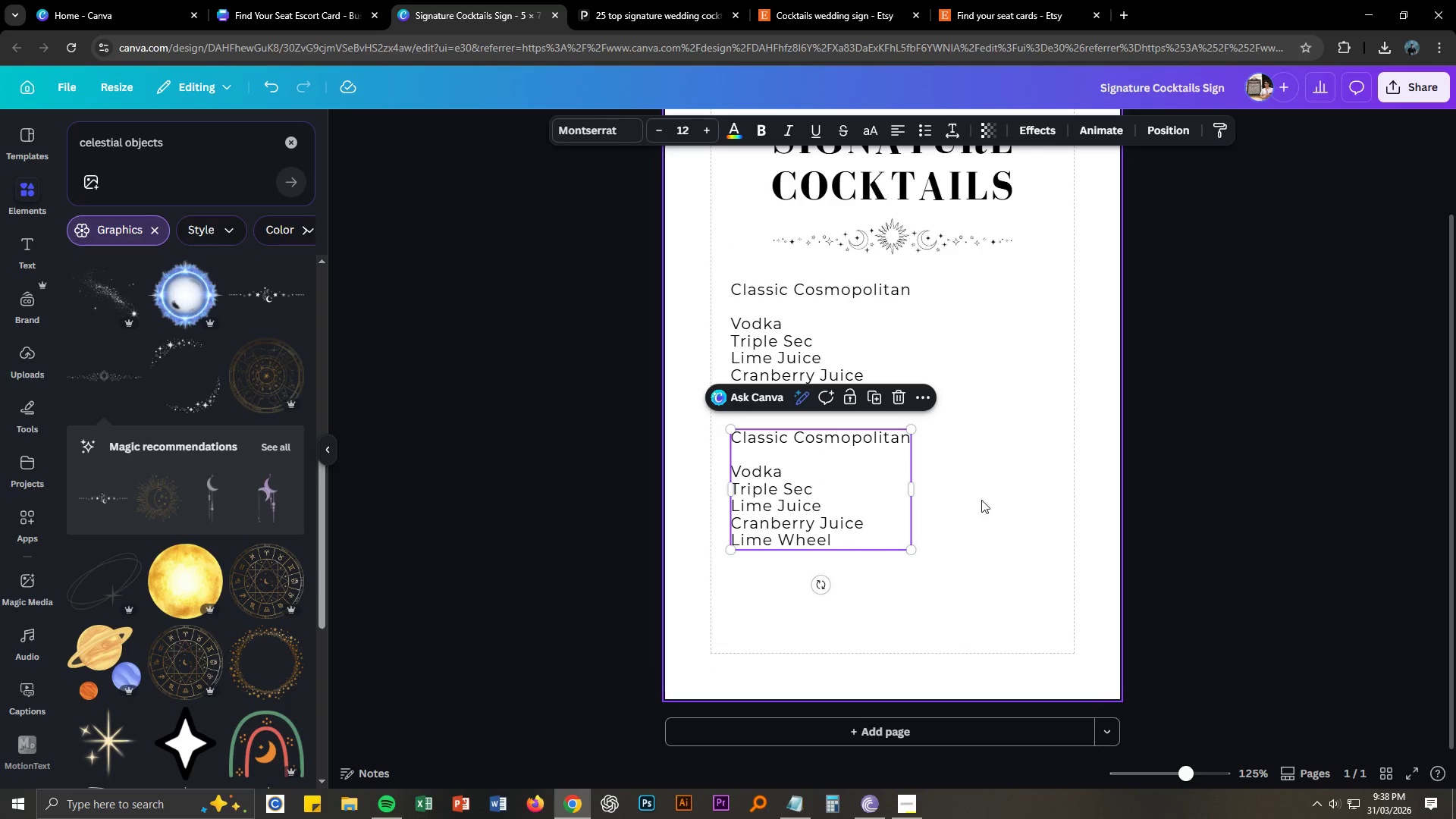 
scroll: coordinate [981, 500], scroll_direction: up, amount: 1.0
 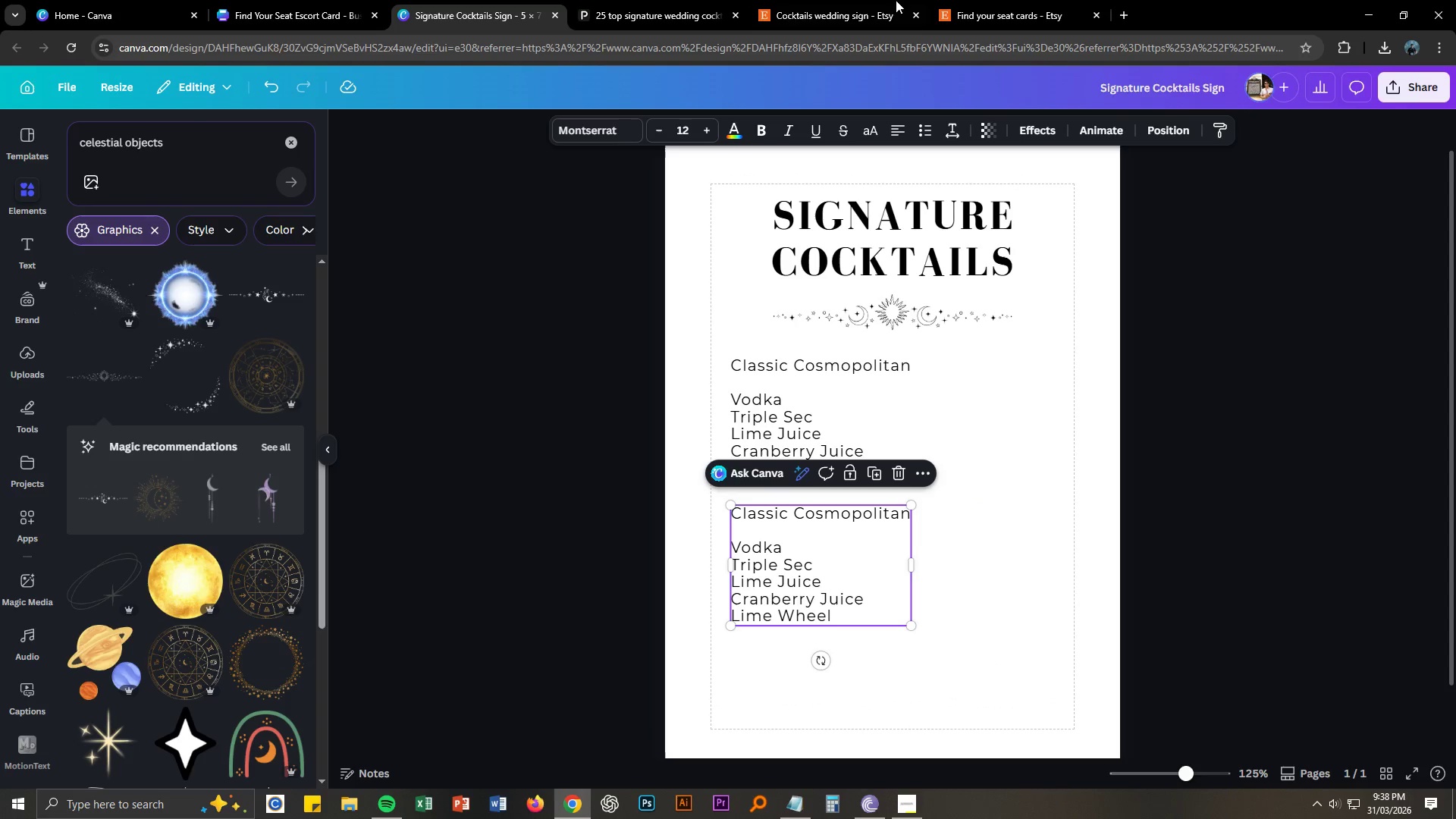 
left_click([987, 0])
 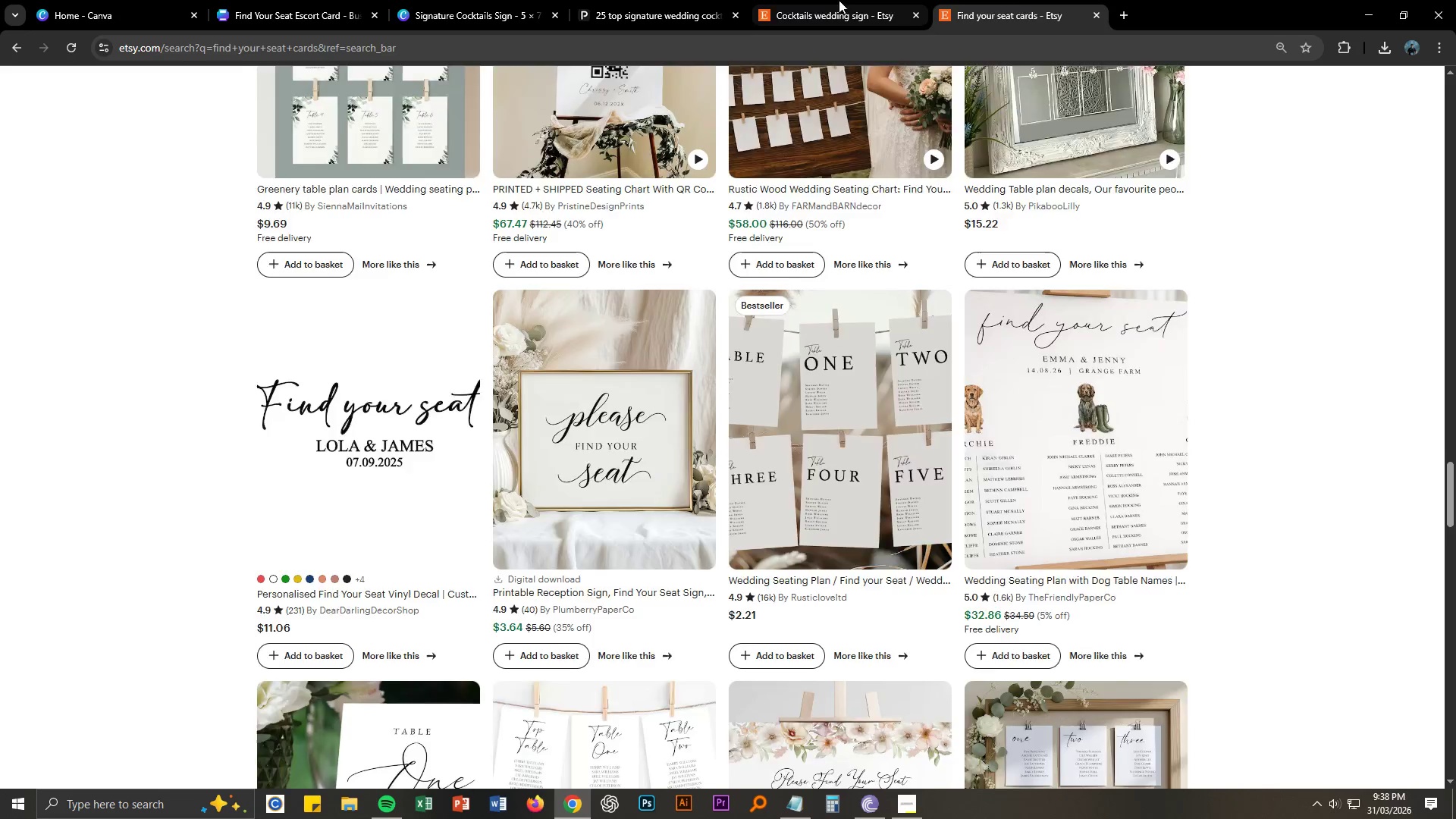 
left_click([668, 0])
 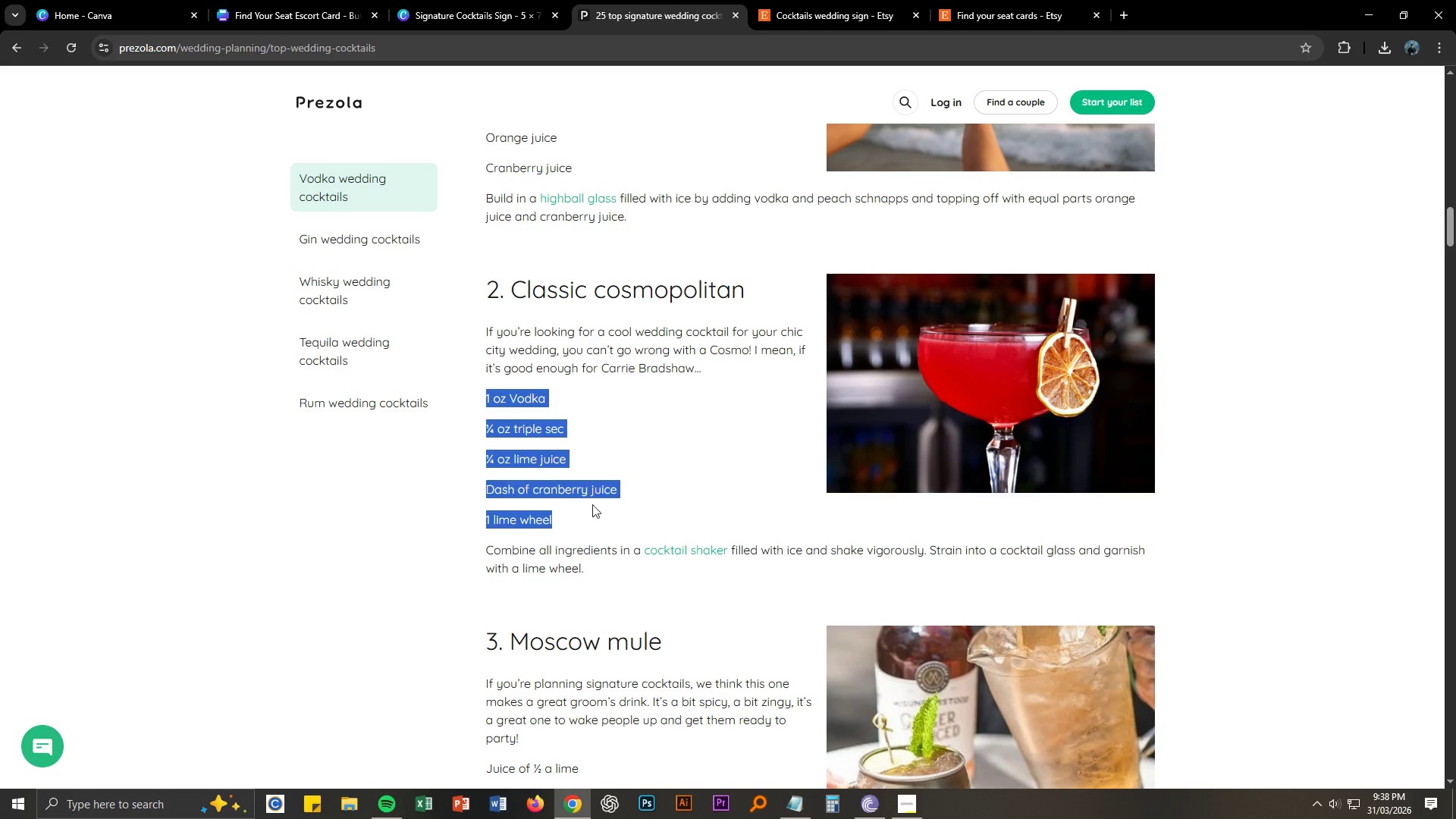 
scroll: coordinate [579, 496], scroll_direction: down, amount: 6.0
 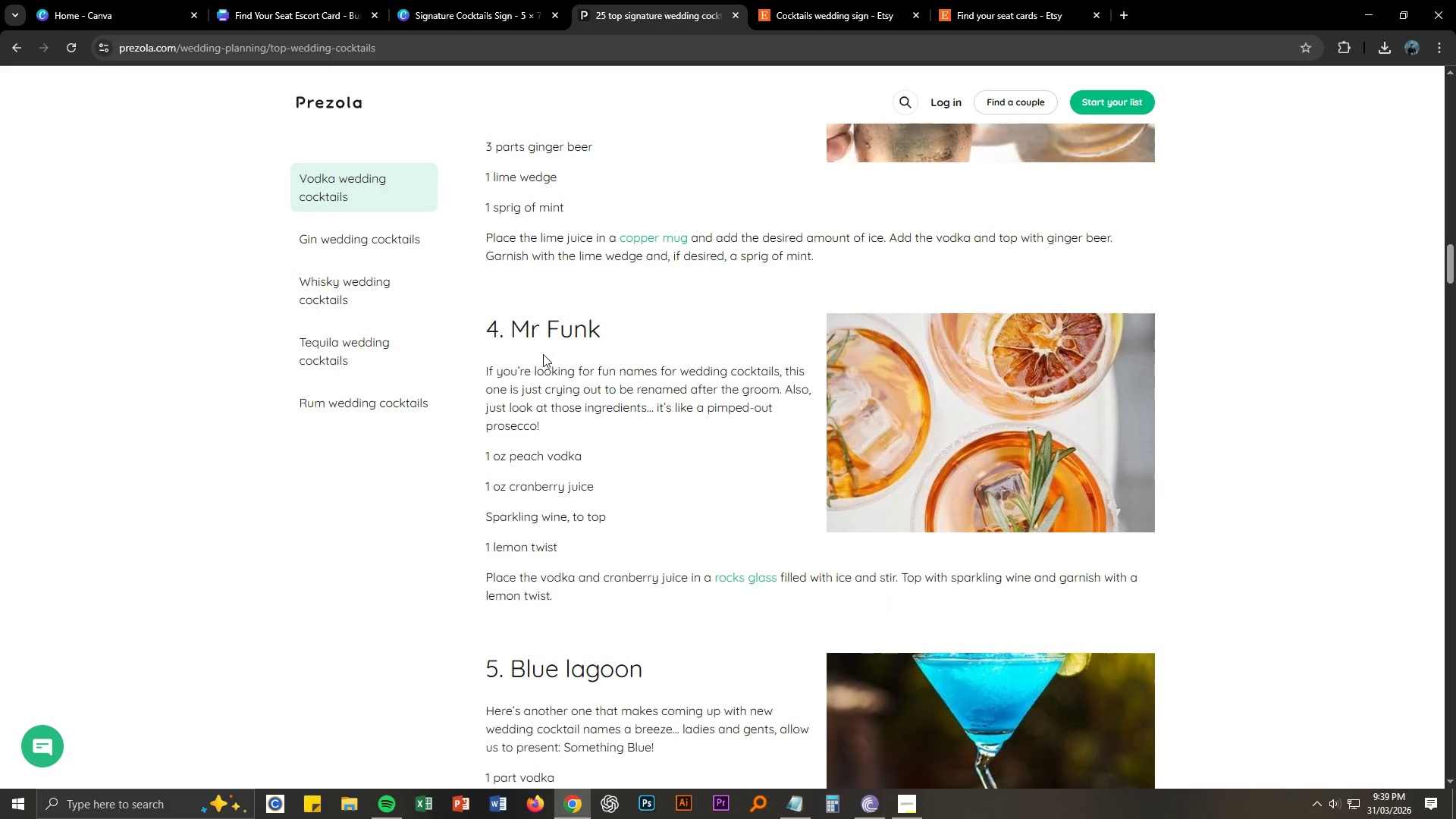 
left_click_drag(start_coordinate=[516, 326], to_coordinate=[605, 326])
 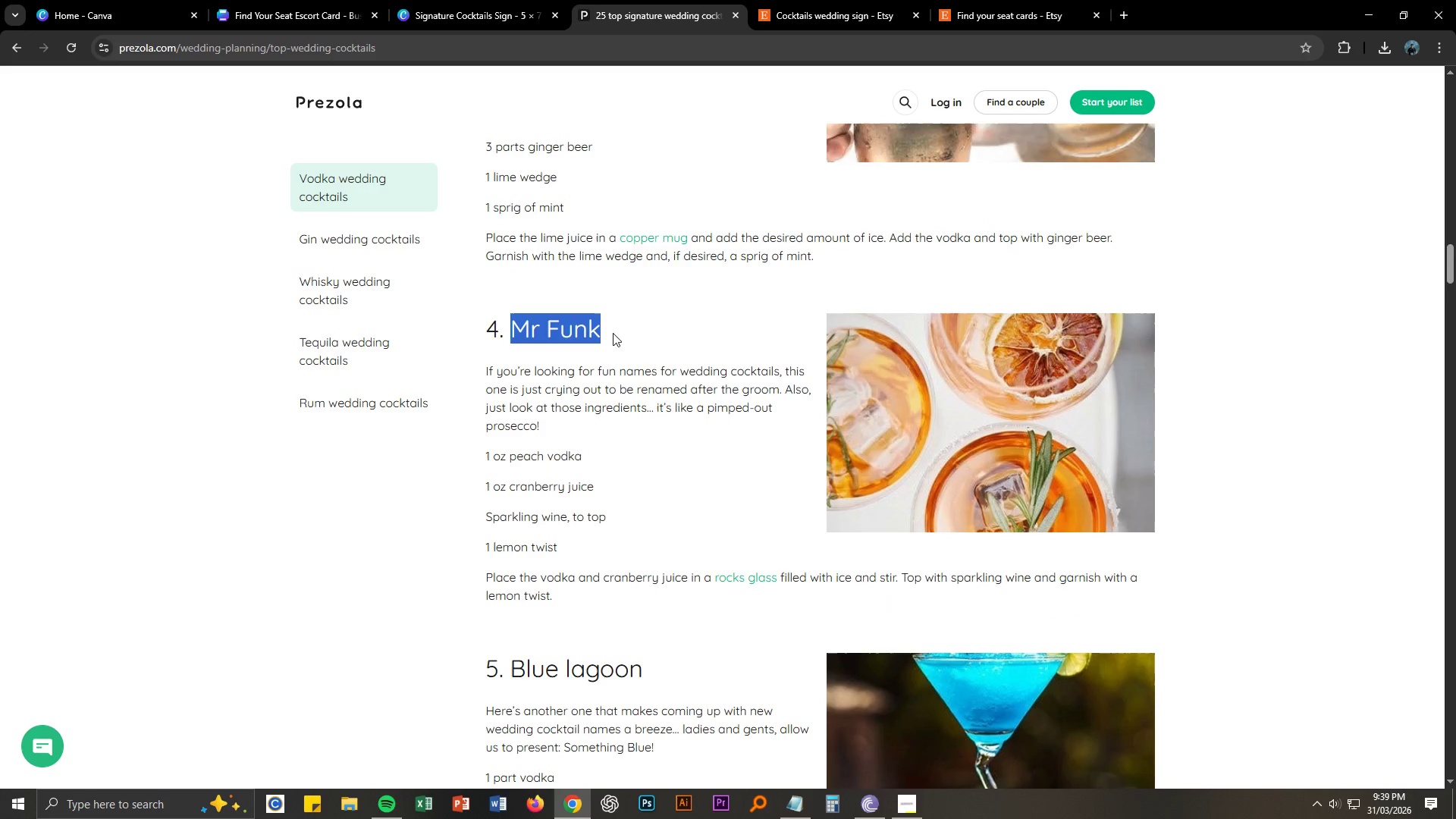 
key(Control+ControlLeft)
 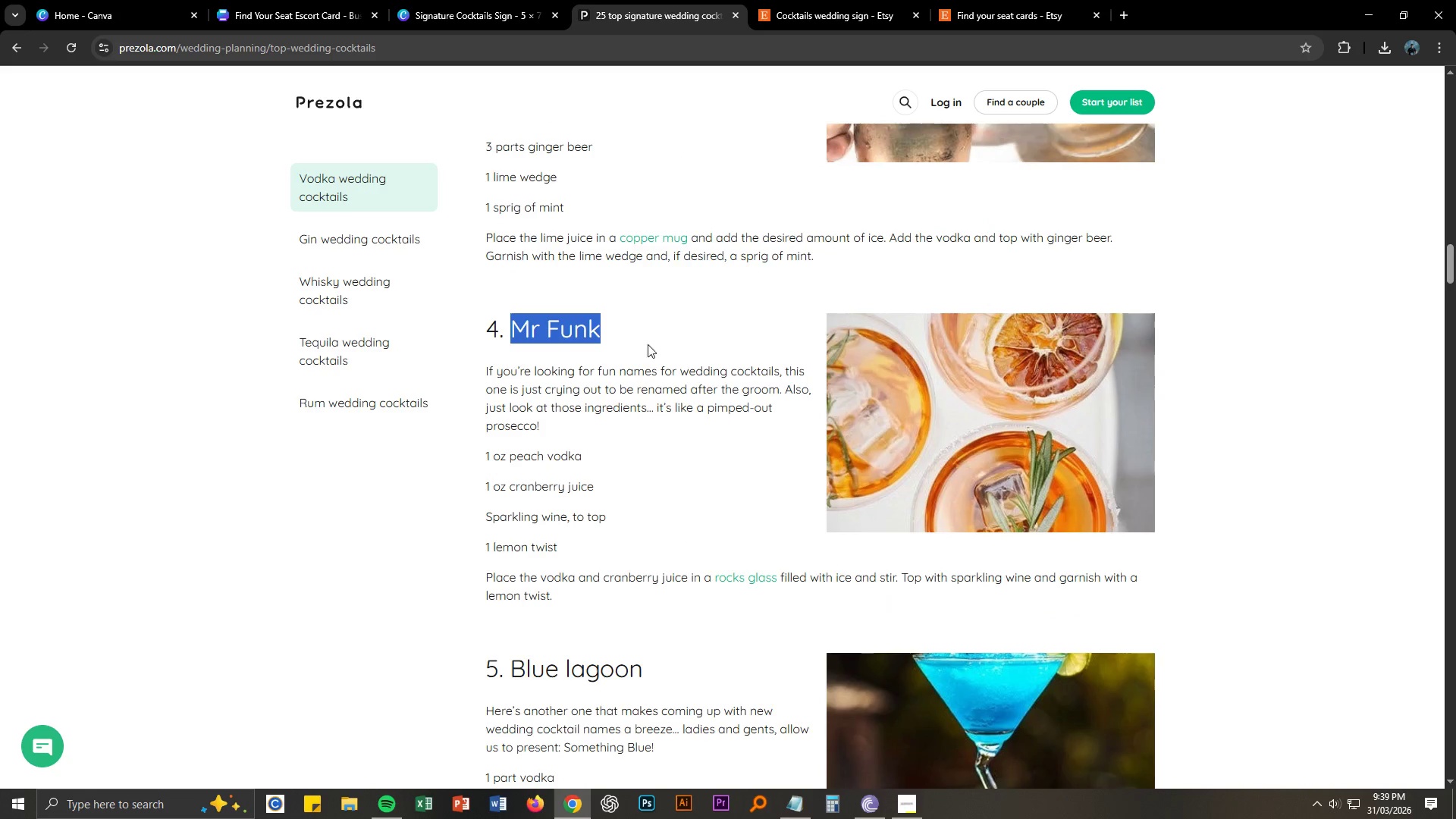 
key(Control+C)
 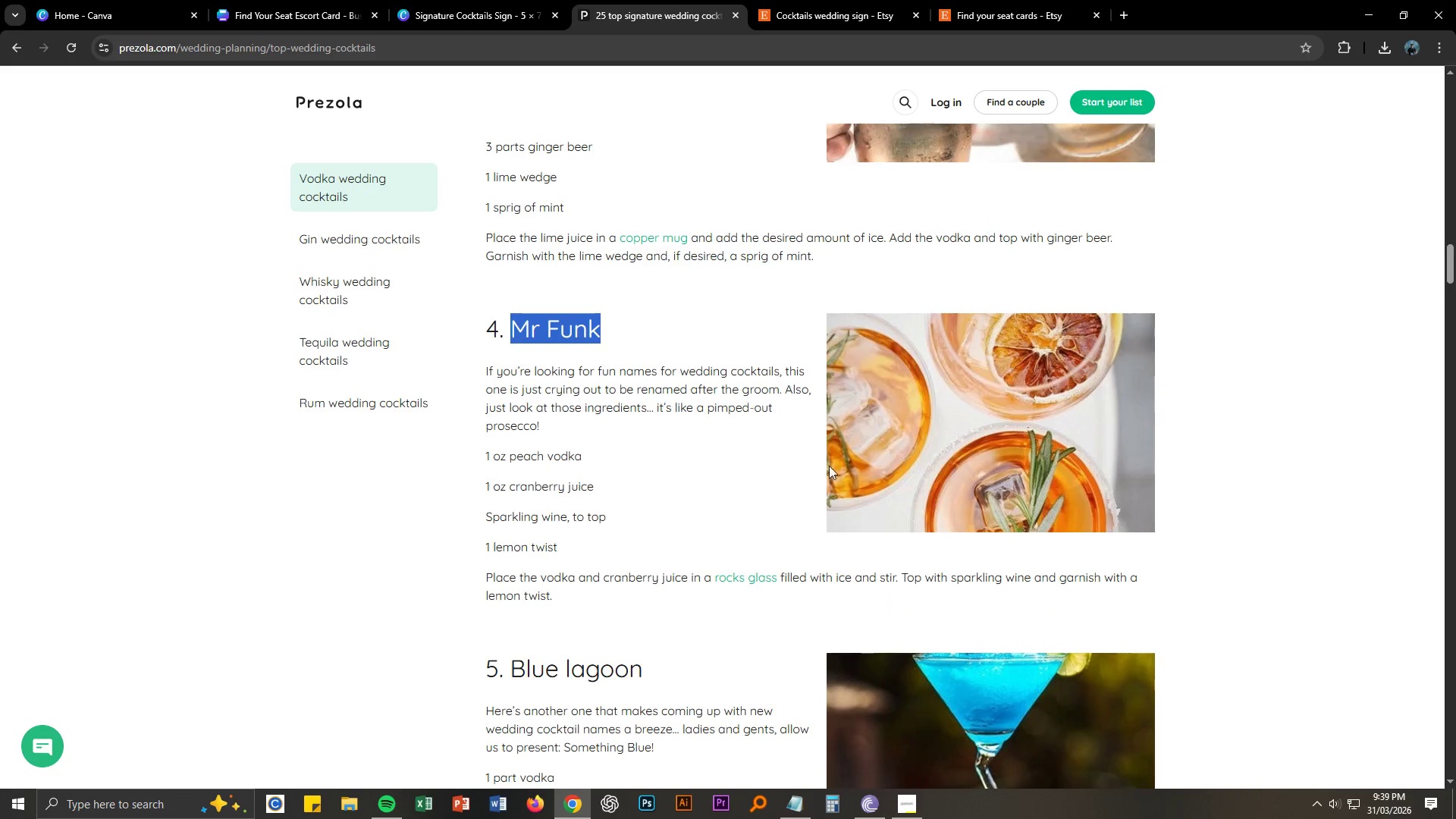 
key(Alt+AltLeft)
 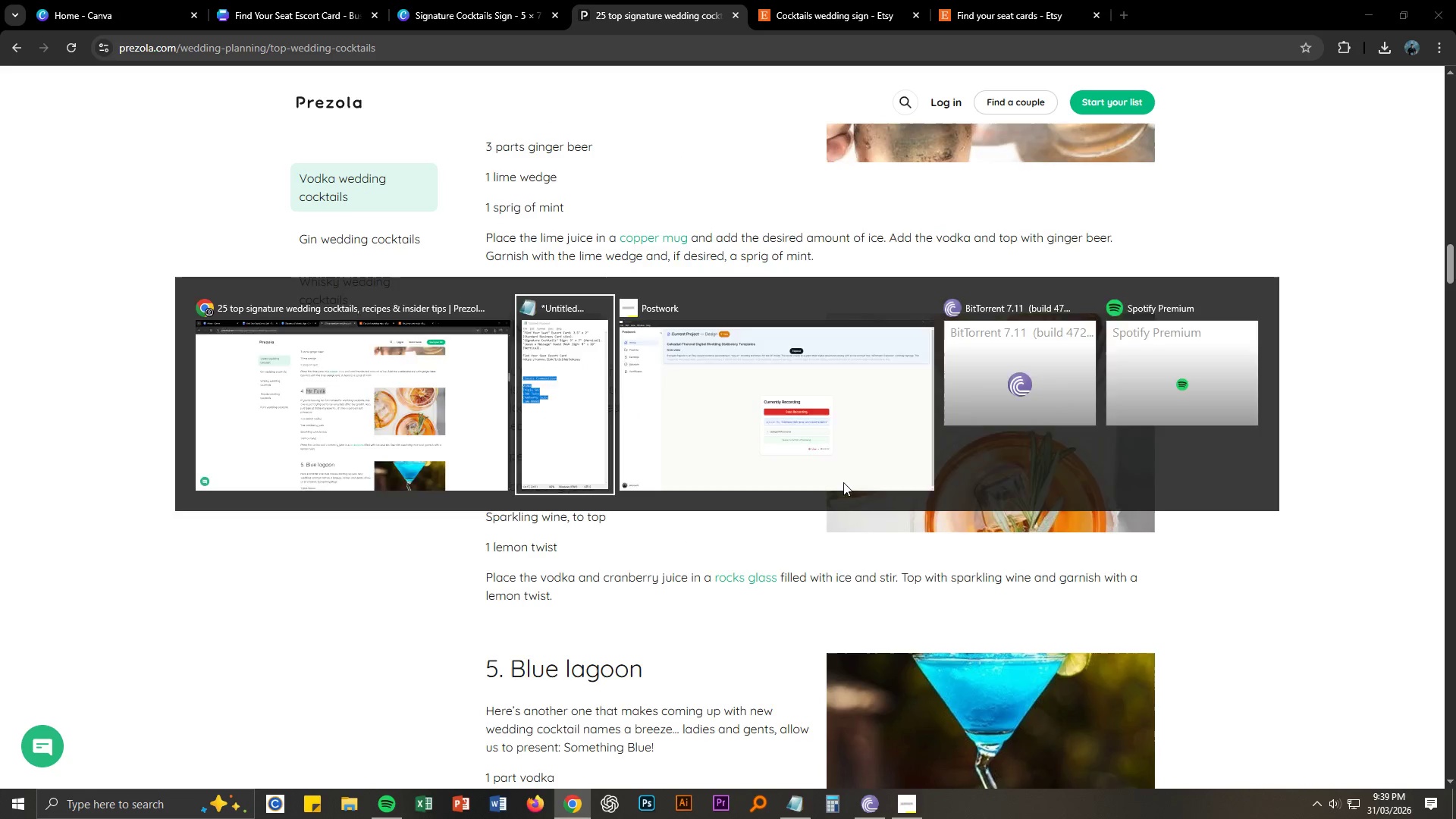 
key(Alt+Tab)
 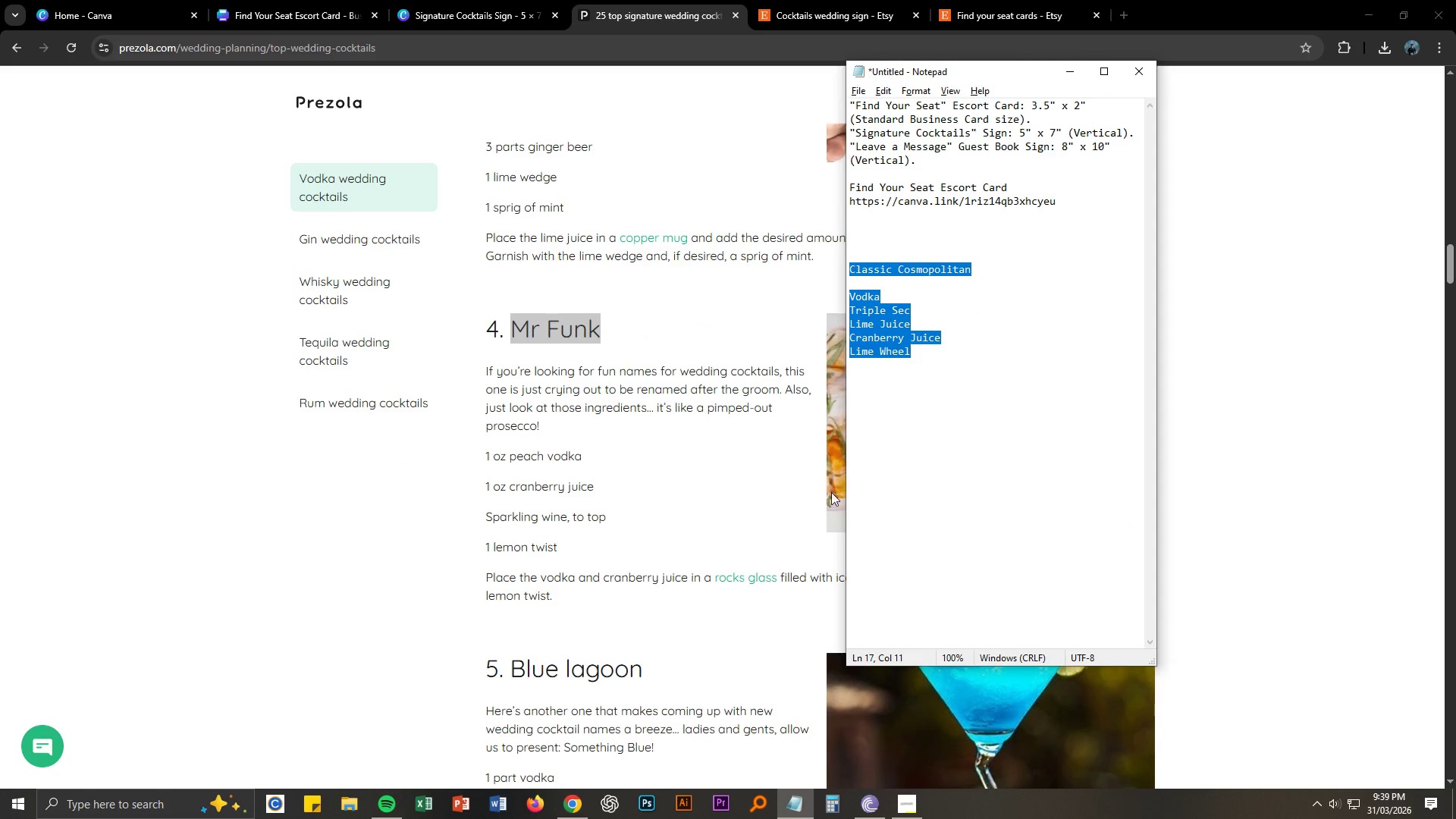 
key(Alt+AltLeft)
 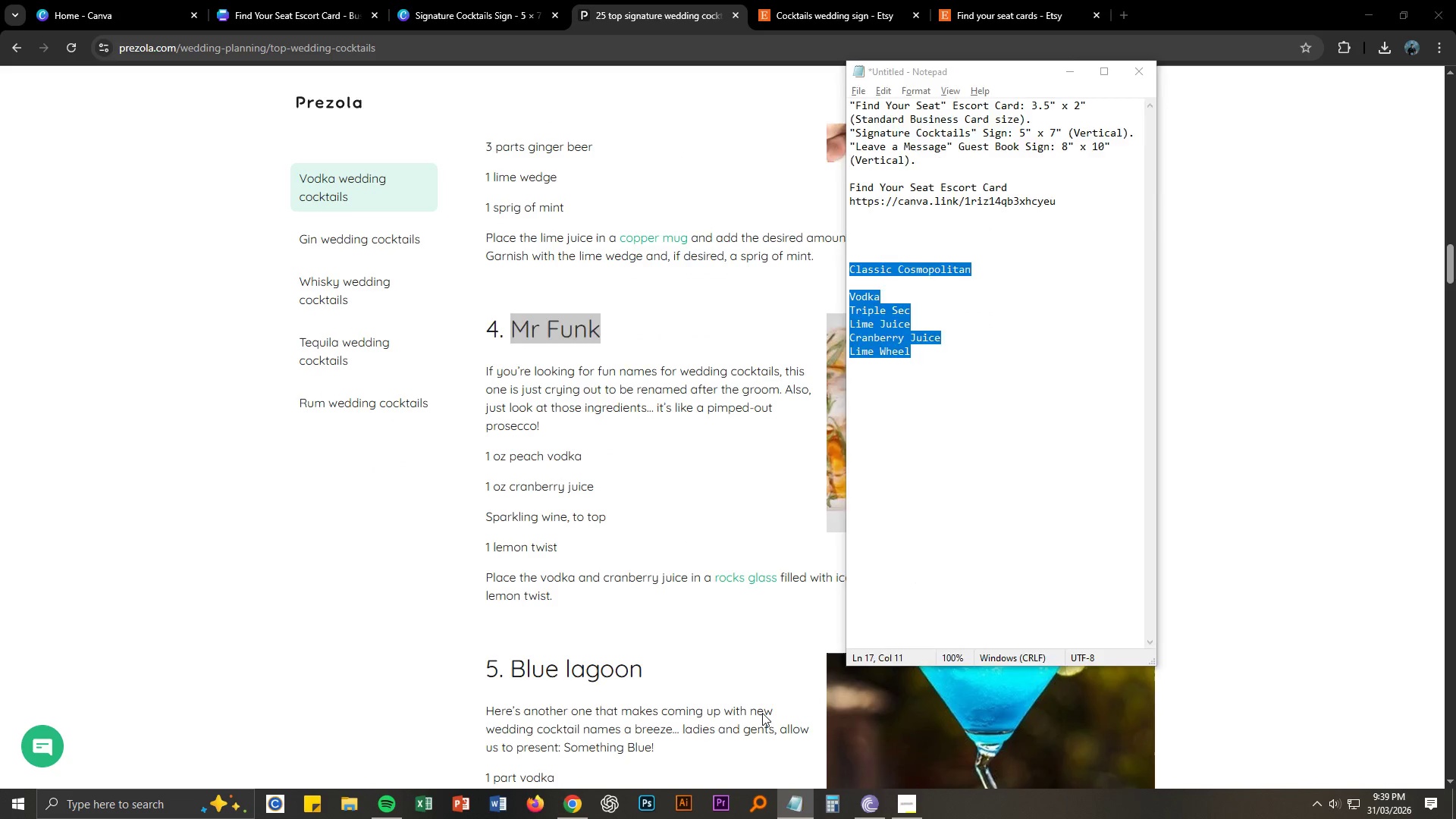 
key(Alt+Tab)
 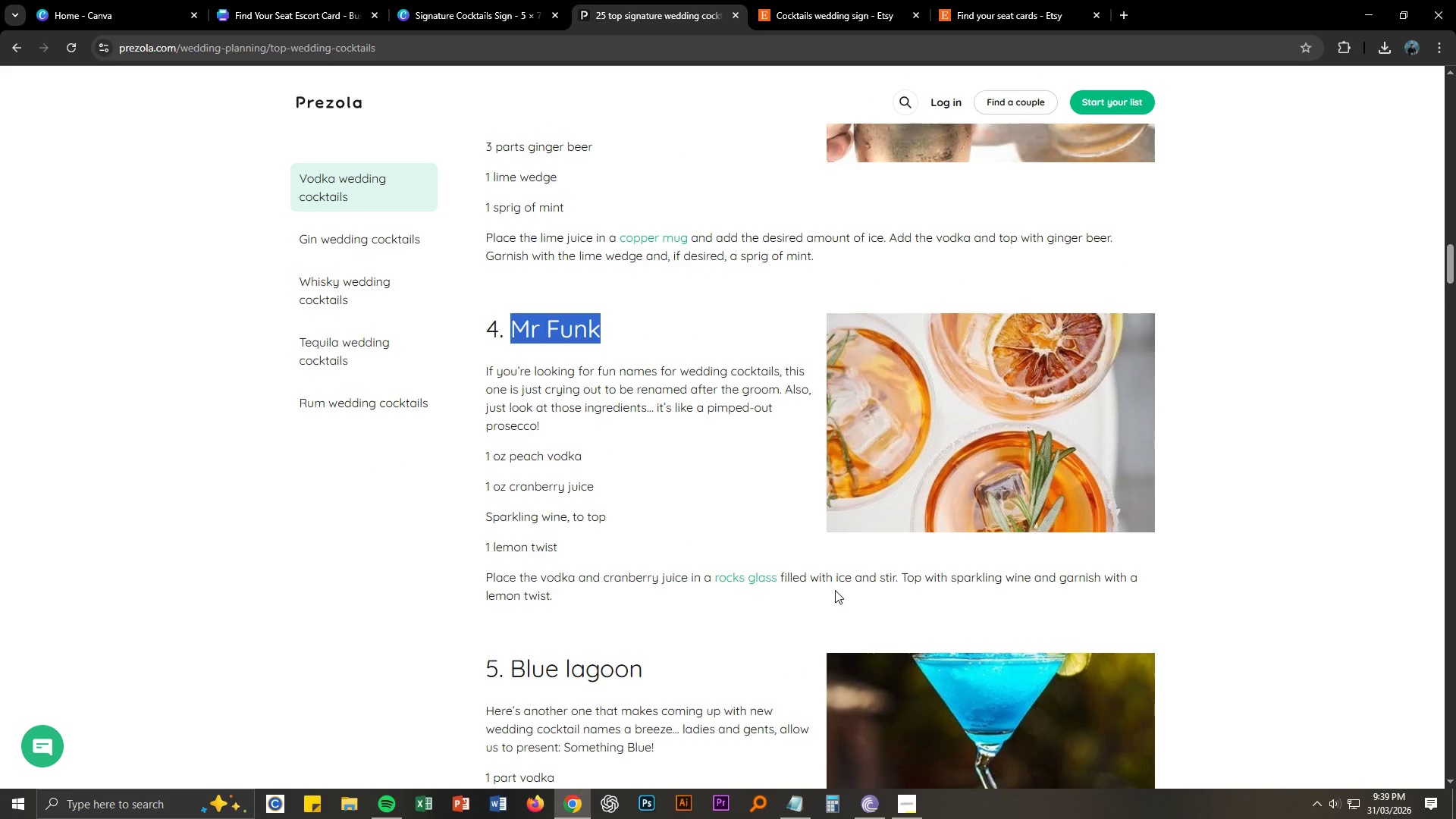 
key(Alt+Tab)
 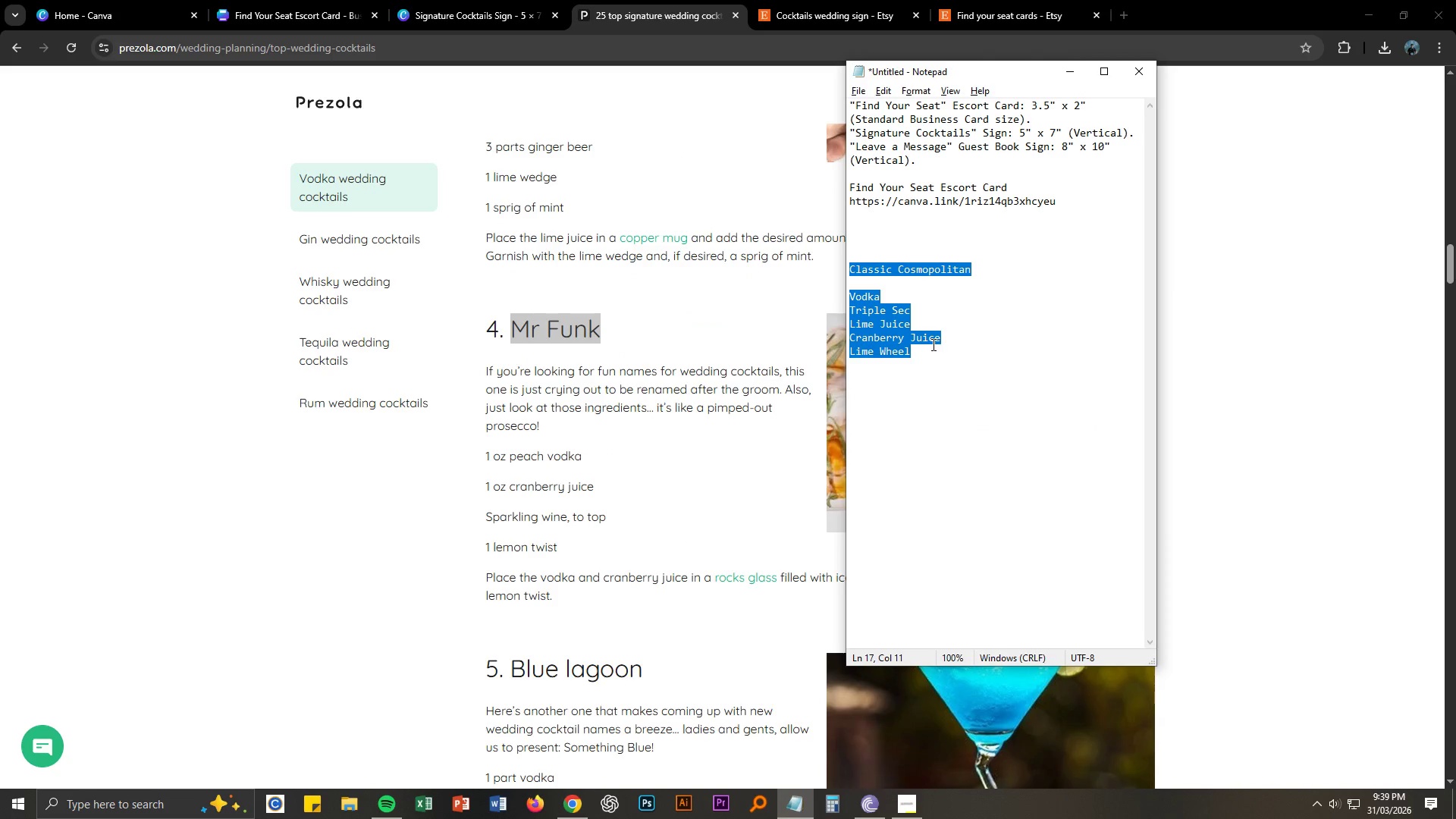 
left_click([929, 346])
 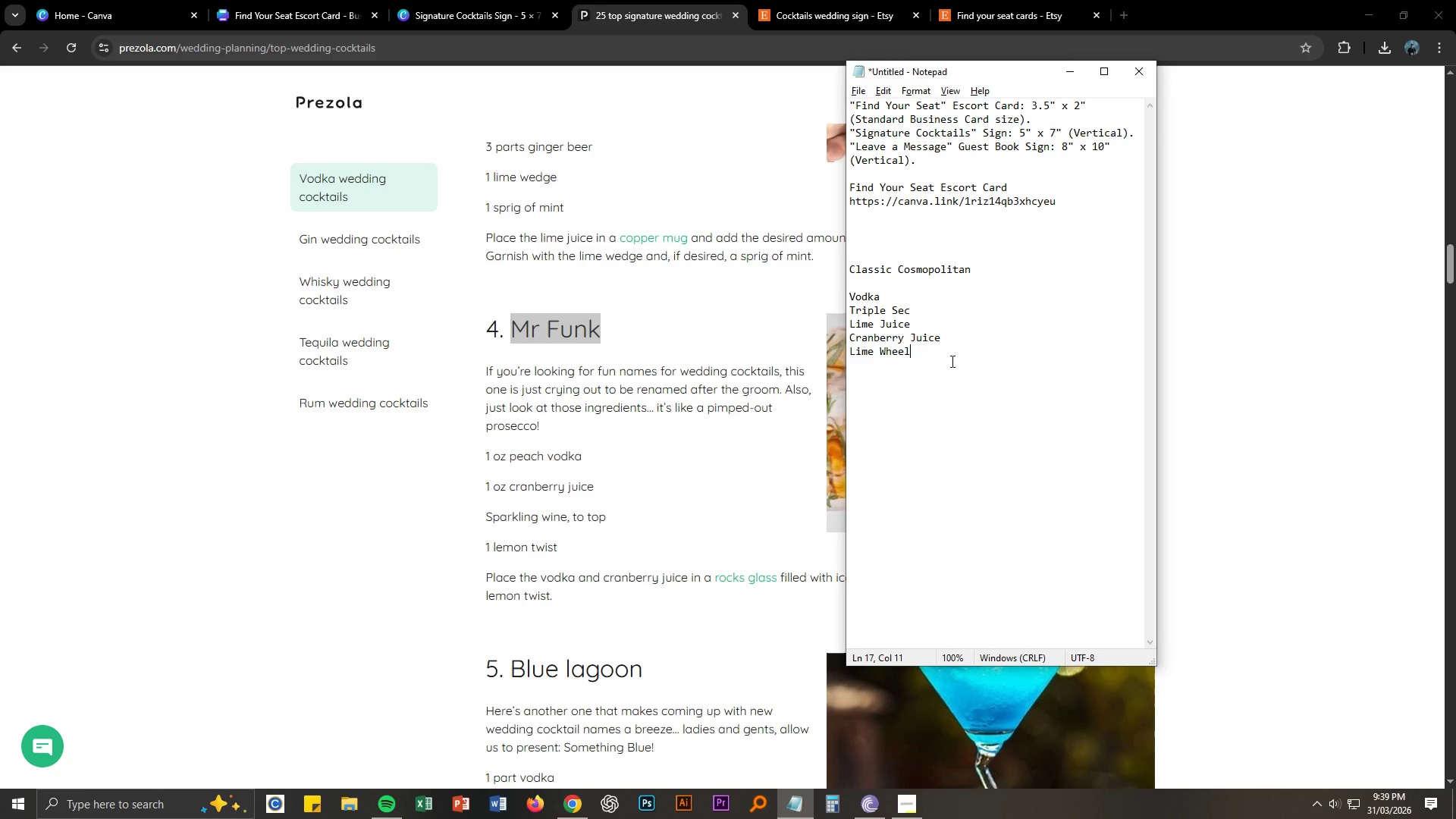 
key(Enter)
 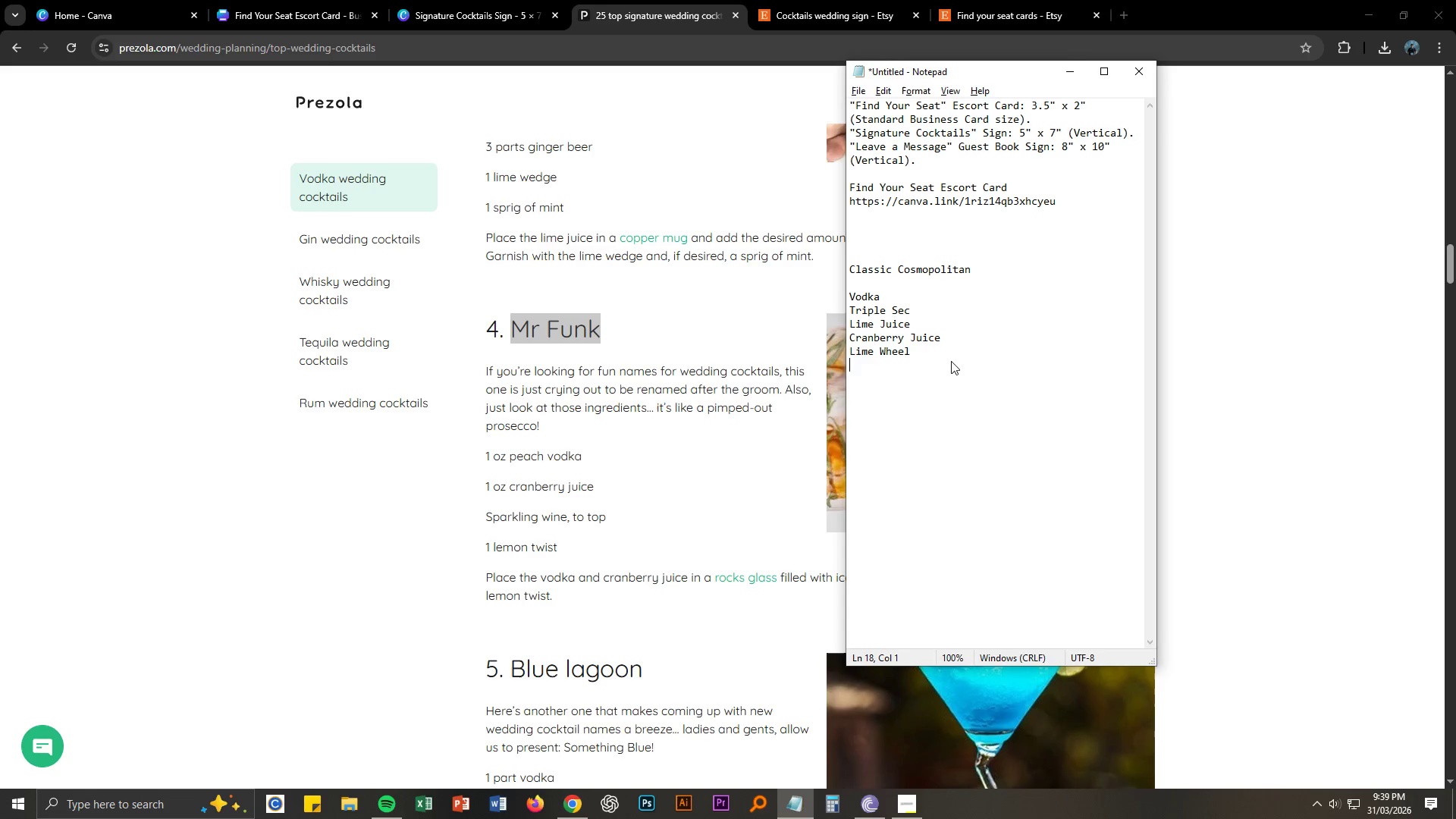 
key(Enter)
 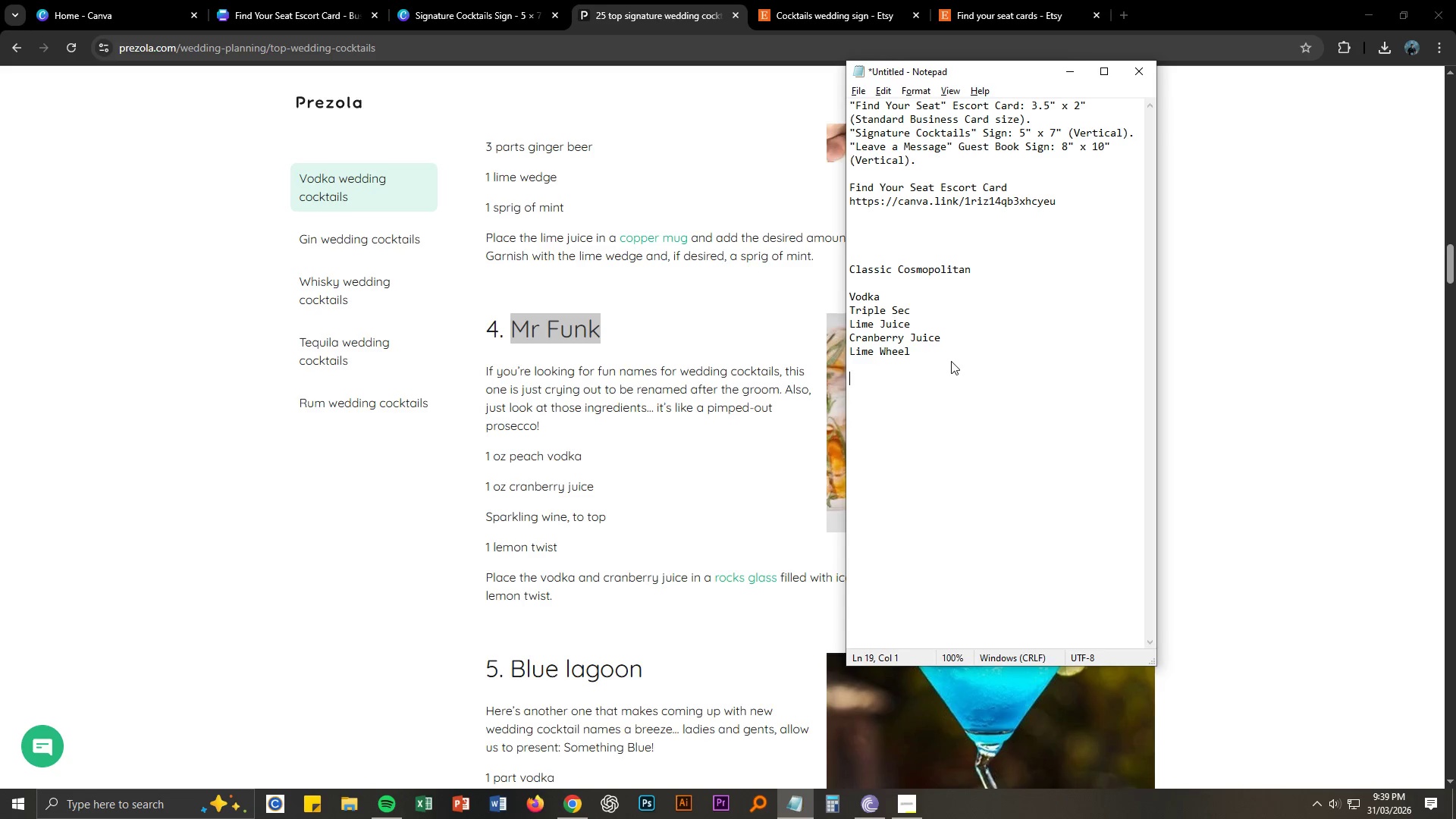 
key(Control+ControlLeft)
 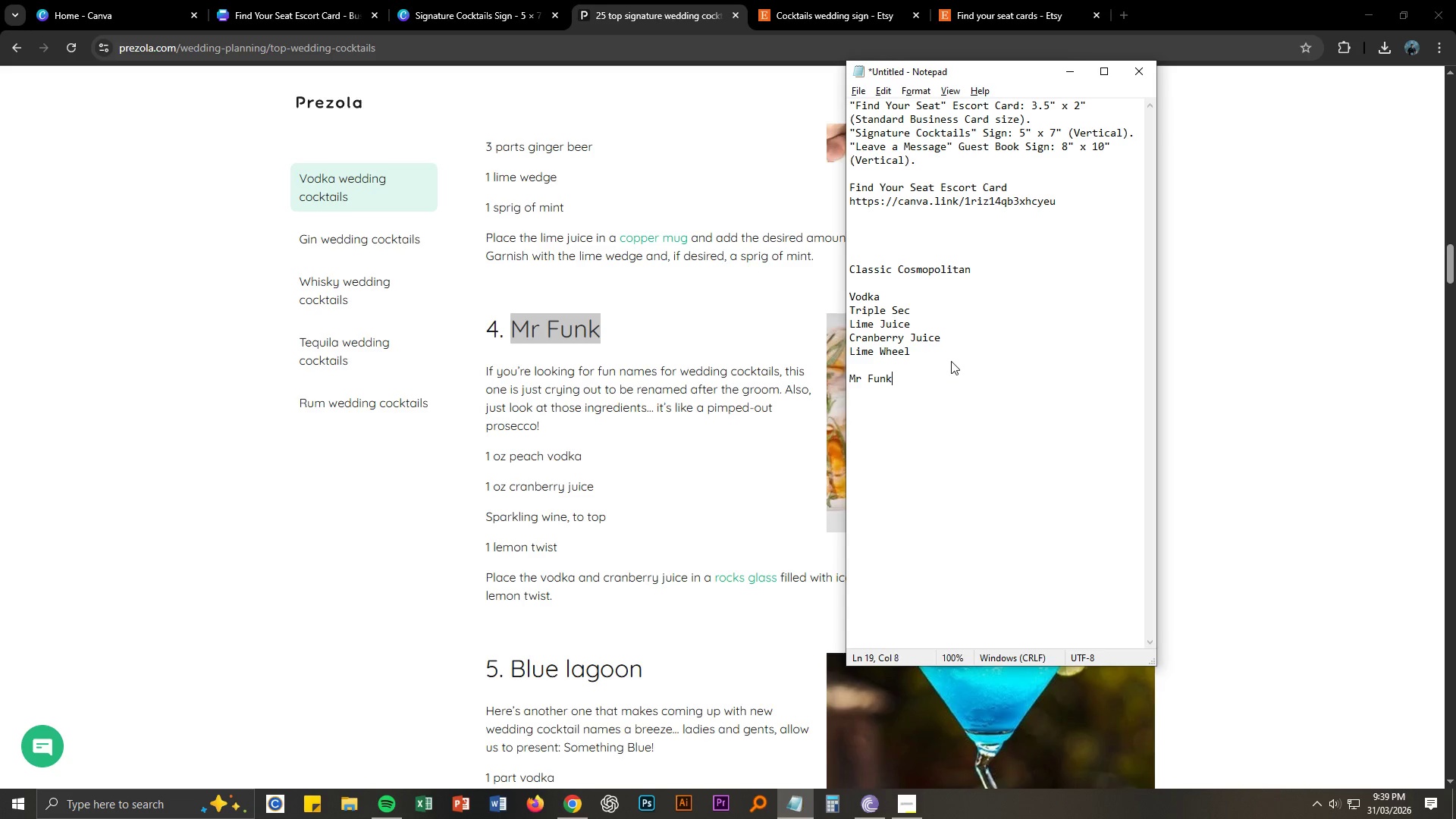 
key(Control+V)
 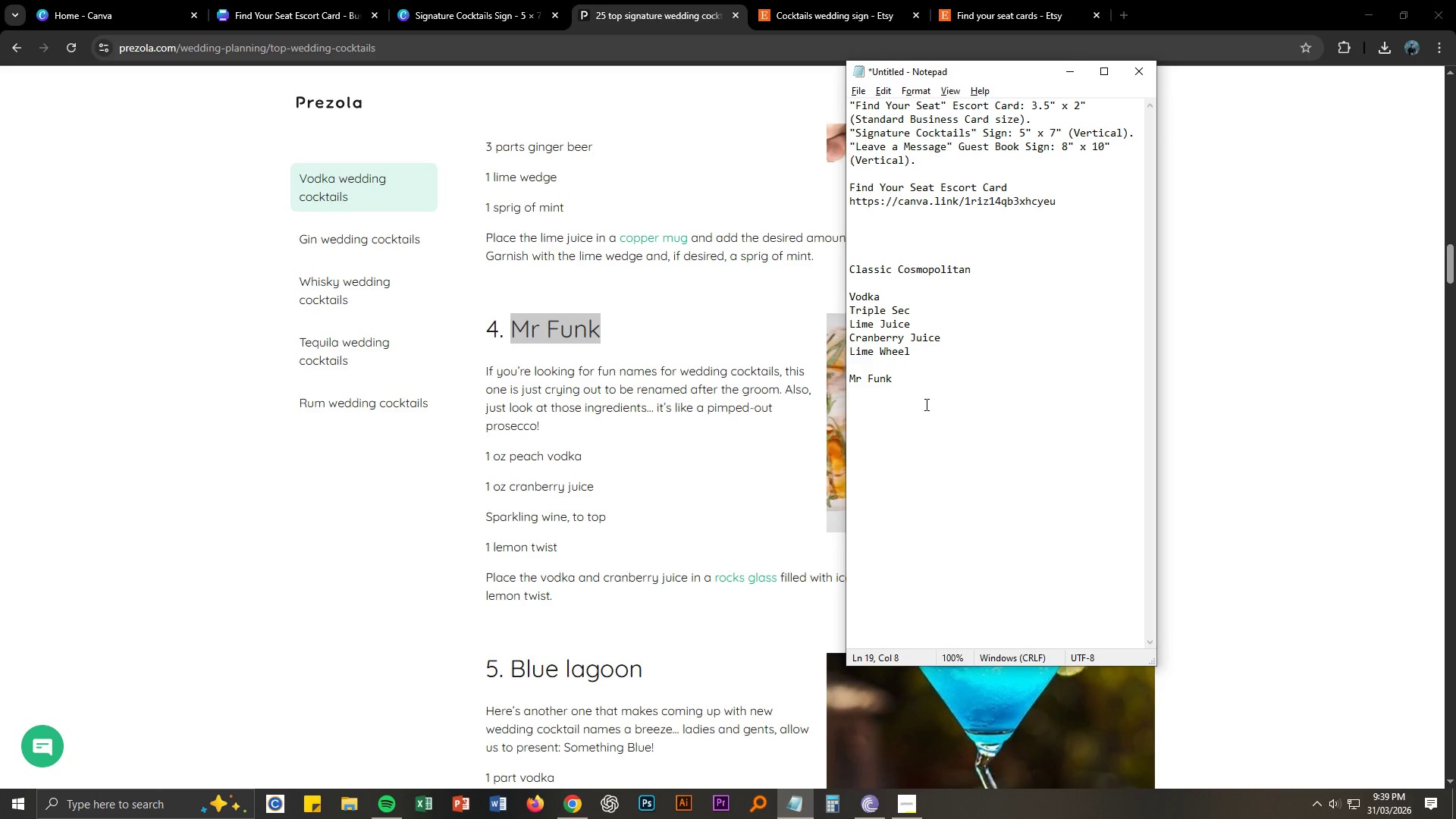 
key(Enter)
 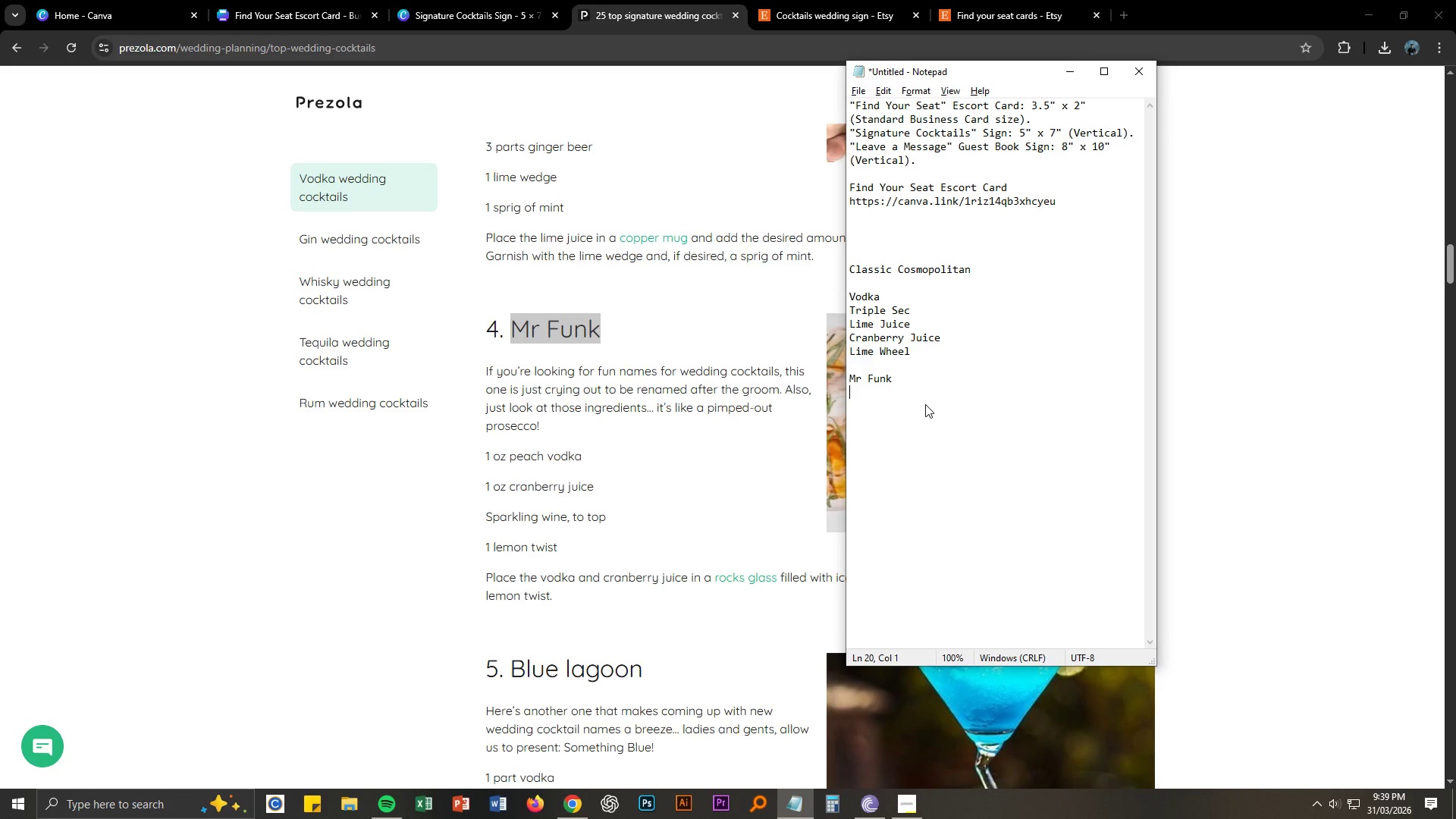 
type(Peach Vodka)
 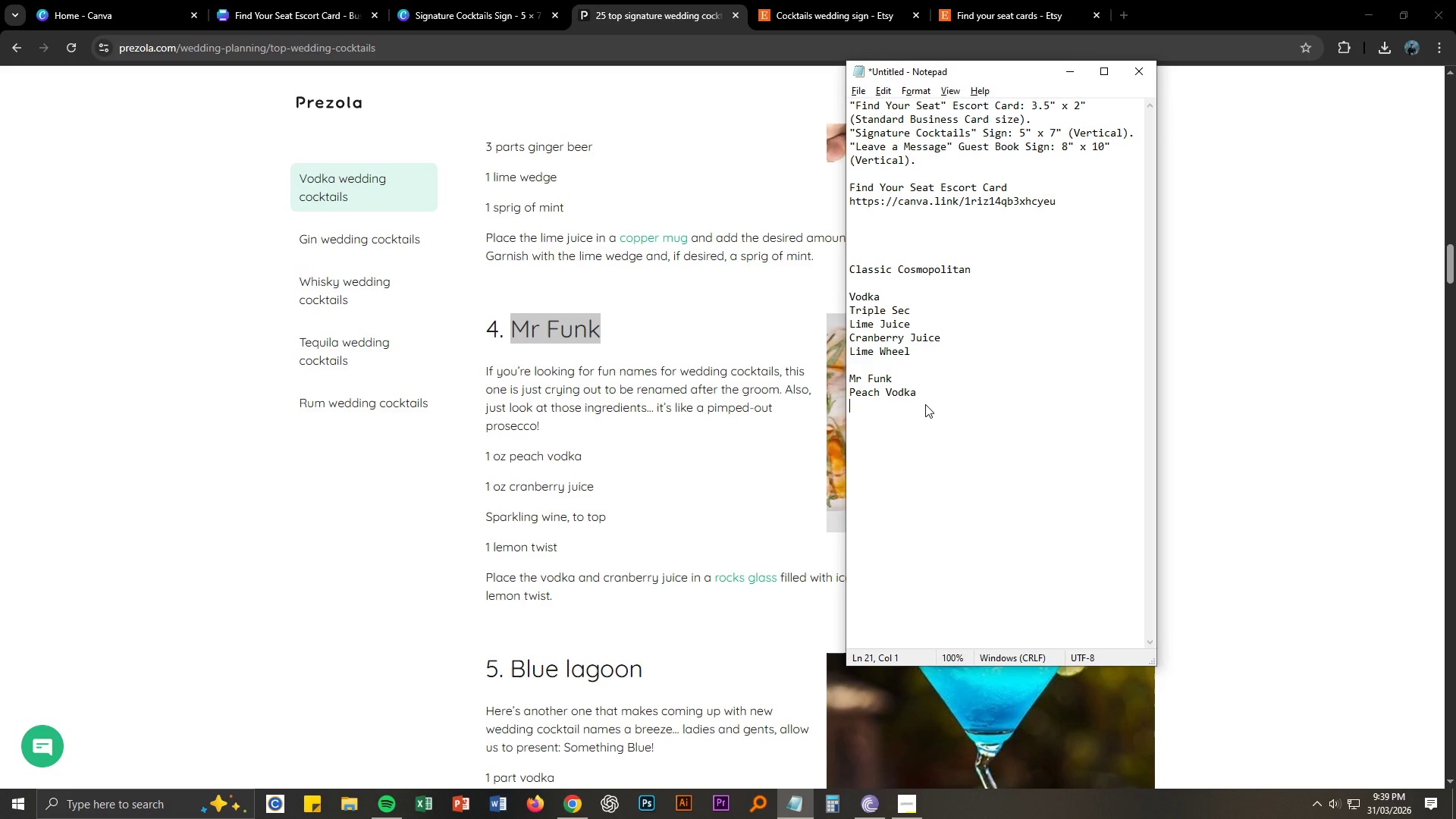 
 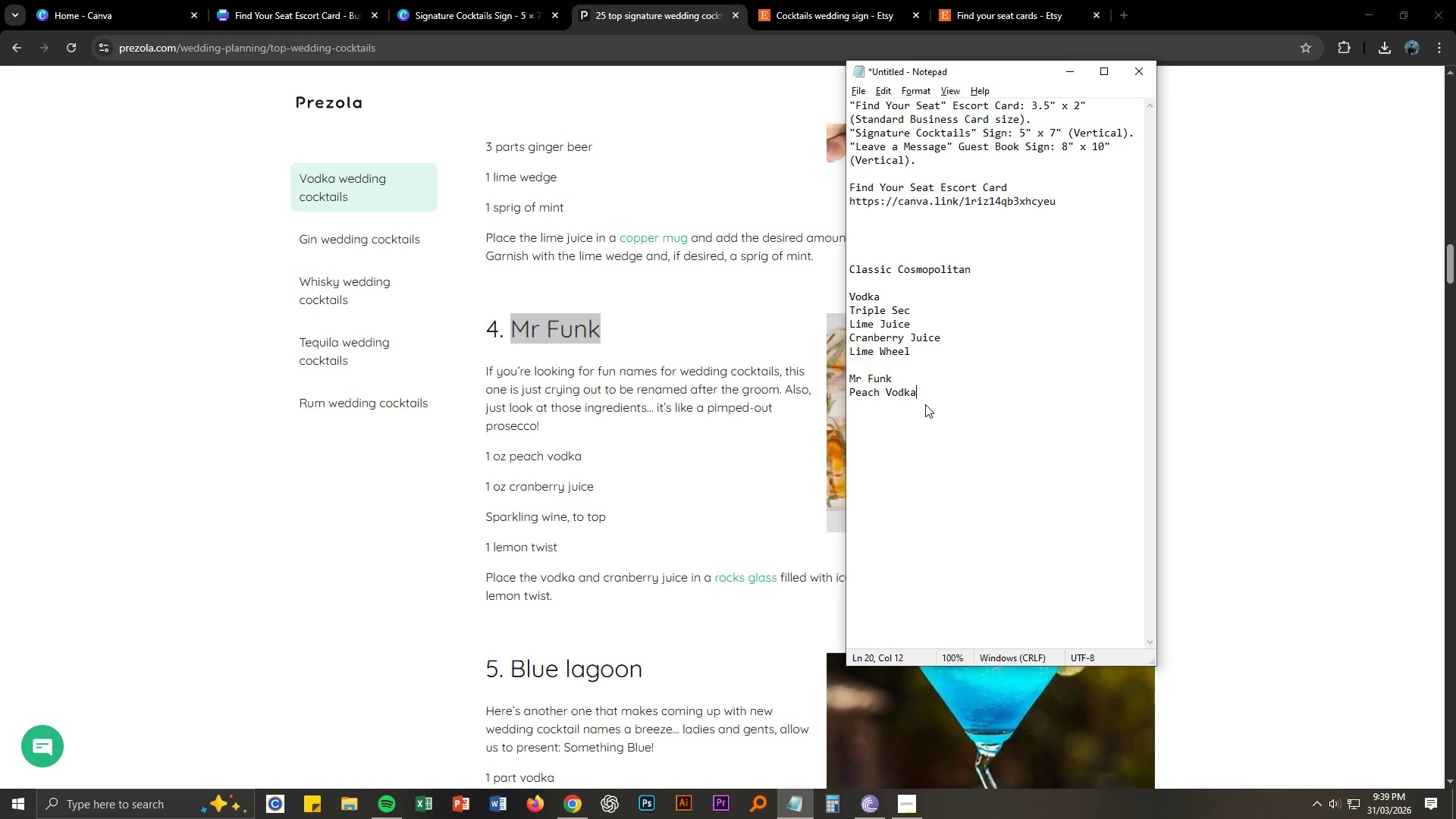 
key(Enter)
 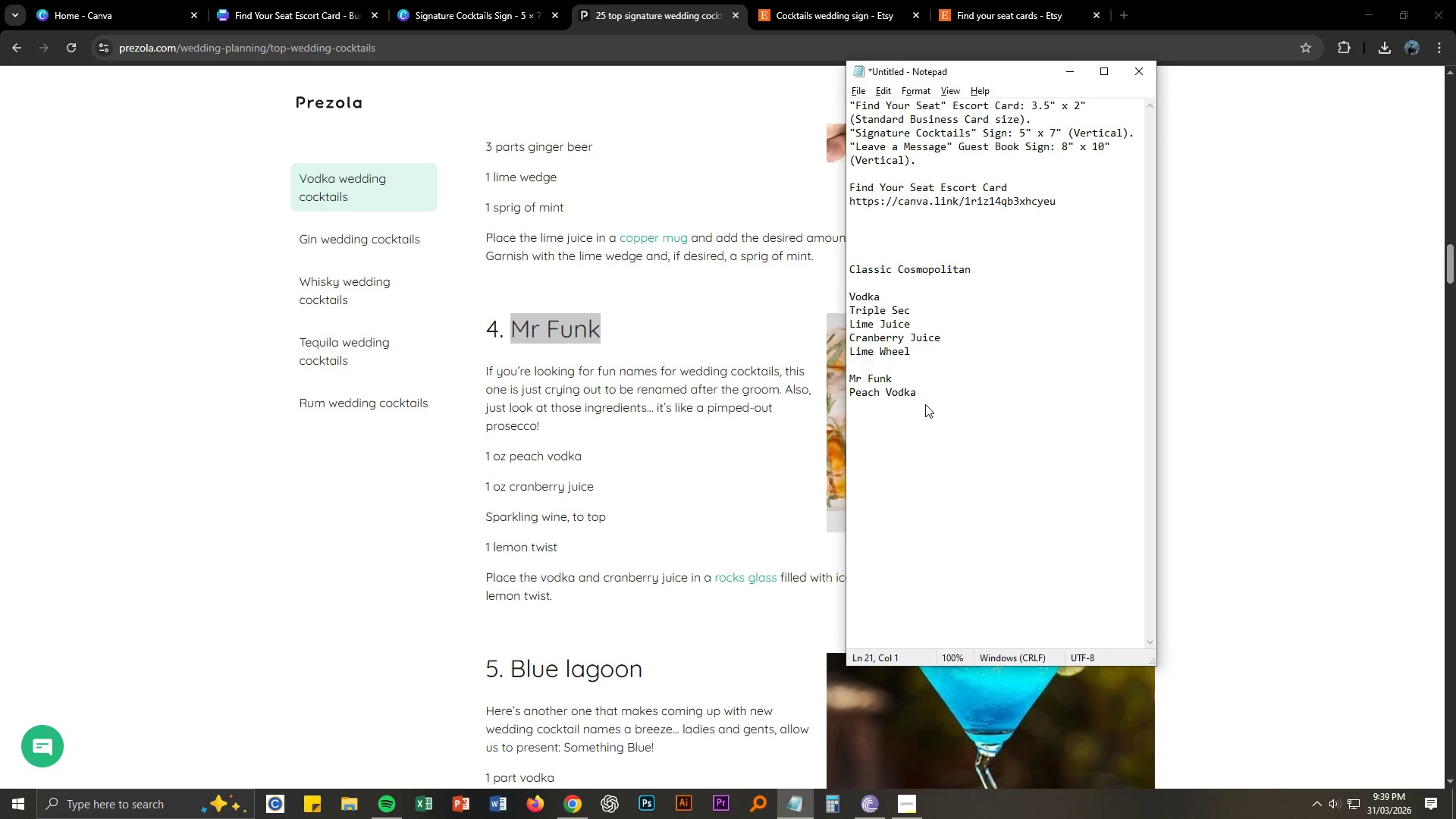 
type(Cranberry Juice)
 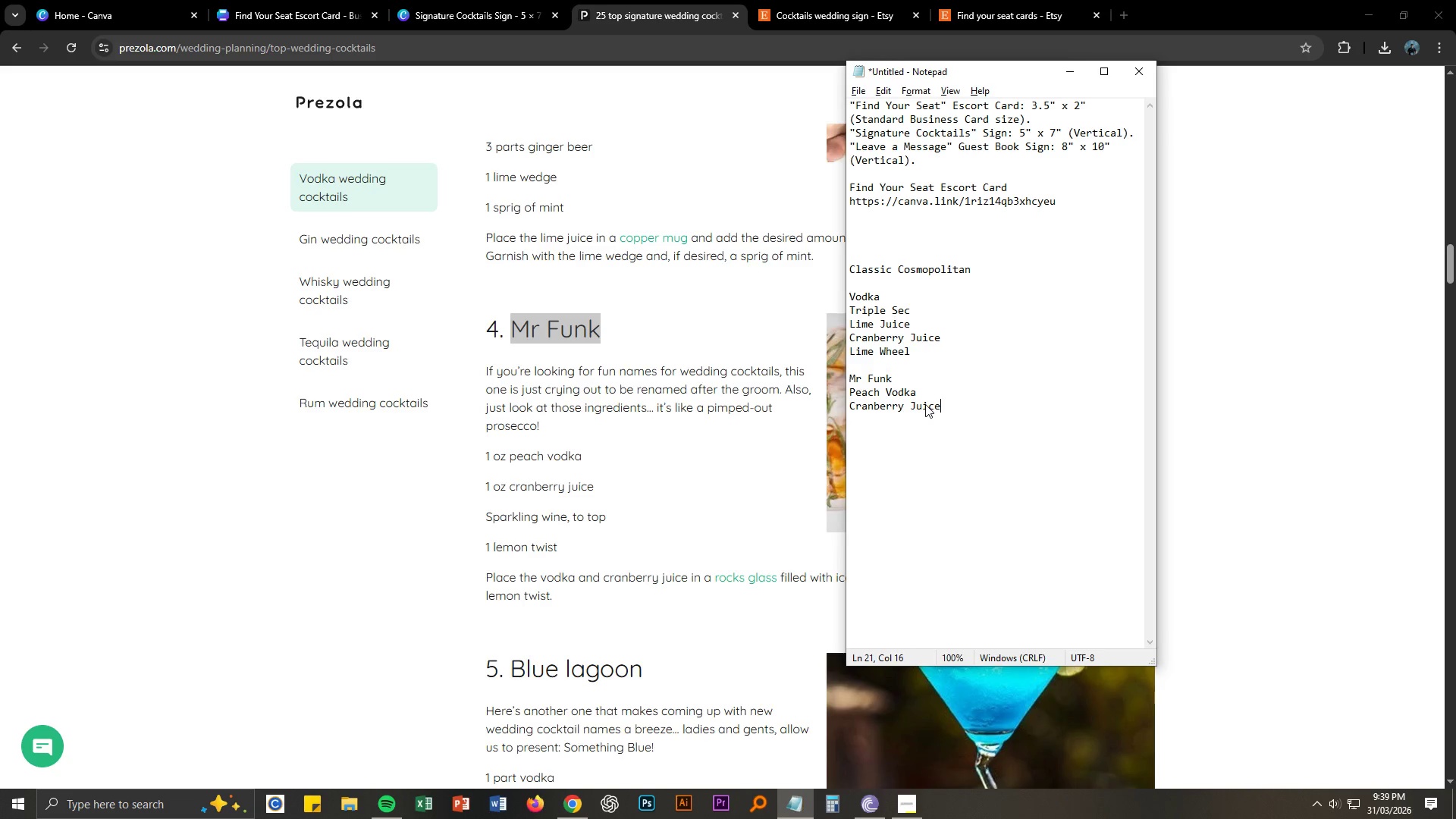 
key(Enter)
 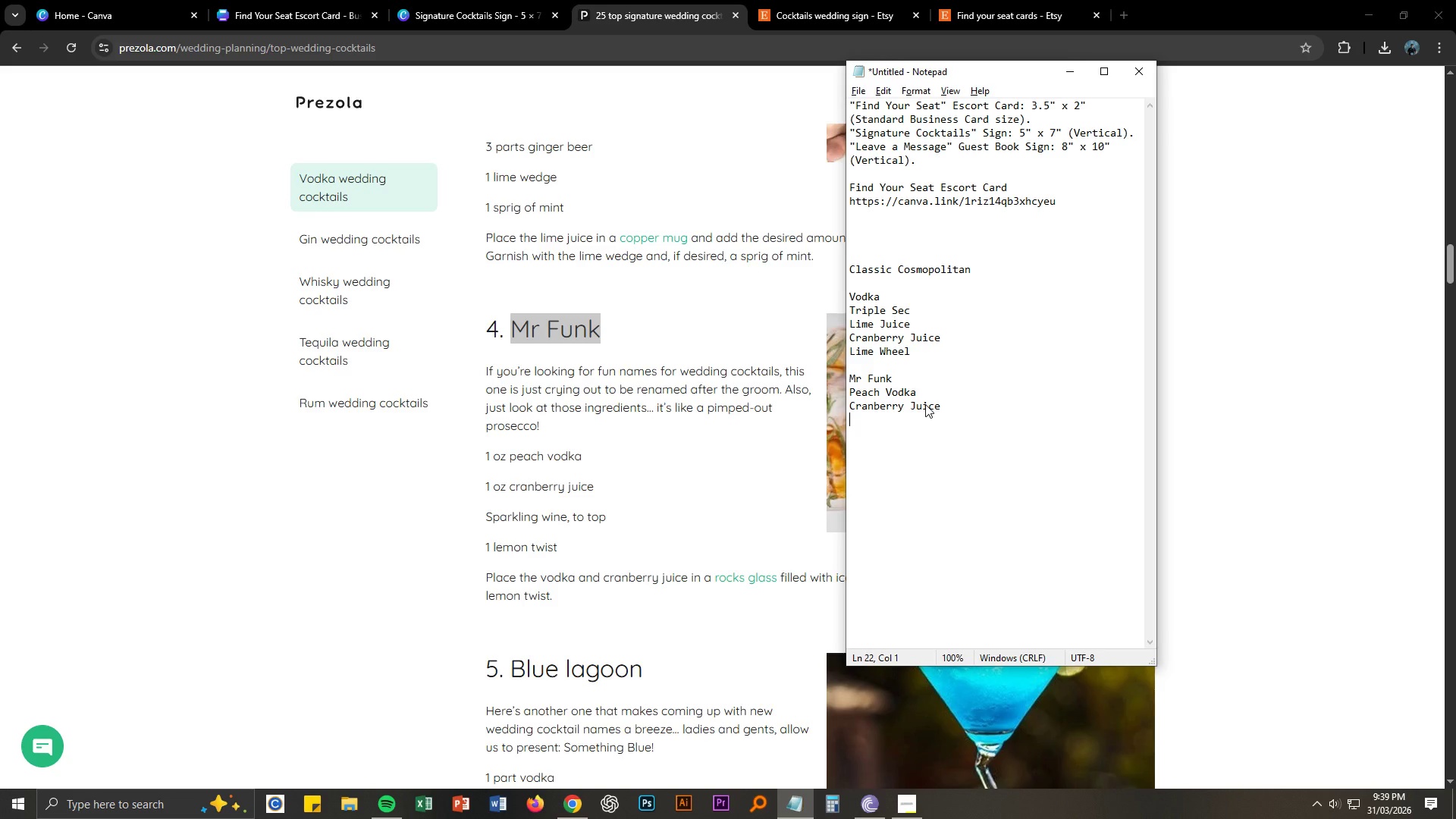 
type(Sparkling  )
key(Backspace)
type(Wine)
 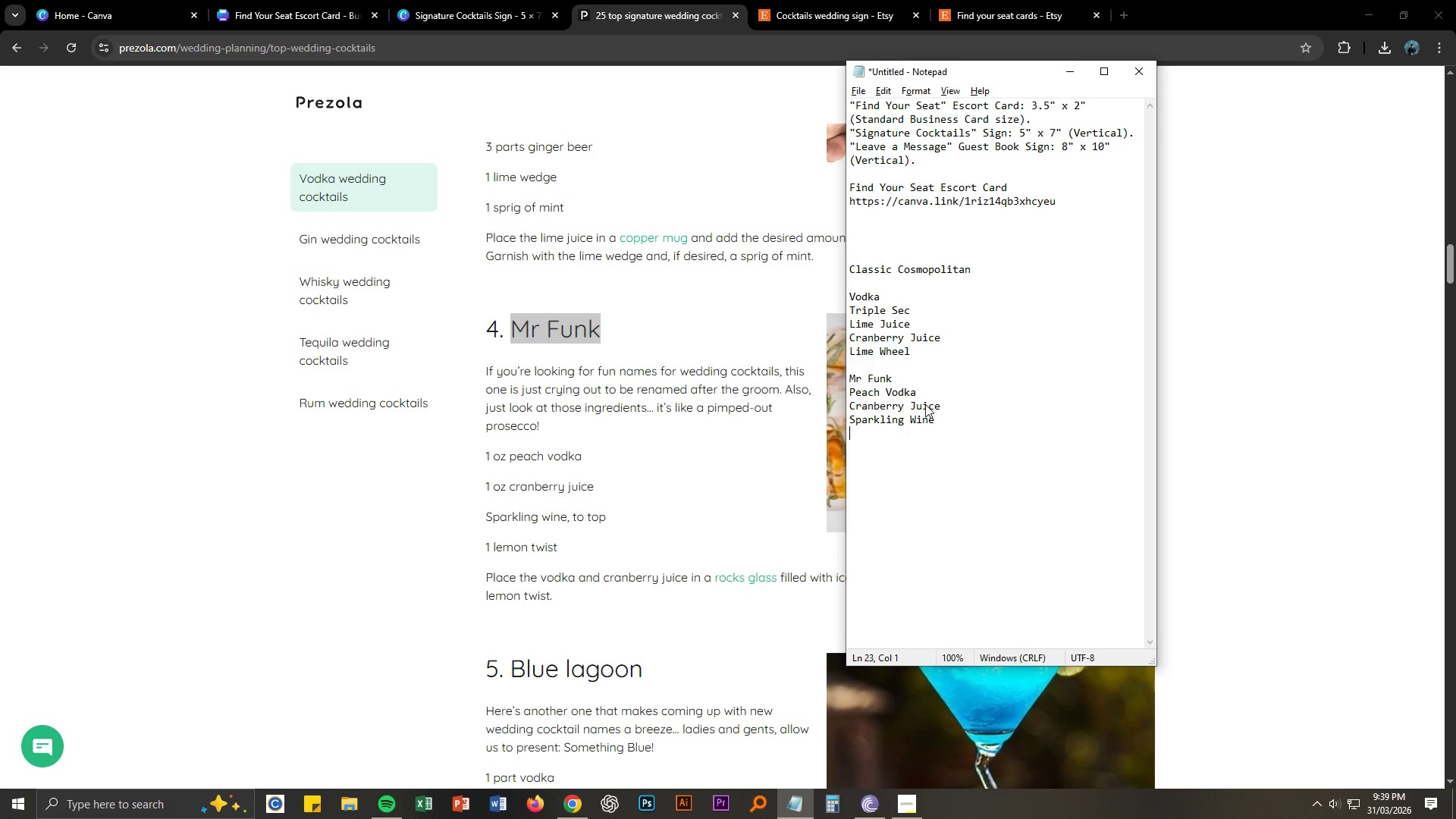 
key(Enter)
 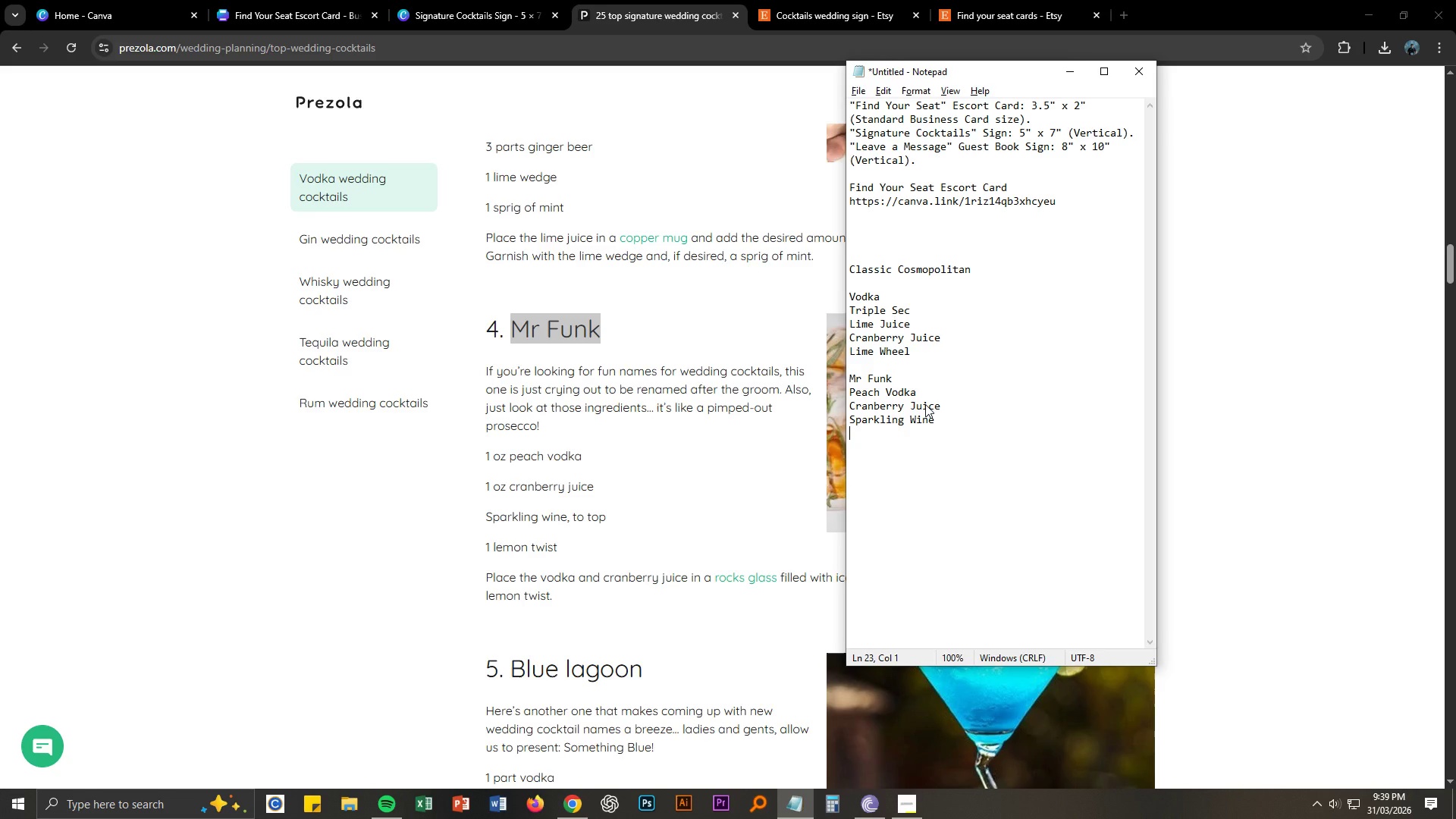 
wait(16.42)
 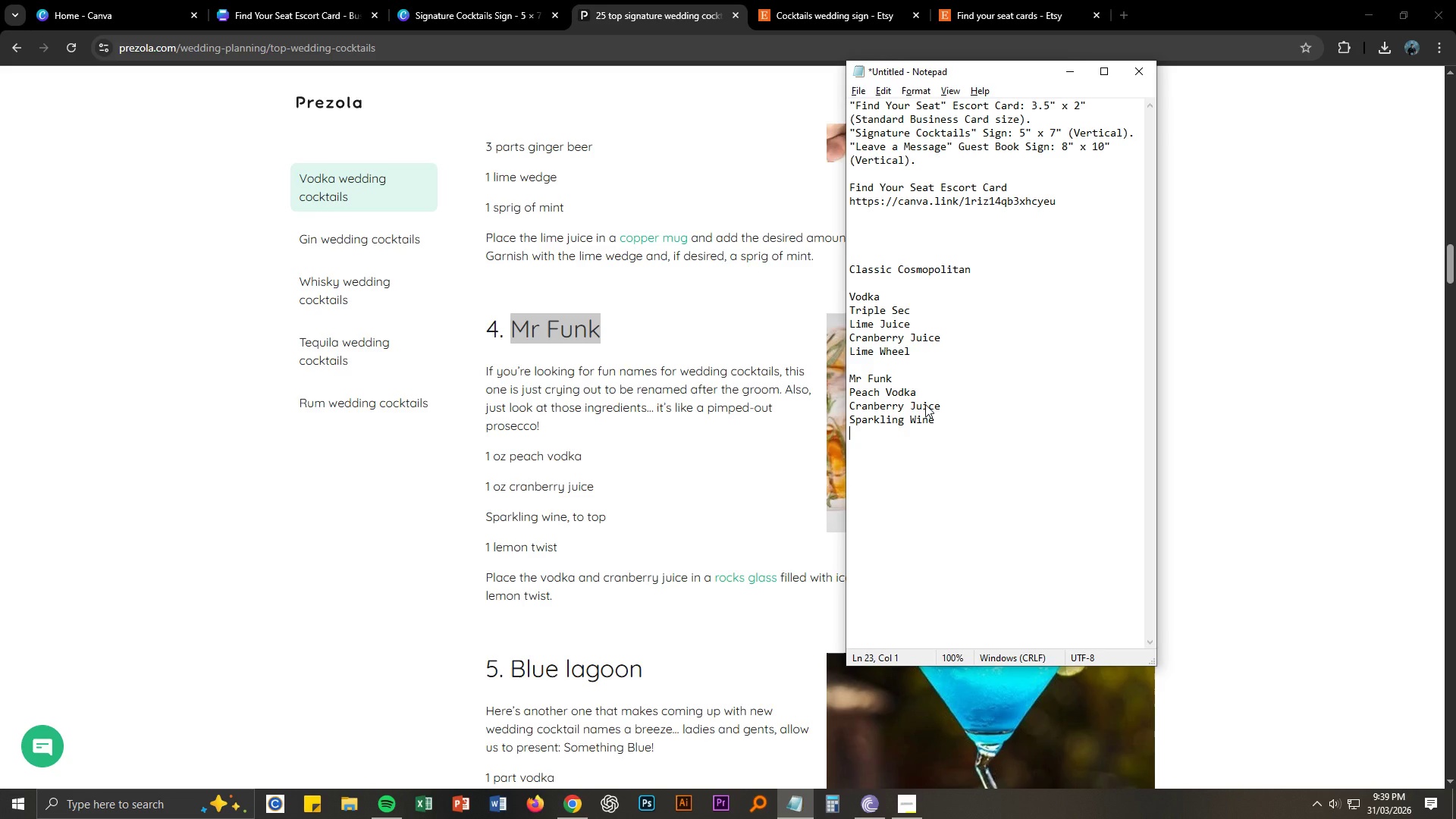 
type(Lemon Twist)
 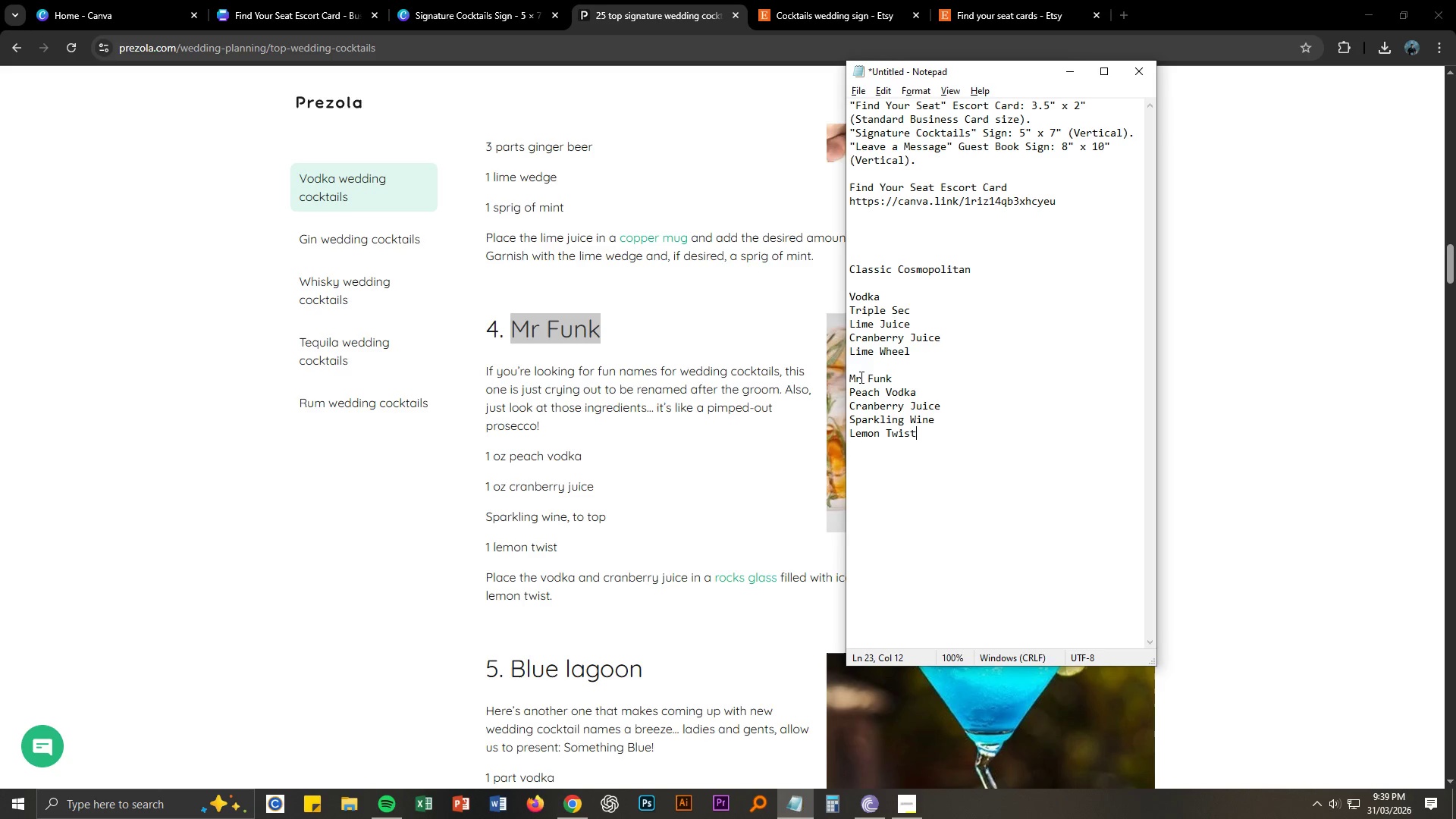 
left_click([893, 374])
 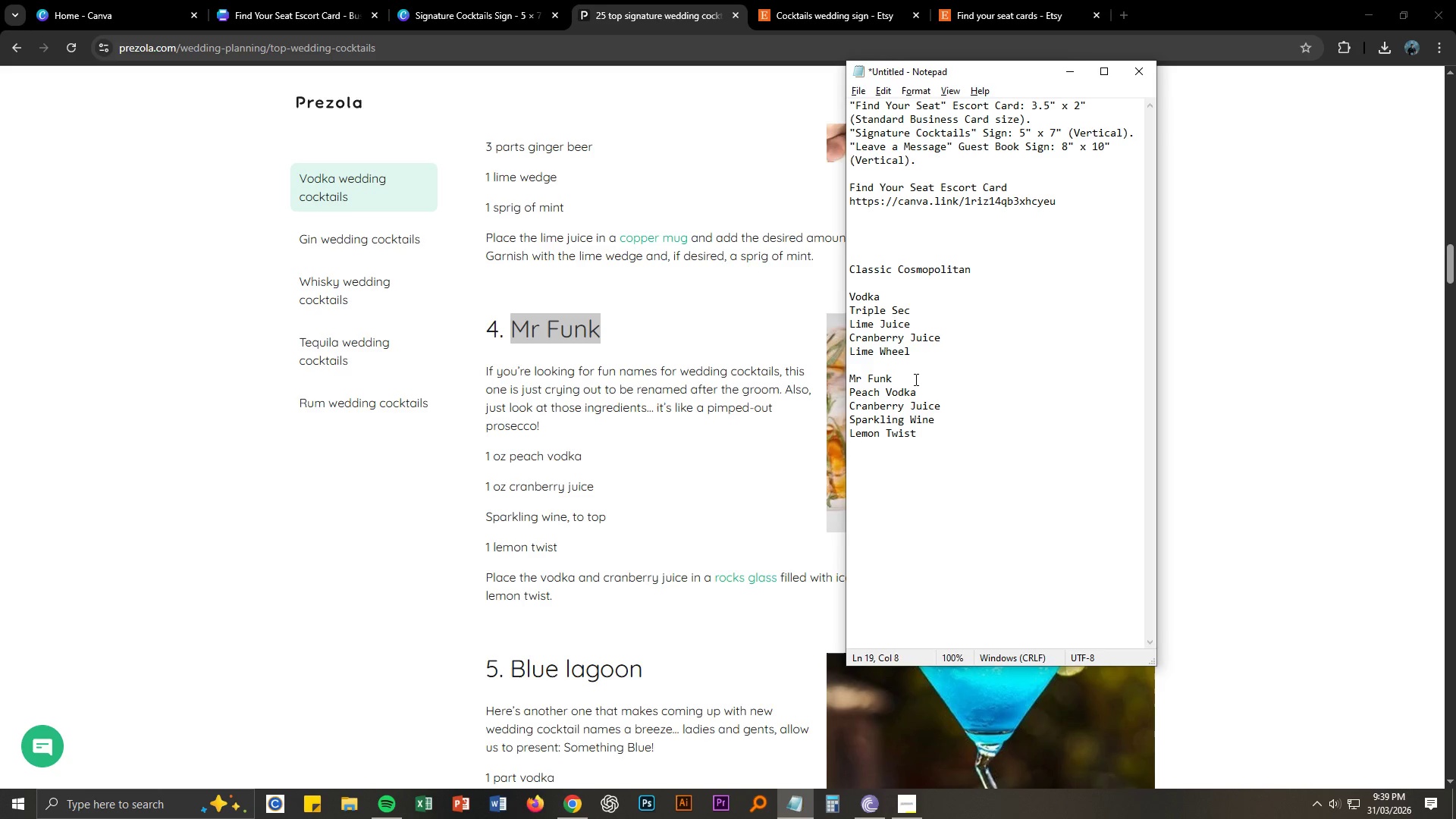 
key(Enter)
 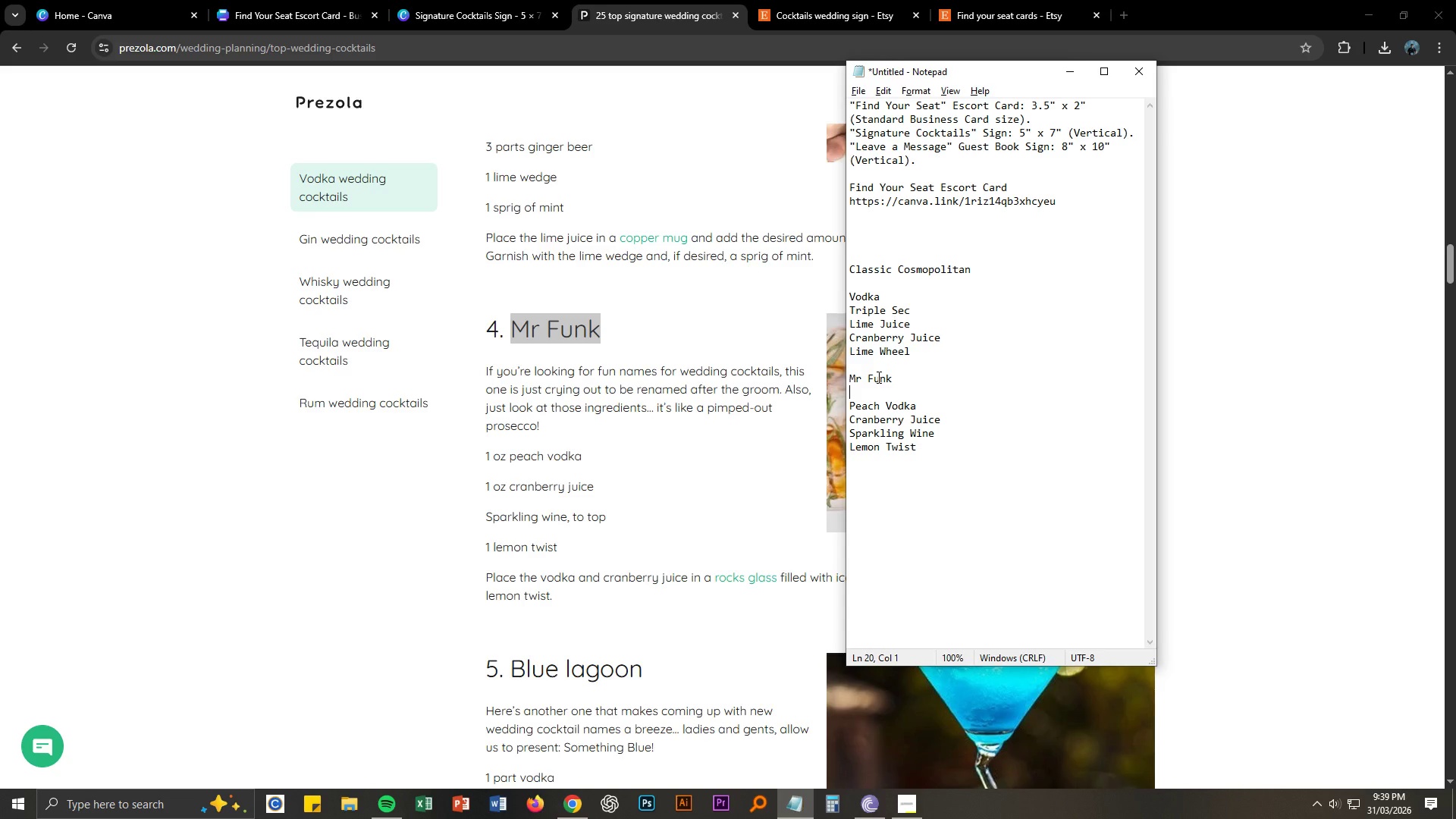 
wait(6.06)
 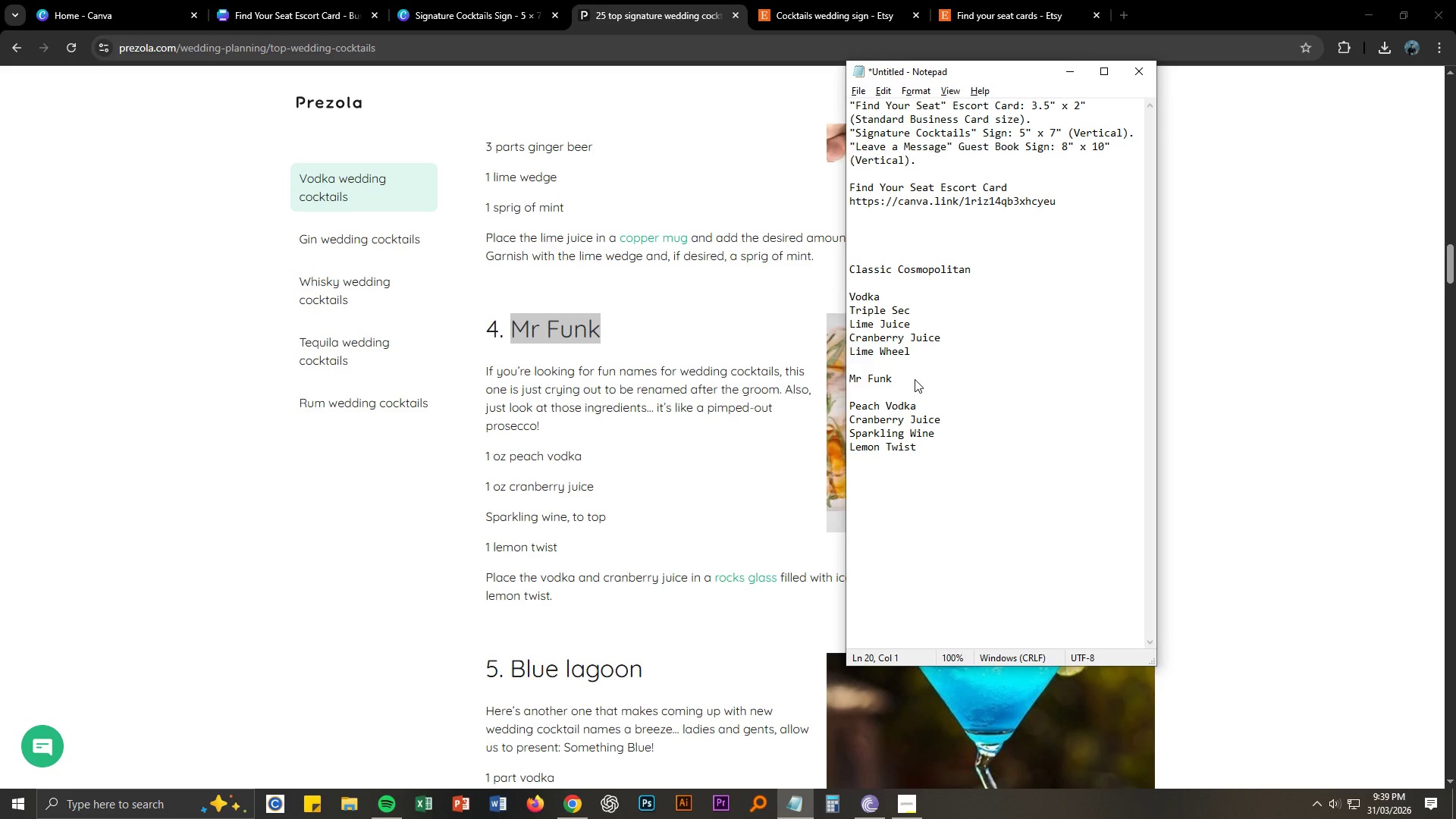 
left_click_drag(start_coordinate=[892, 375], to_coordinate=[839, 379])
 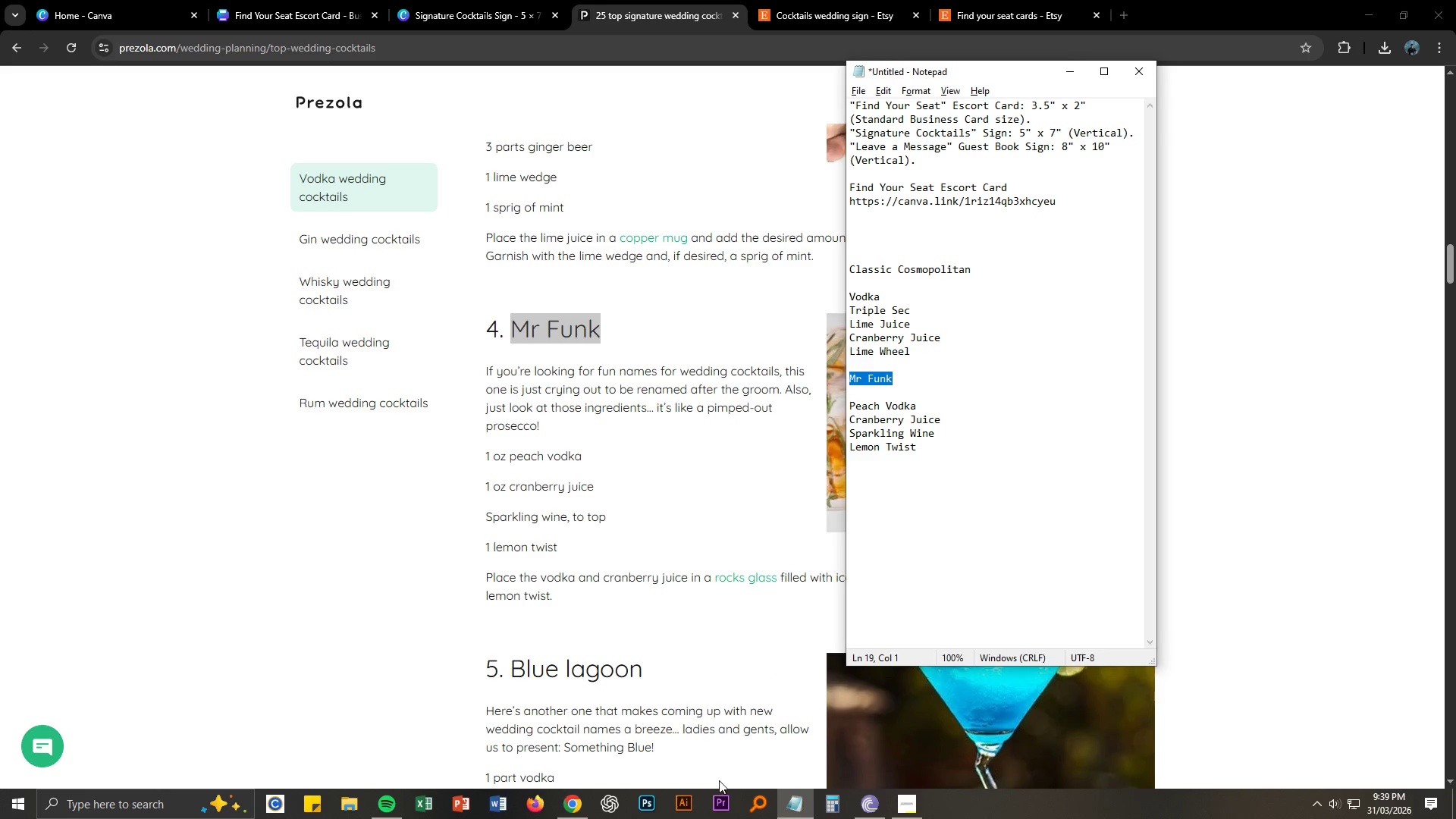 
key(Control+C)
 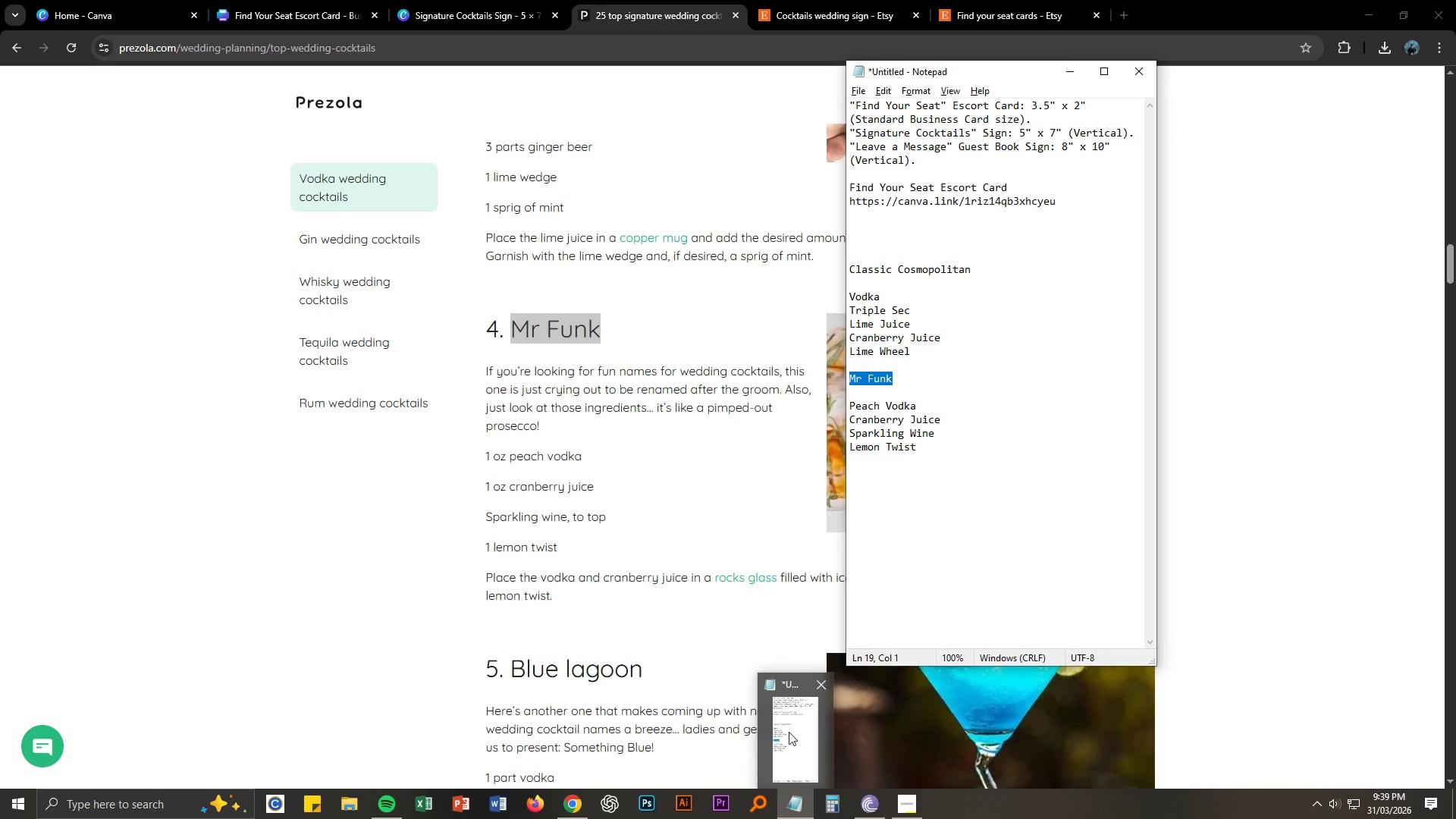 
key(Control+ControlLeft)
 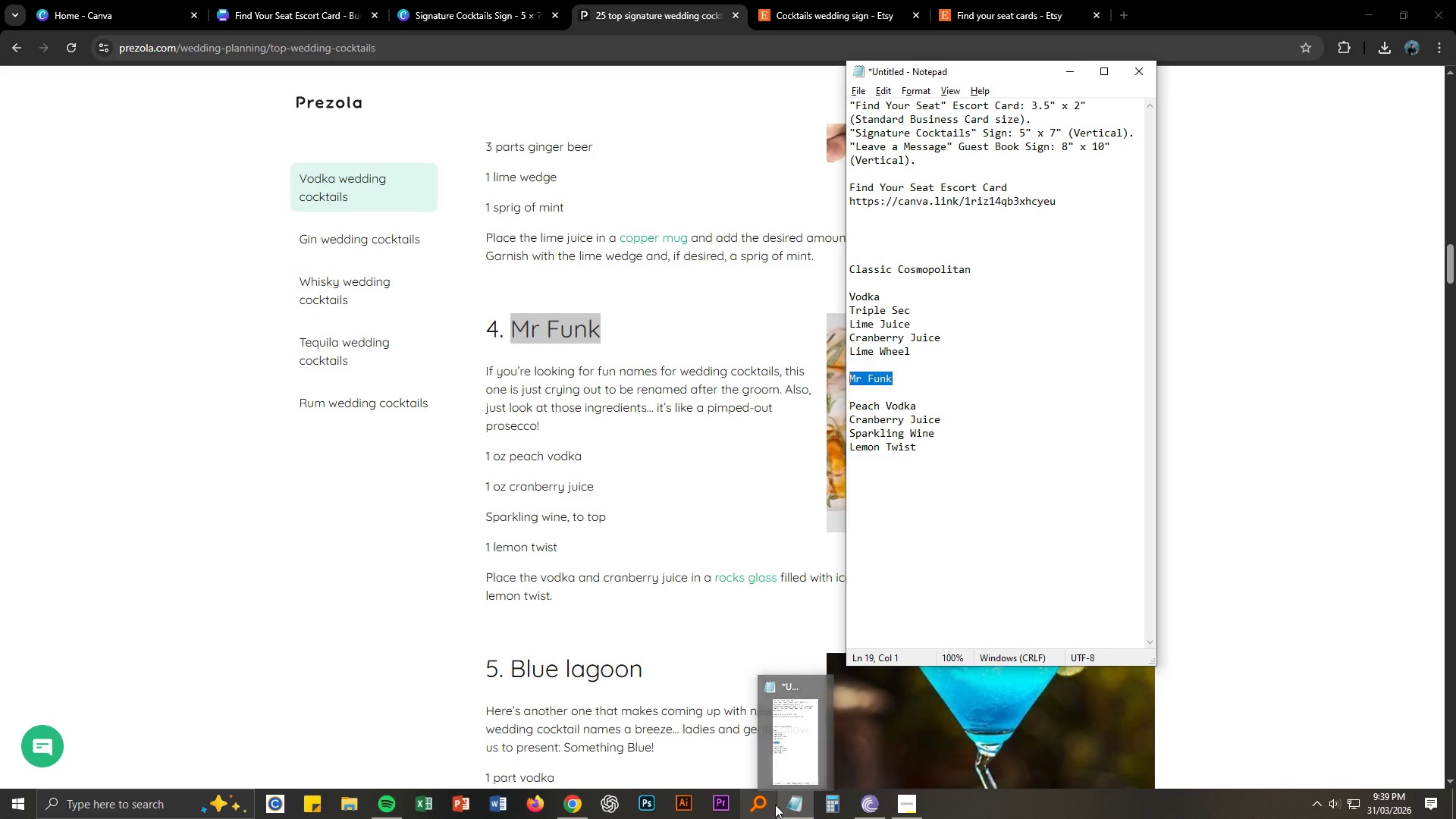 
key(Control+C)
 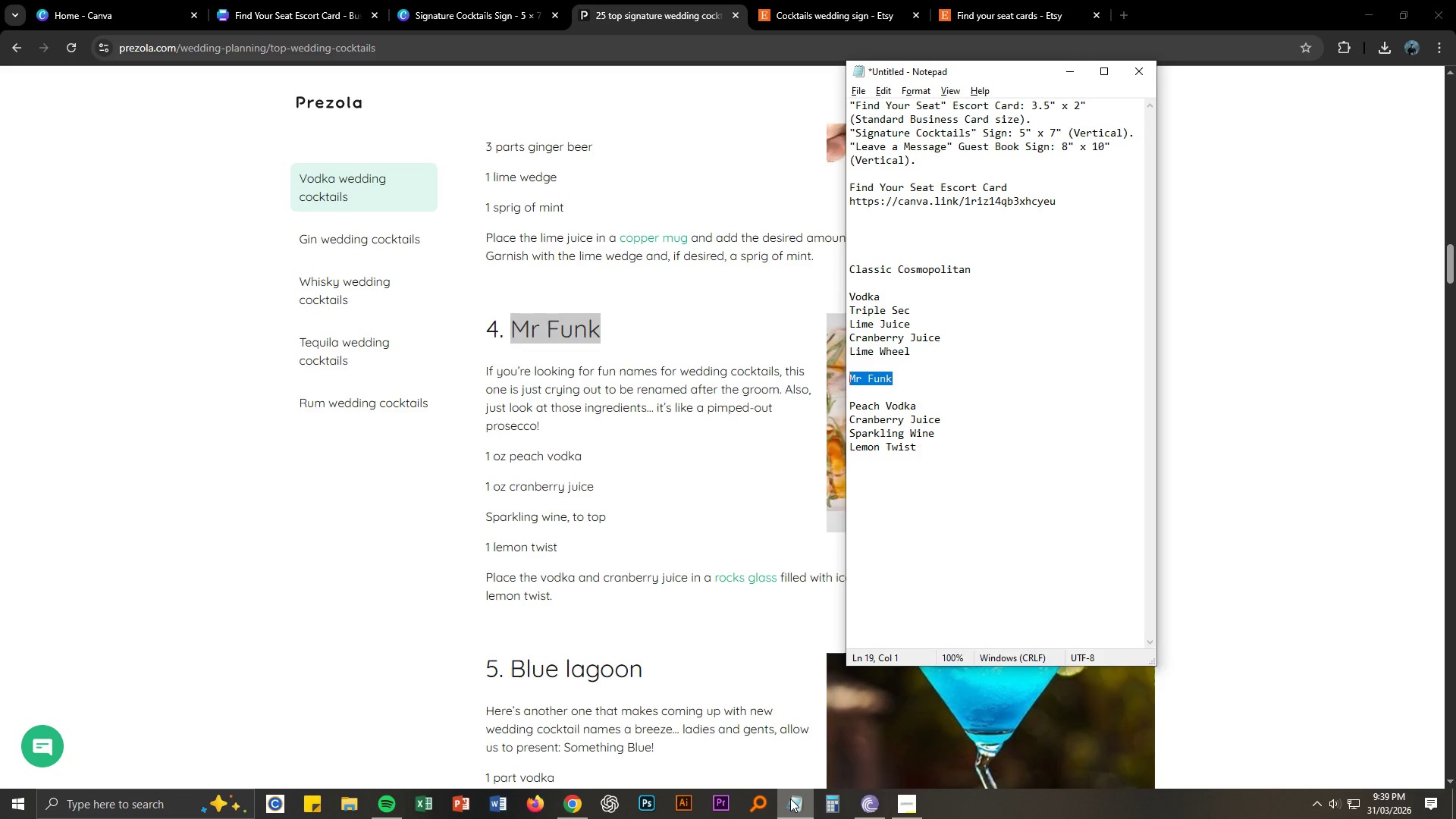 
left_click([790, 799])
 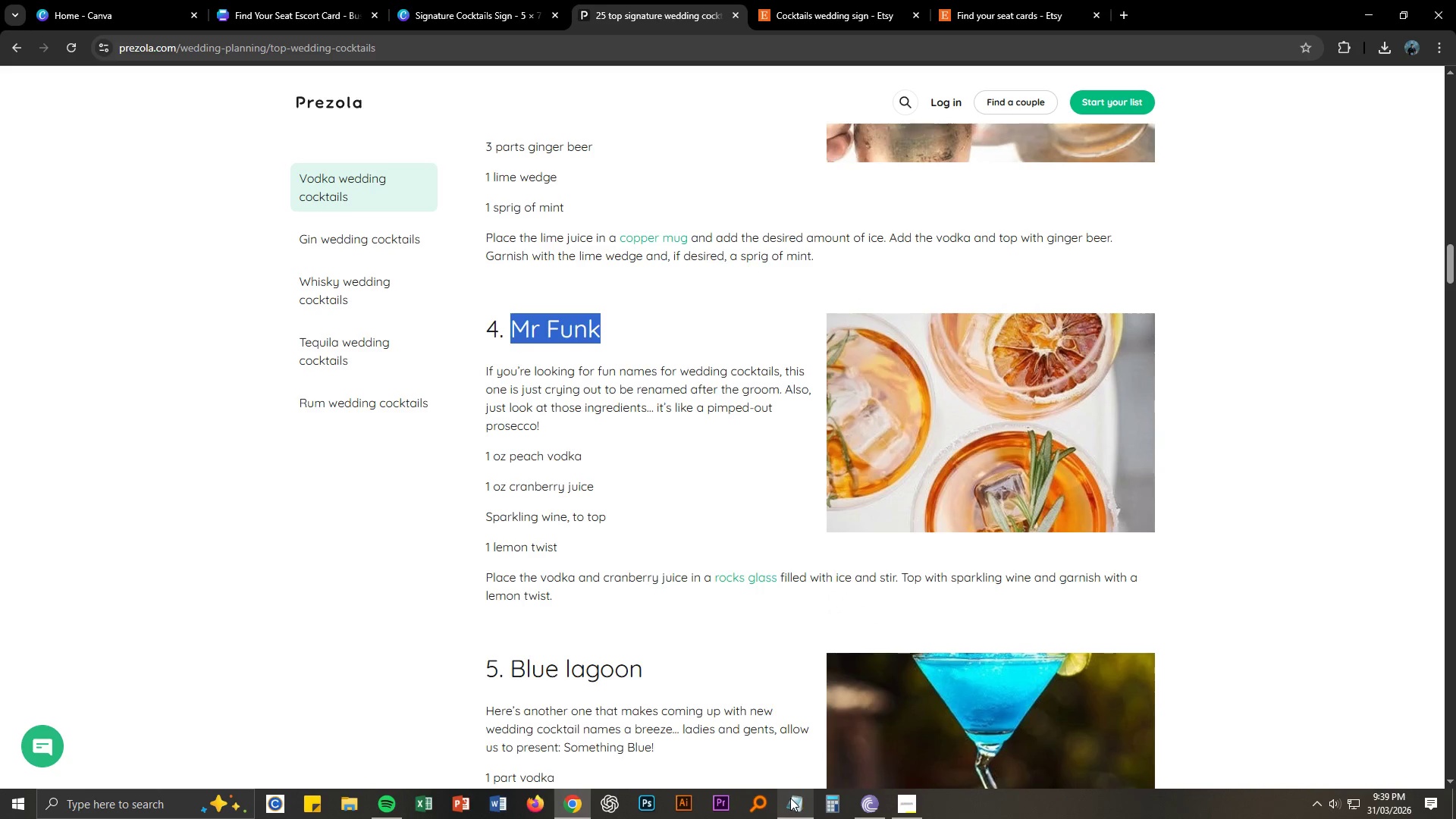 
left_click([790, 798])
 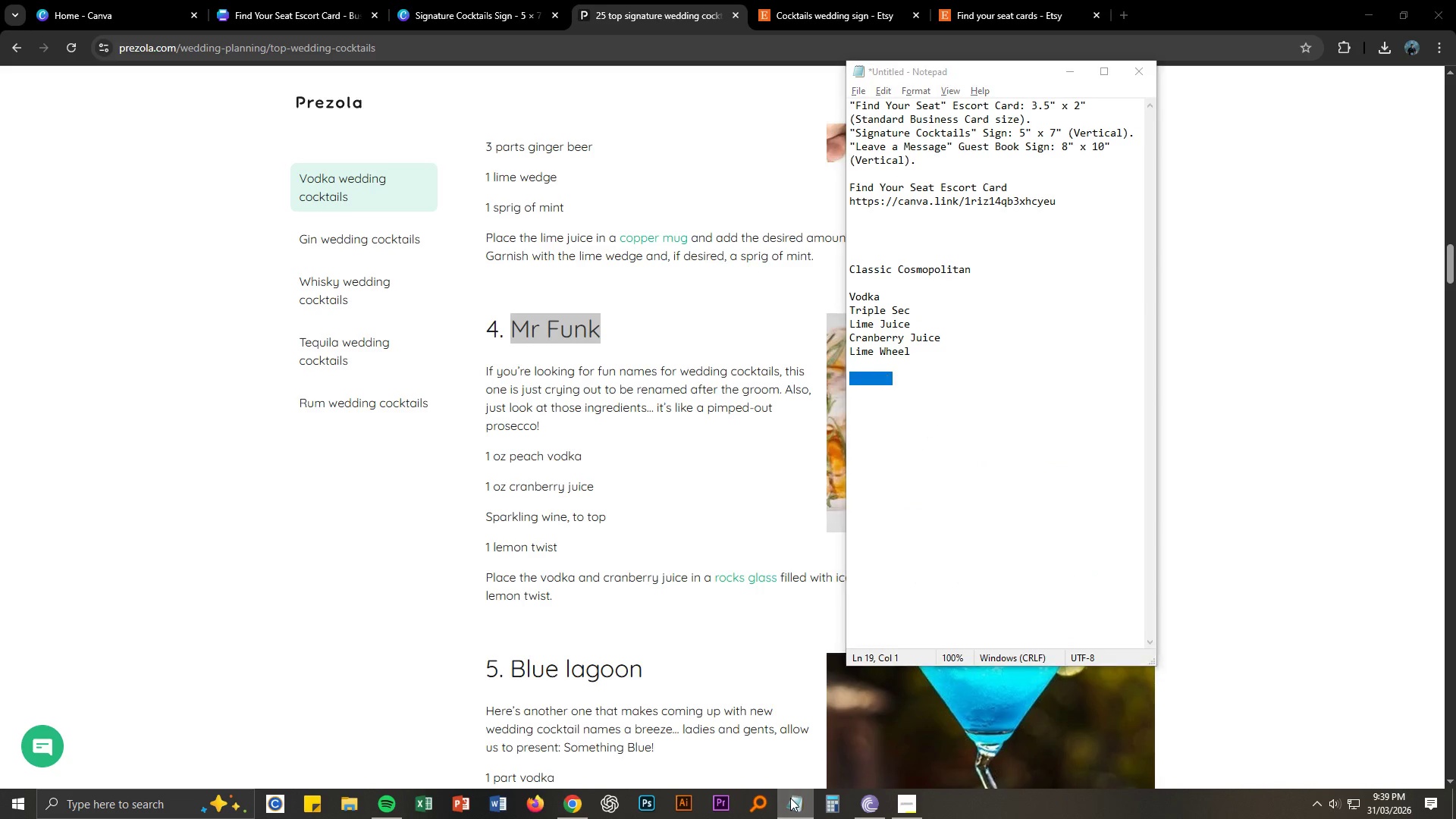 
left_click([790, 798])
 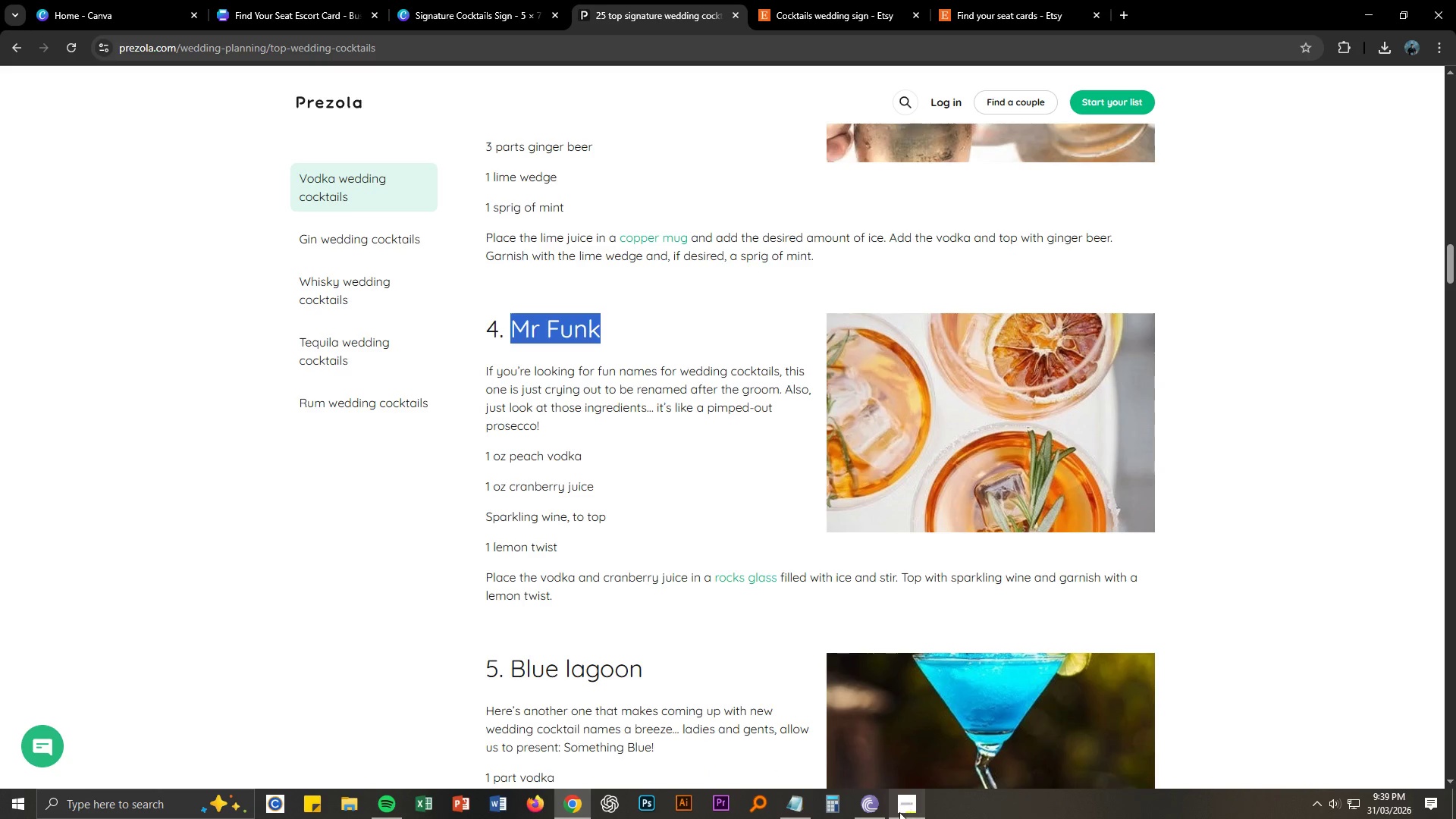 
wait(10.27)
 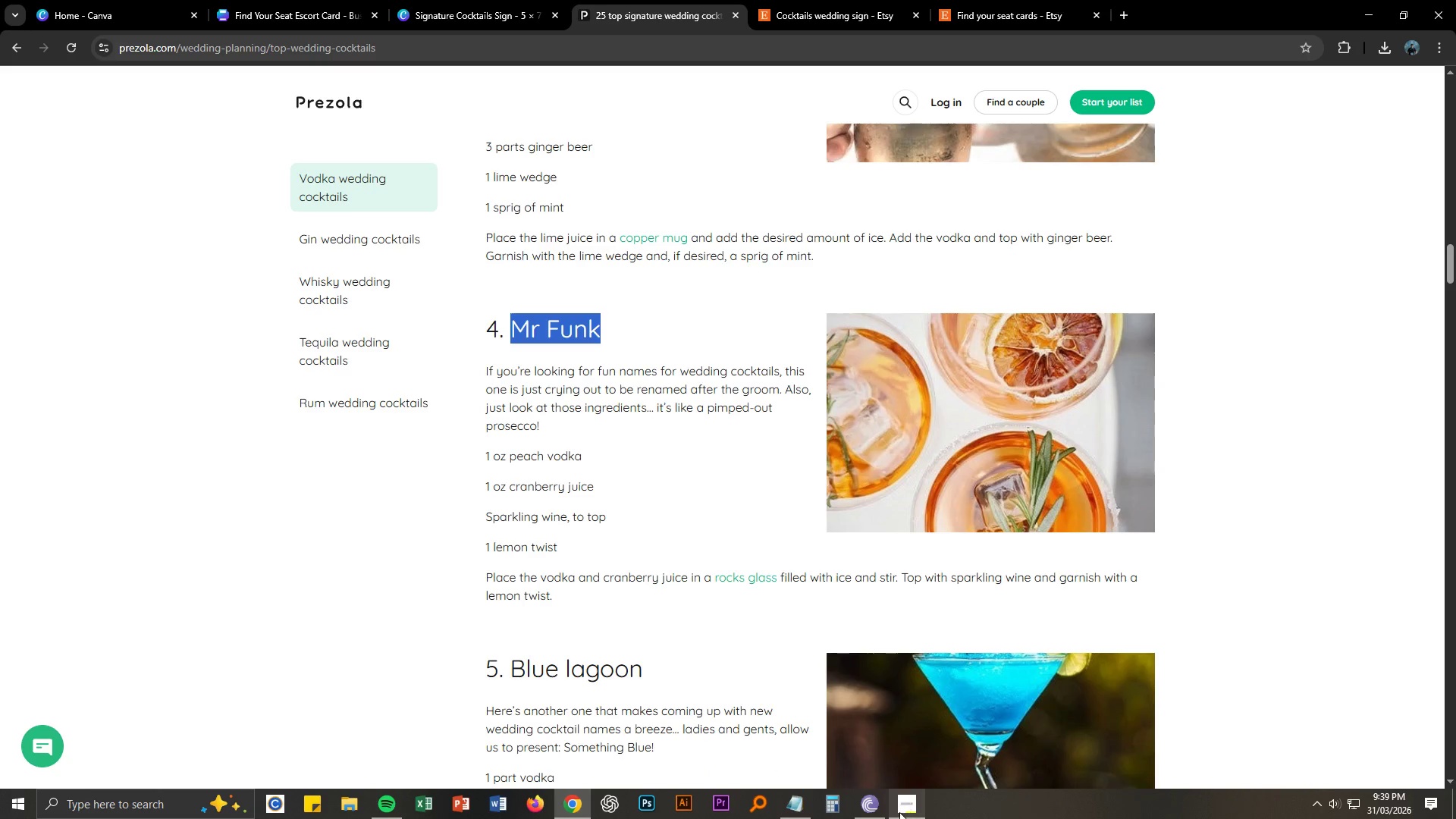 
scroll: coordinate [551, 639], scroll_direction: down, amount: 13.0
 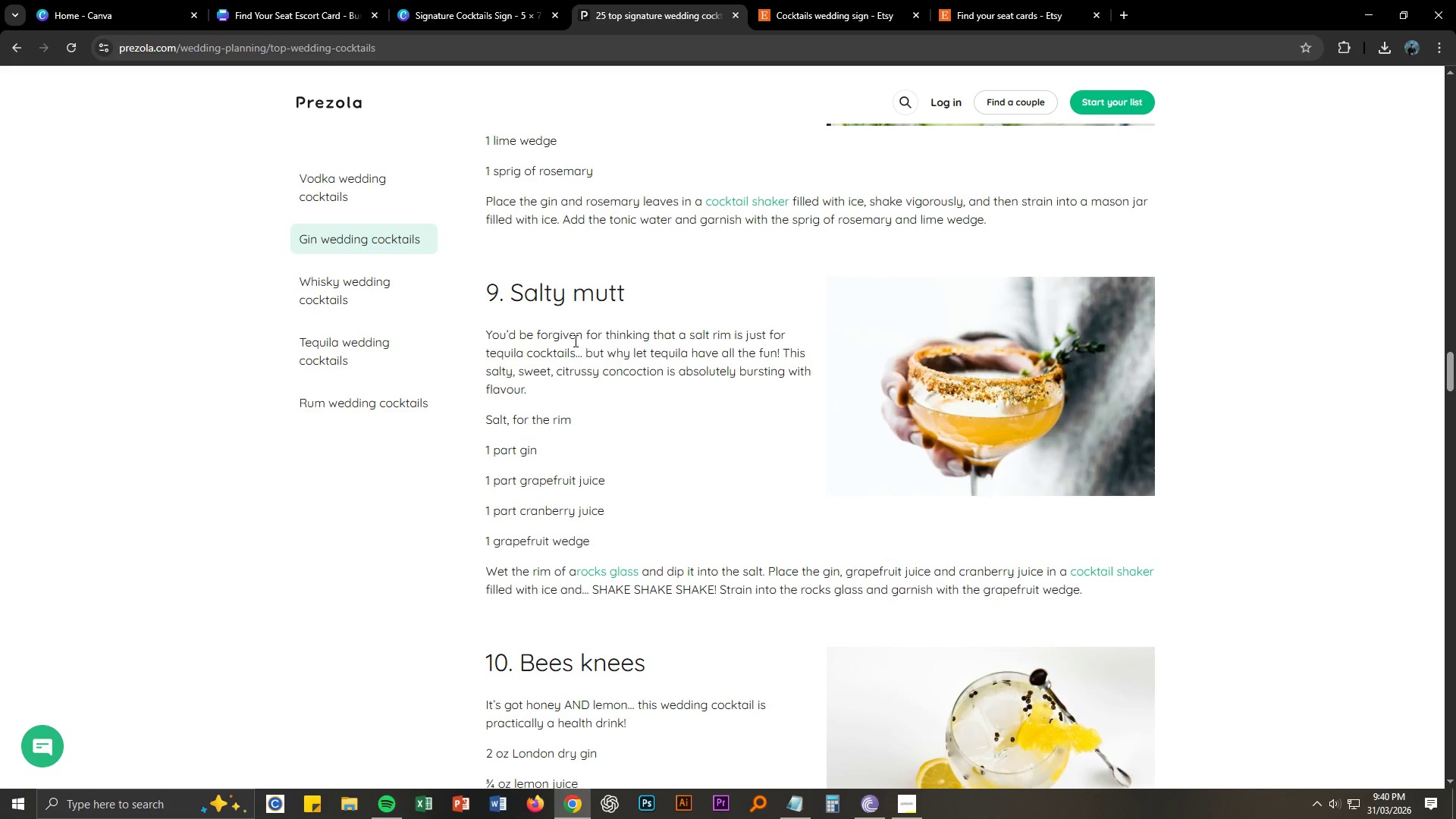 
key(Alt+AltLeft)
 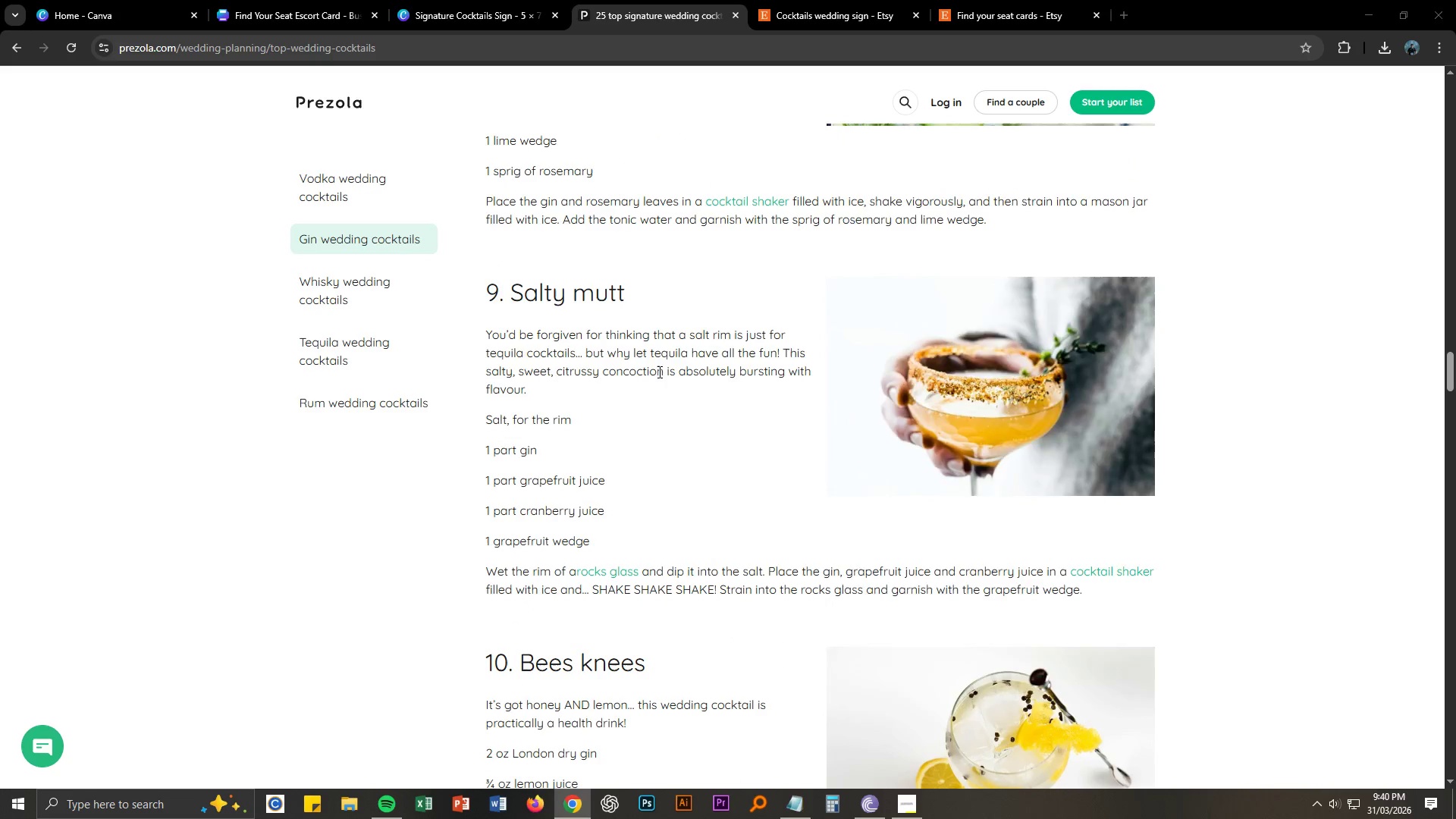 
key(Alt+Tab)
 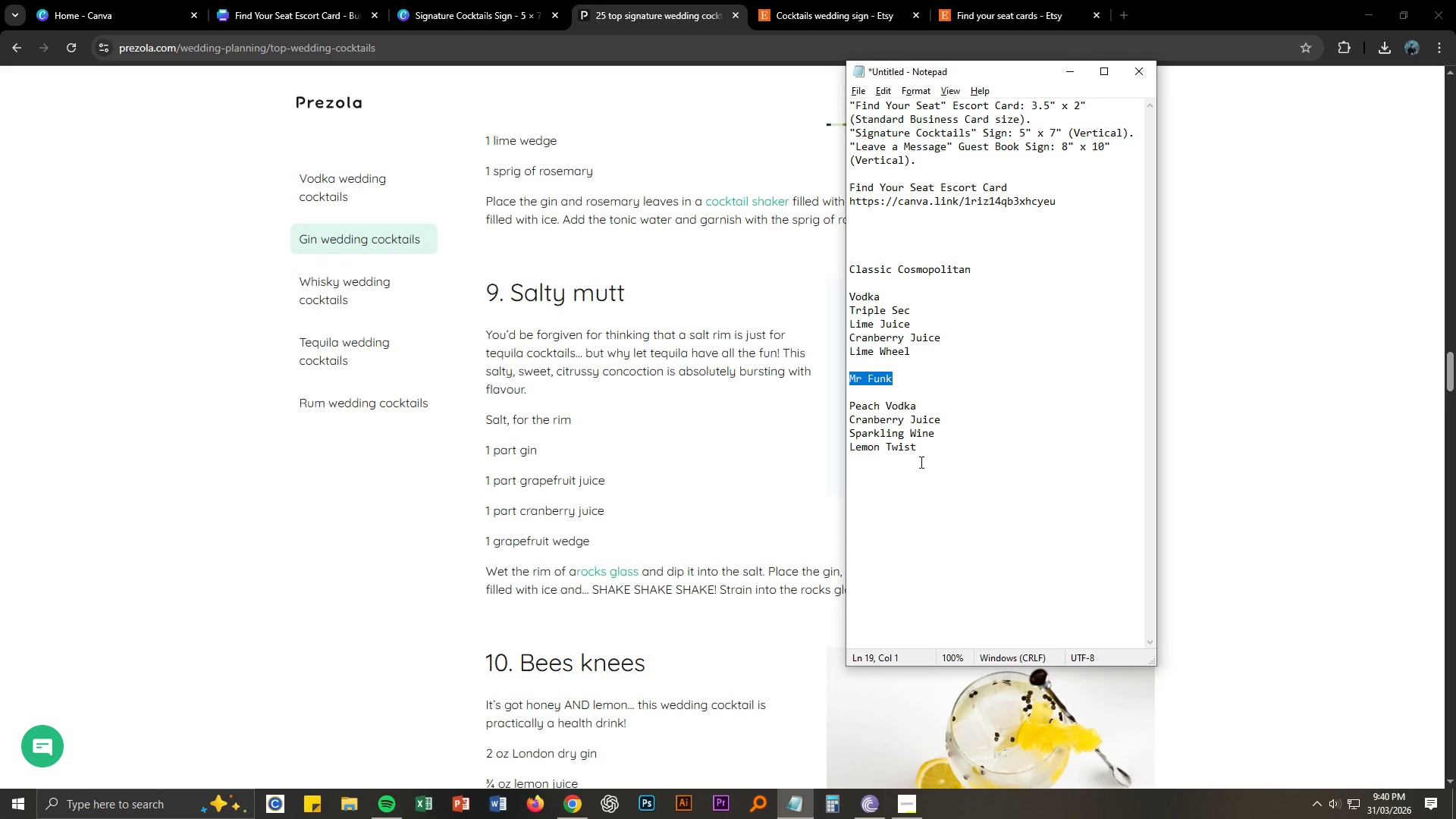 
left_click([914, 450])
 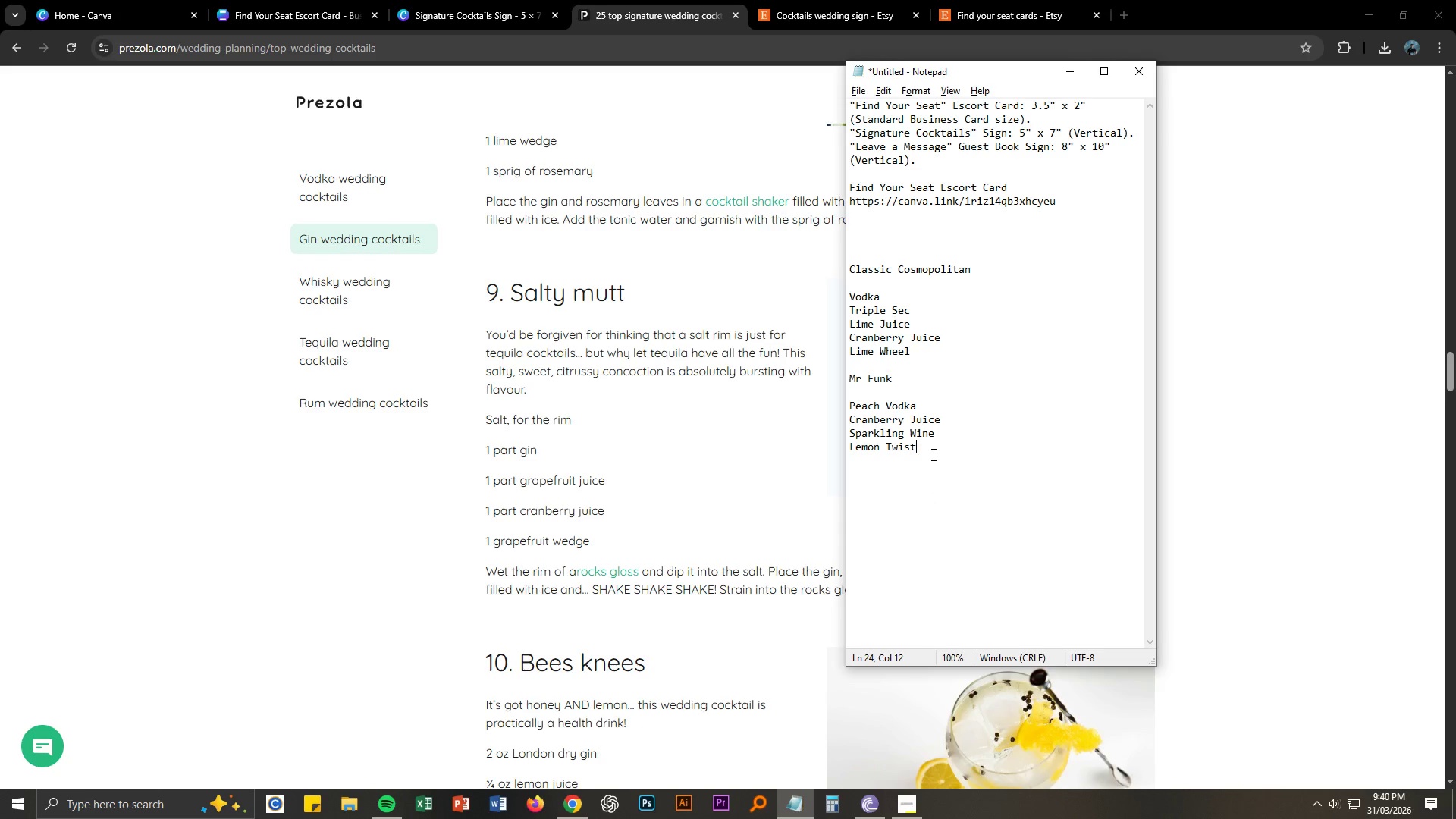 
key(Enter)
 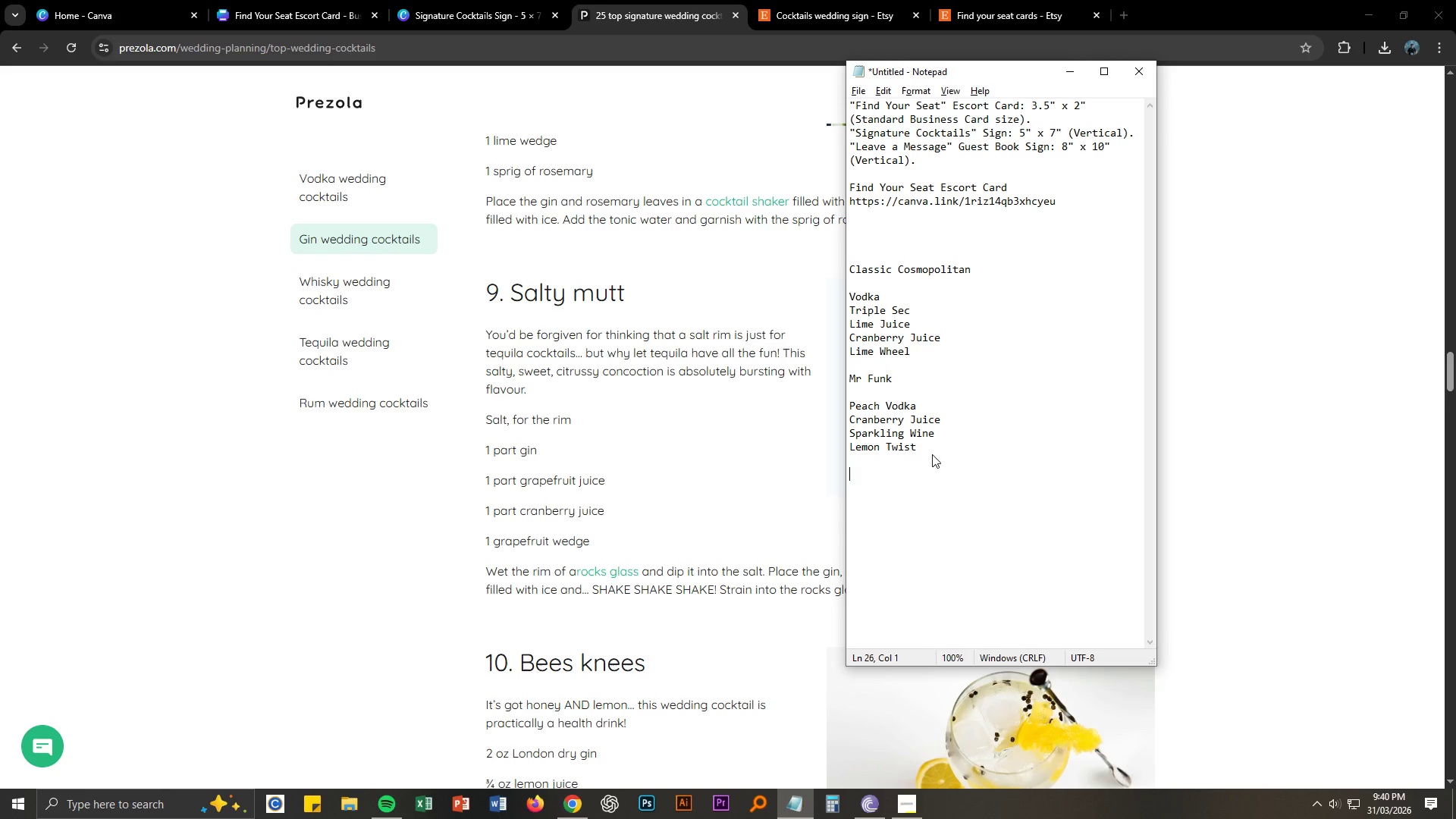 
key(Enter)
 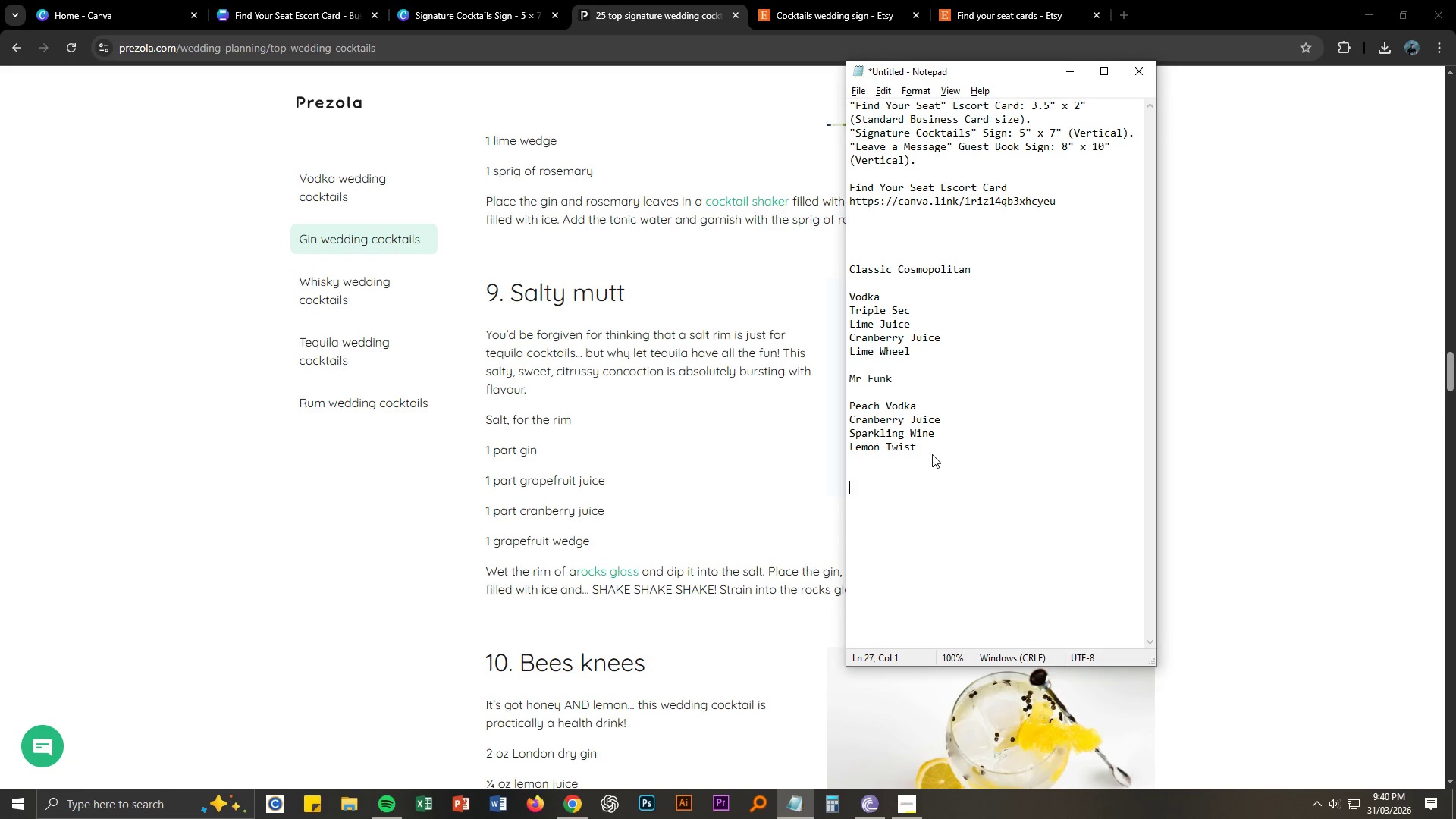 
key(Enter)
 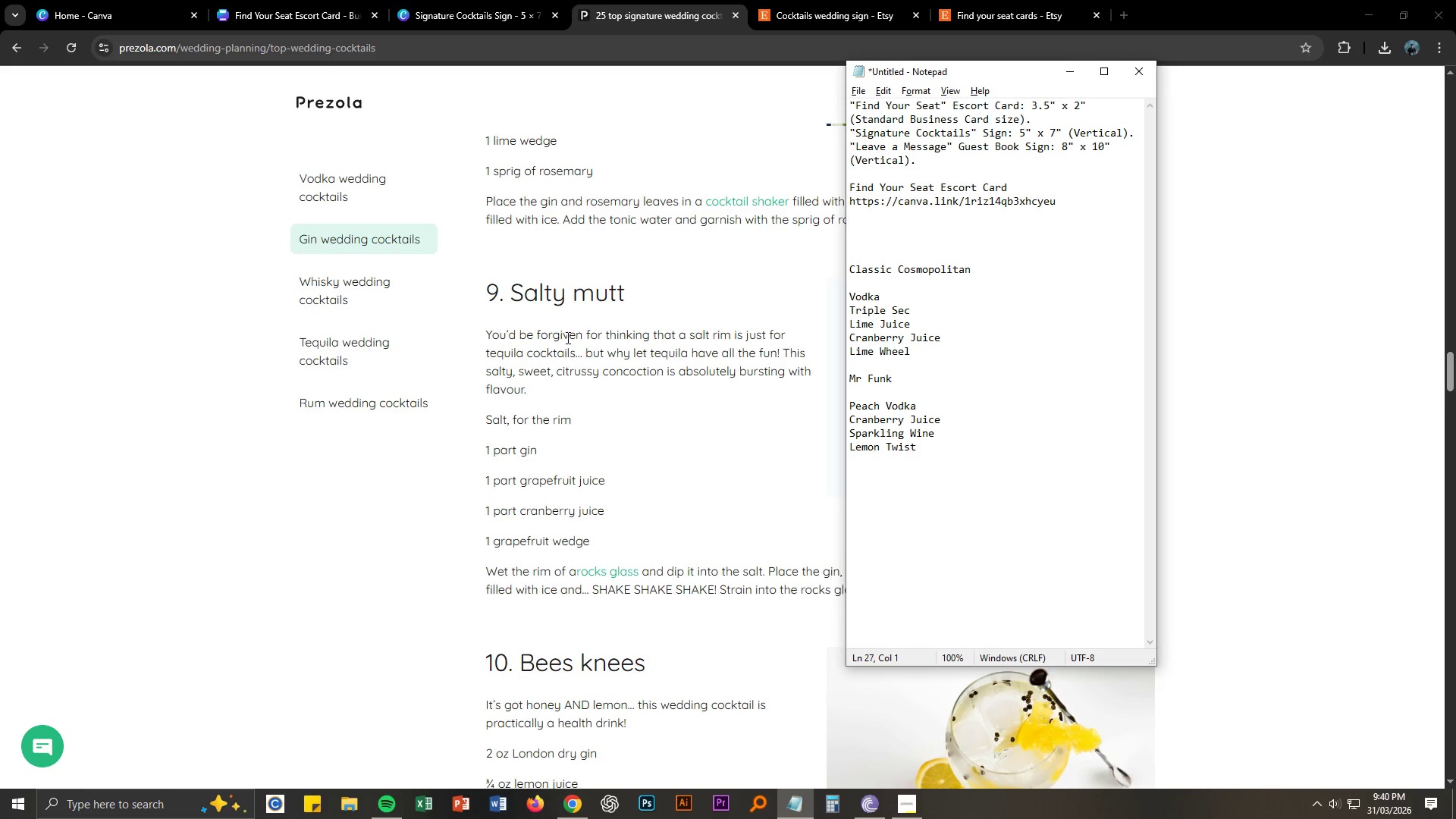 
scroll: coordinate [584, 398], scroll_direction: up, amount: 3.0
 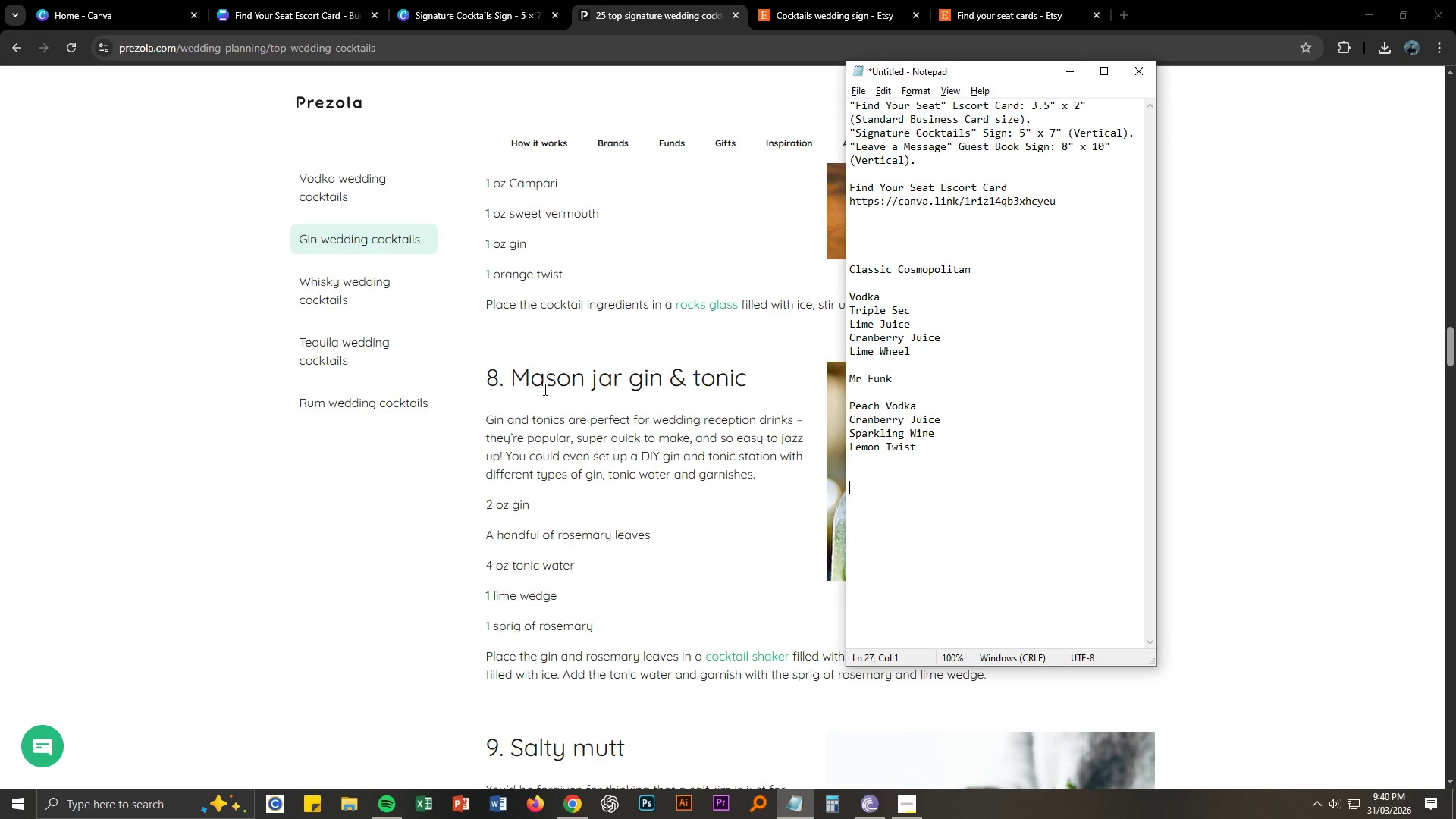 
scroll: coordinate [553, 500], scroll_direction: down, amount: 6.0
 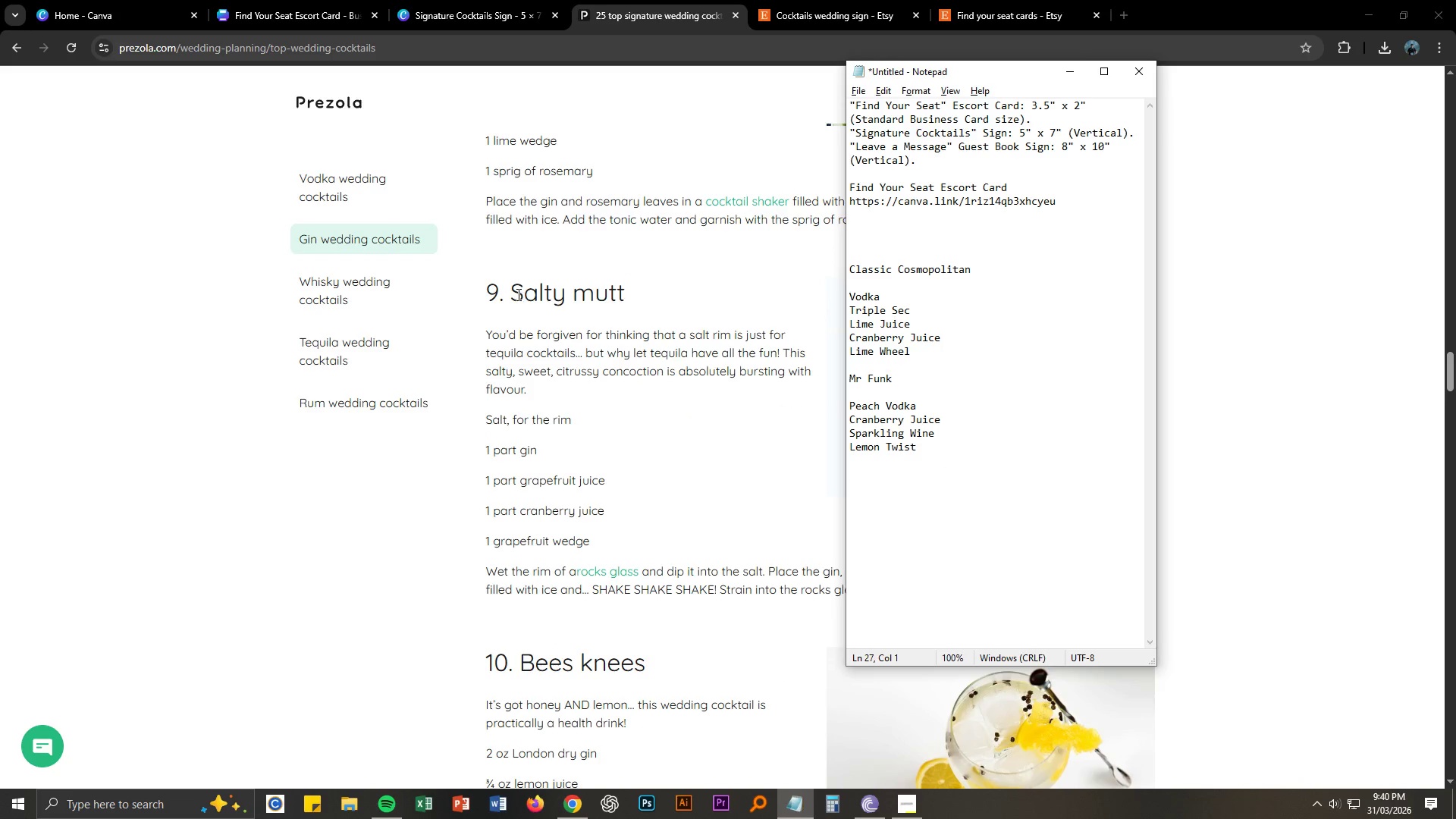 
left_click_drag(start_coordinate=[513, 293], to_coordinate=[695, 297])
 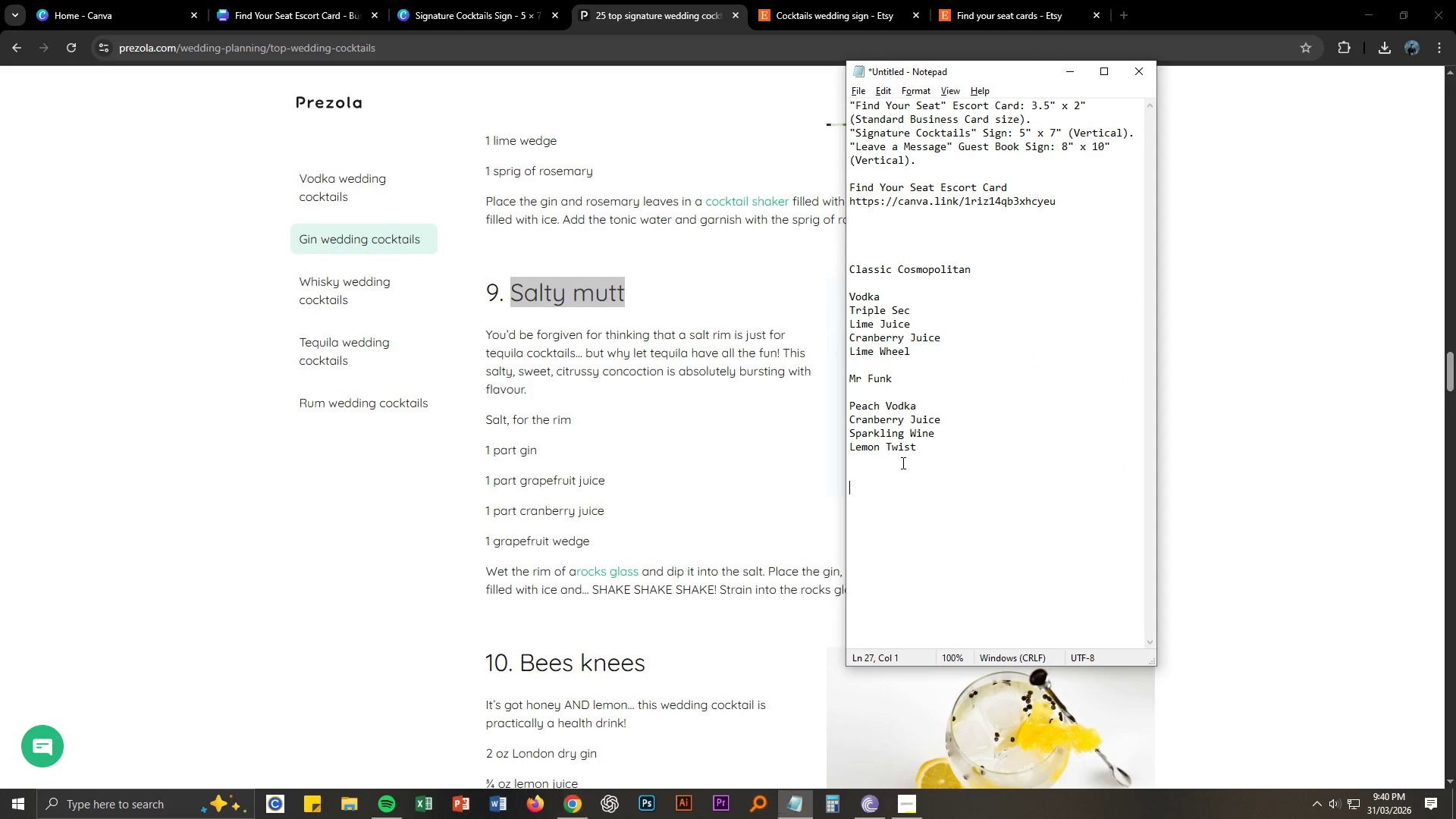 
key(Control+ControlLeft)
 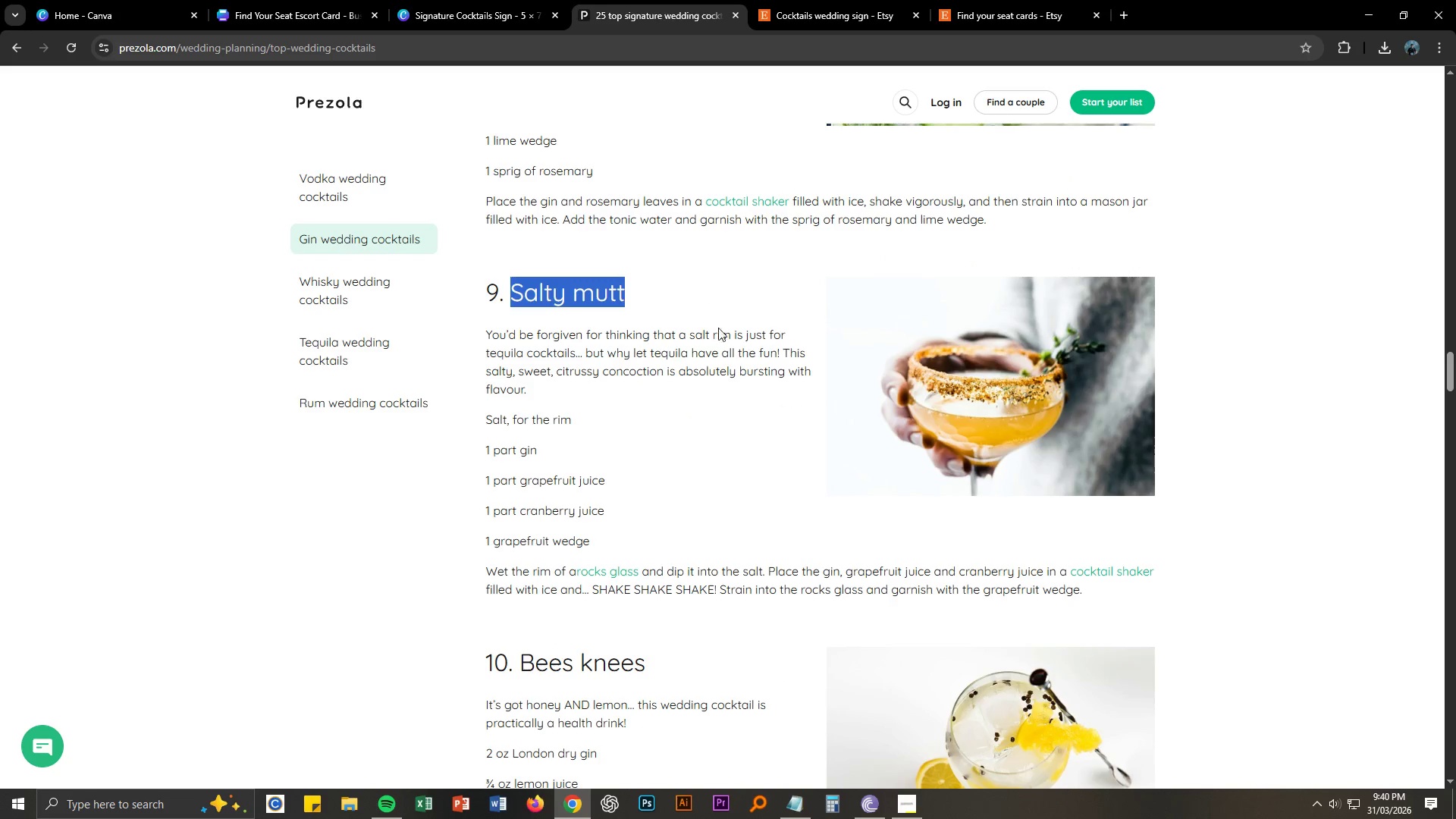 
key(Control+C)
 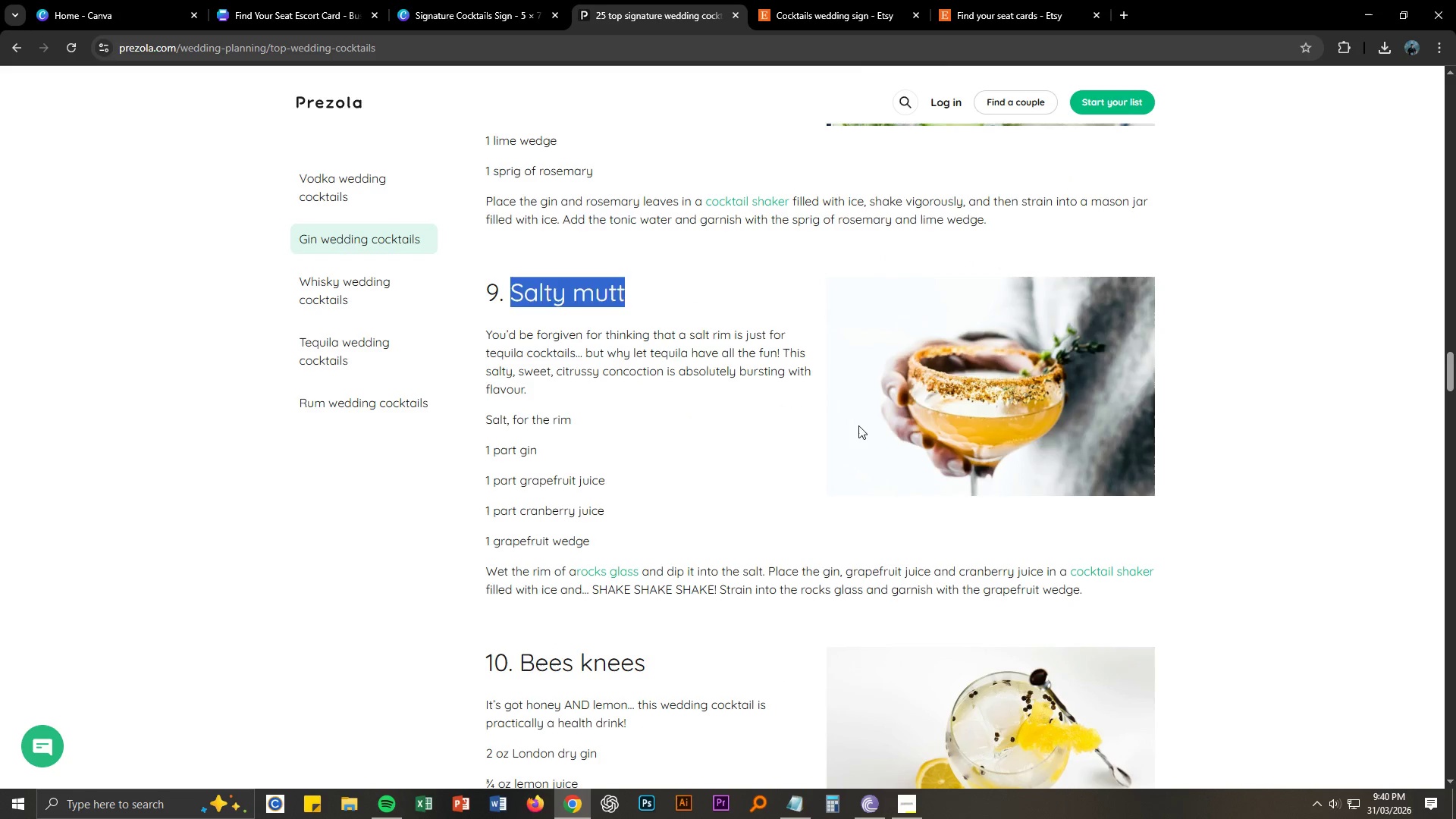 
key(Alt+AltLeft)
 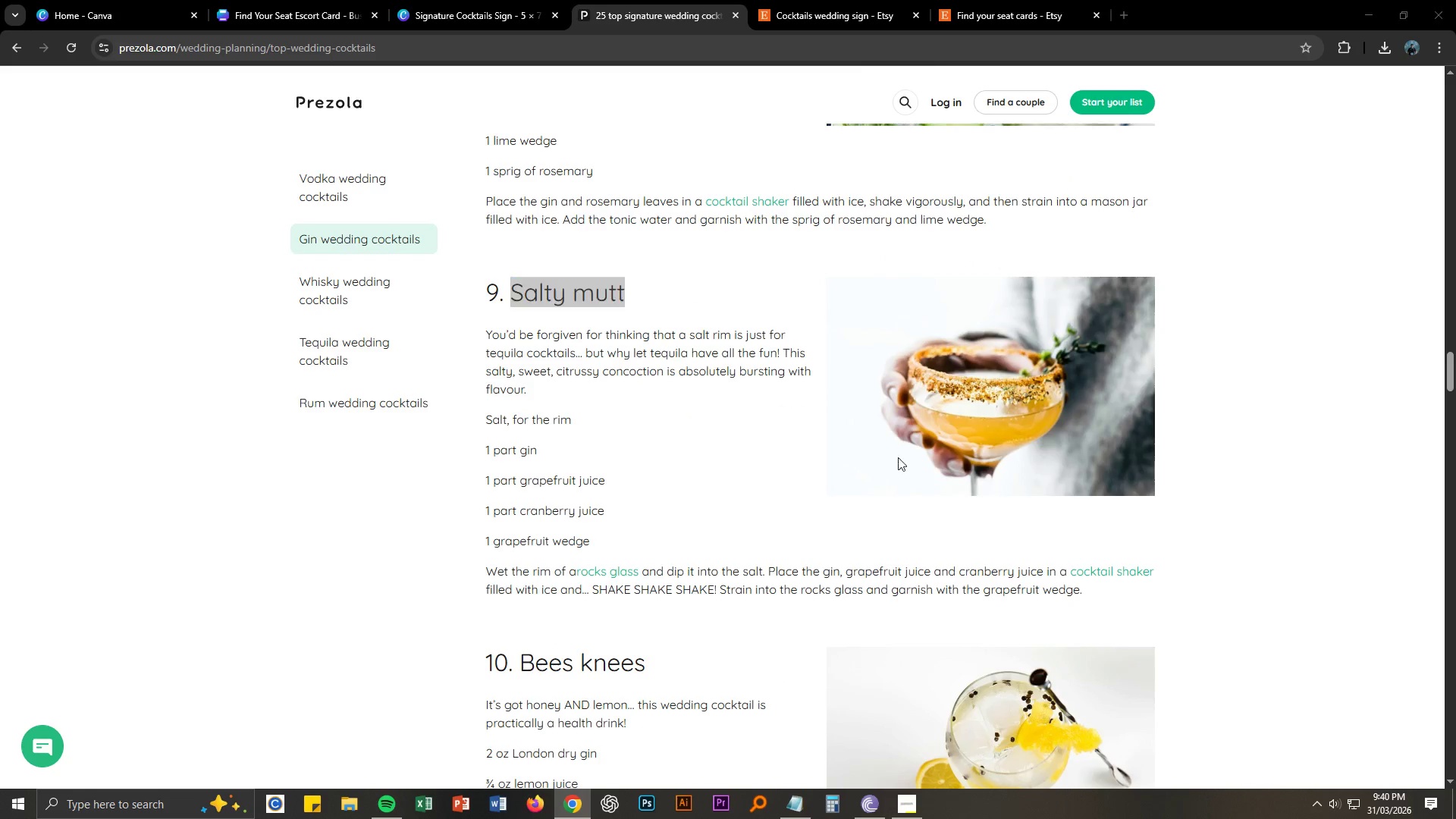 
key(Alt+Tab)
 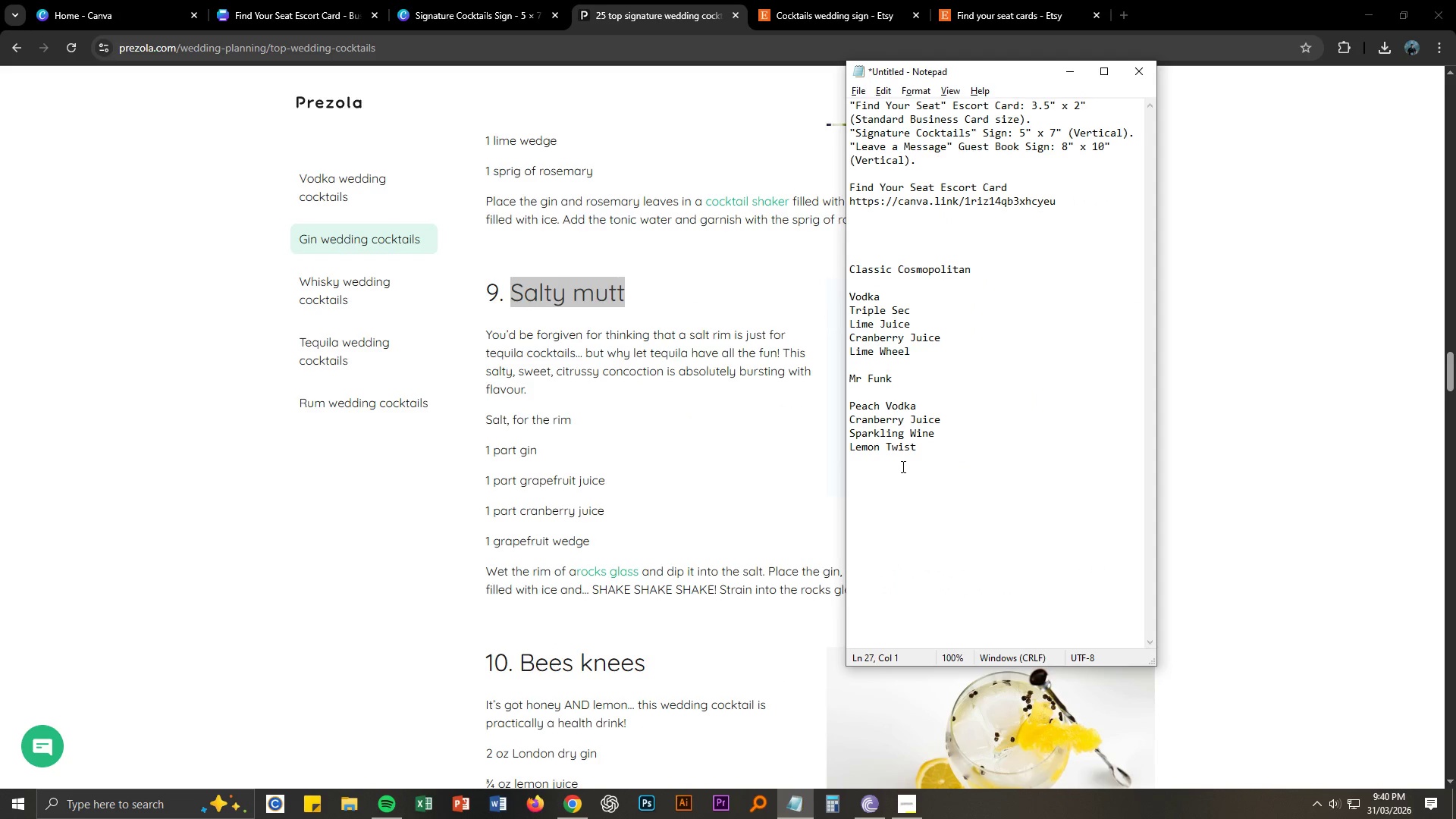 
key(Control+ControlLeft)
 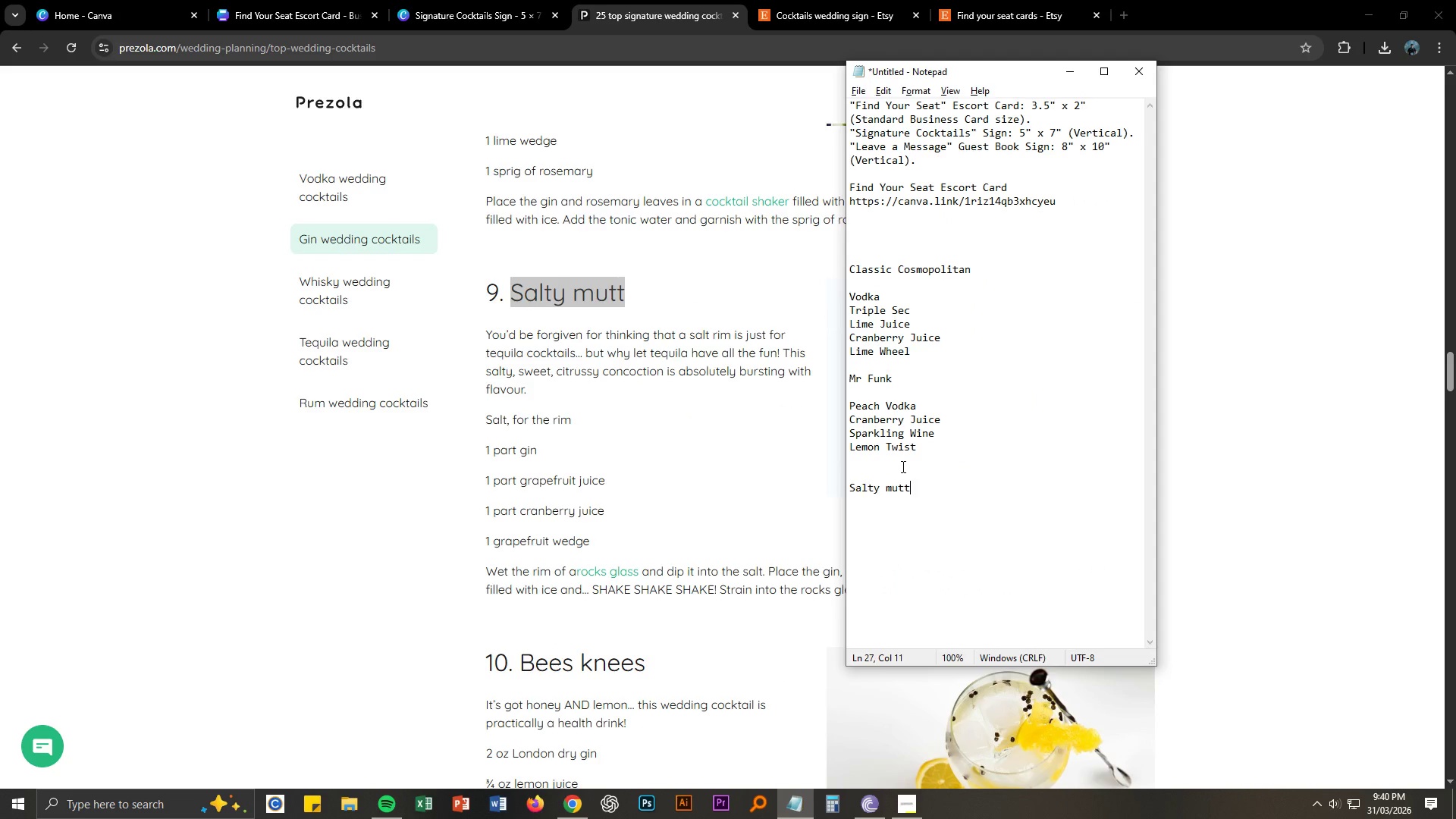 
key(Control+V)
 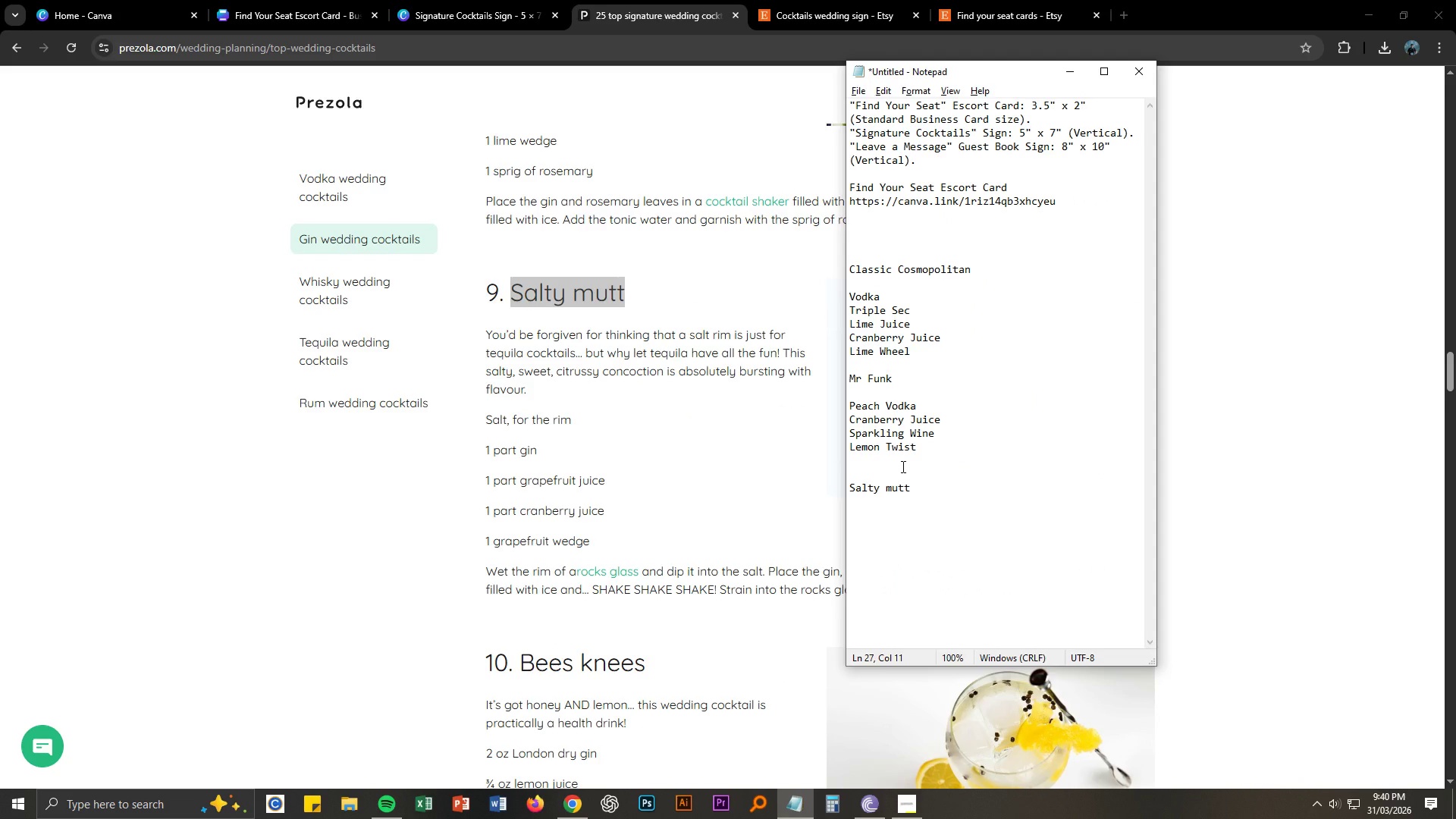 
key(ArrowLeft)
 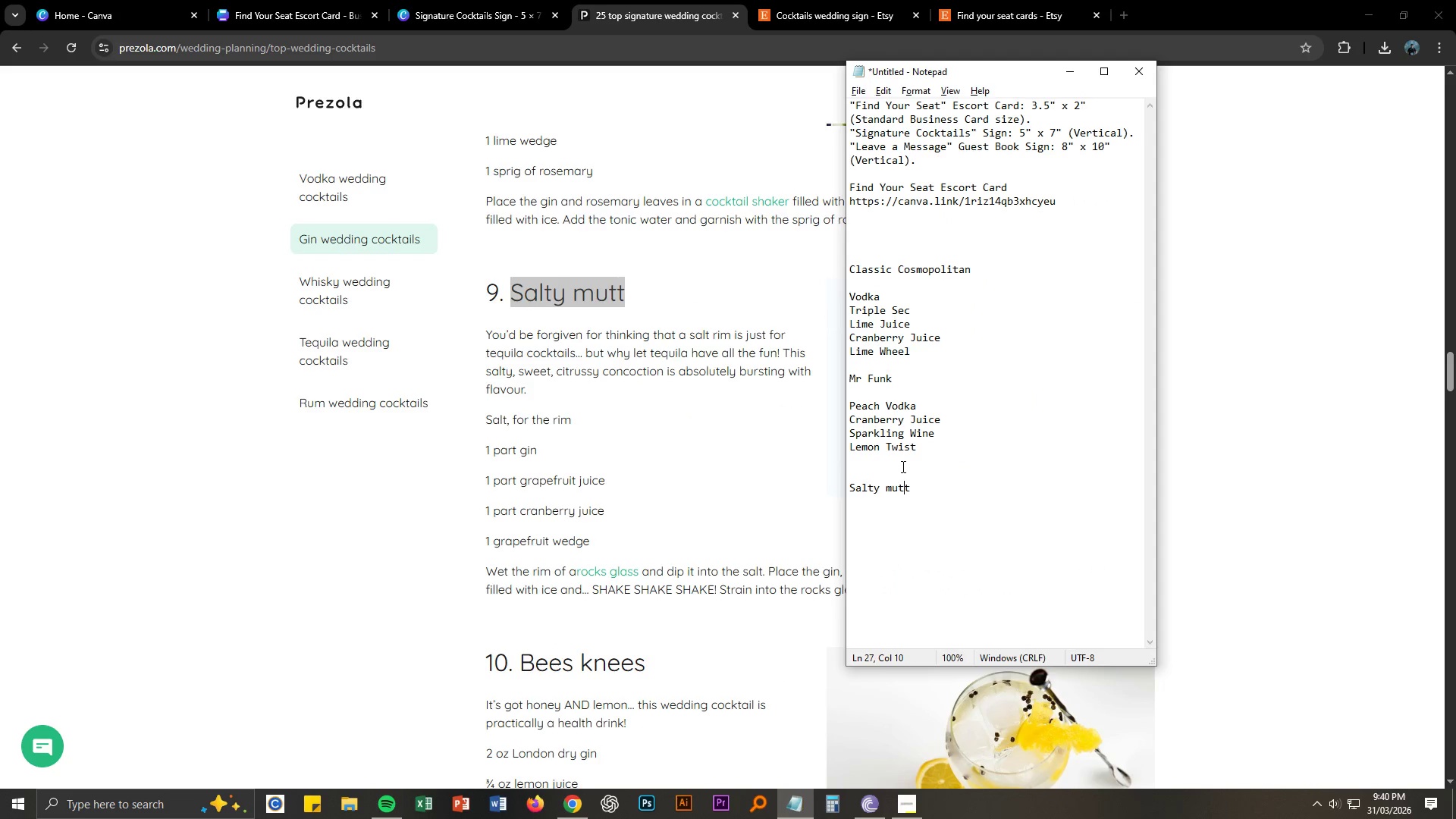 
key(ArrowLeft)
 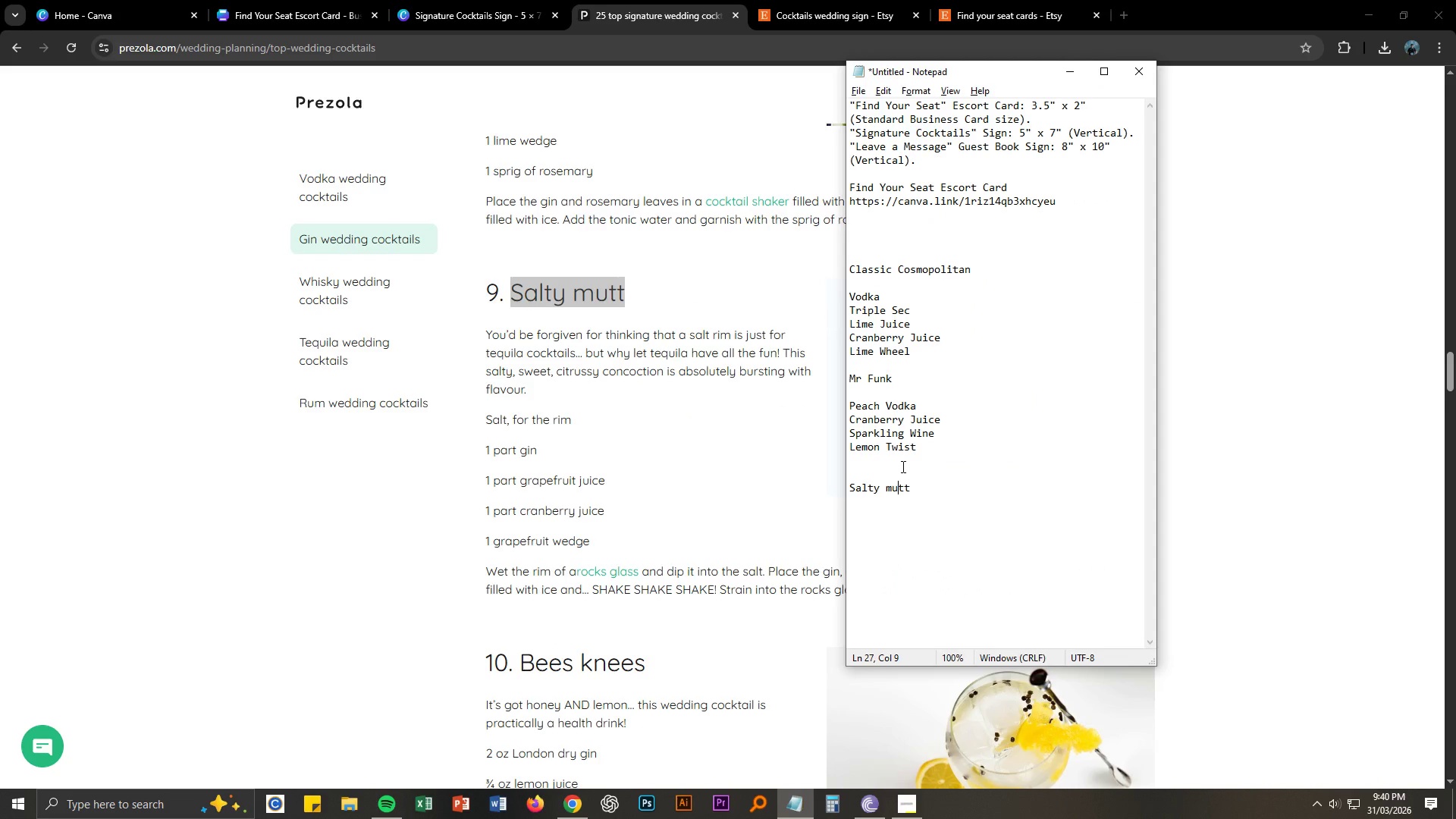 
key(ArrowLeft)
 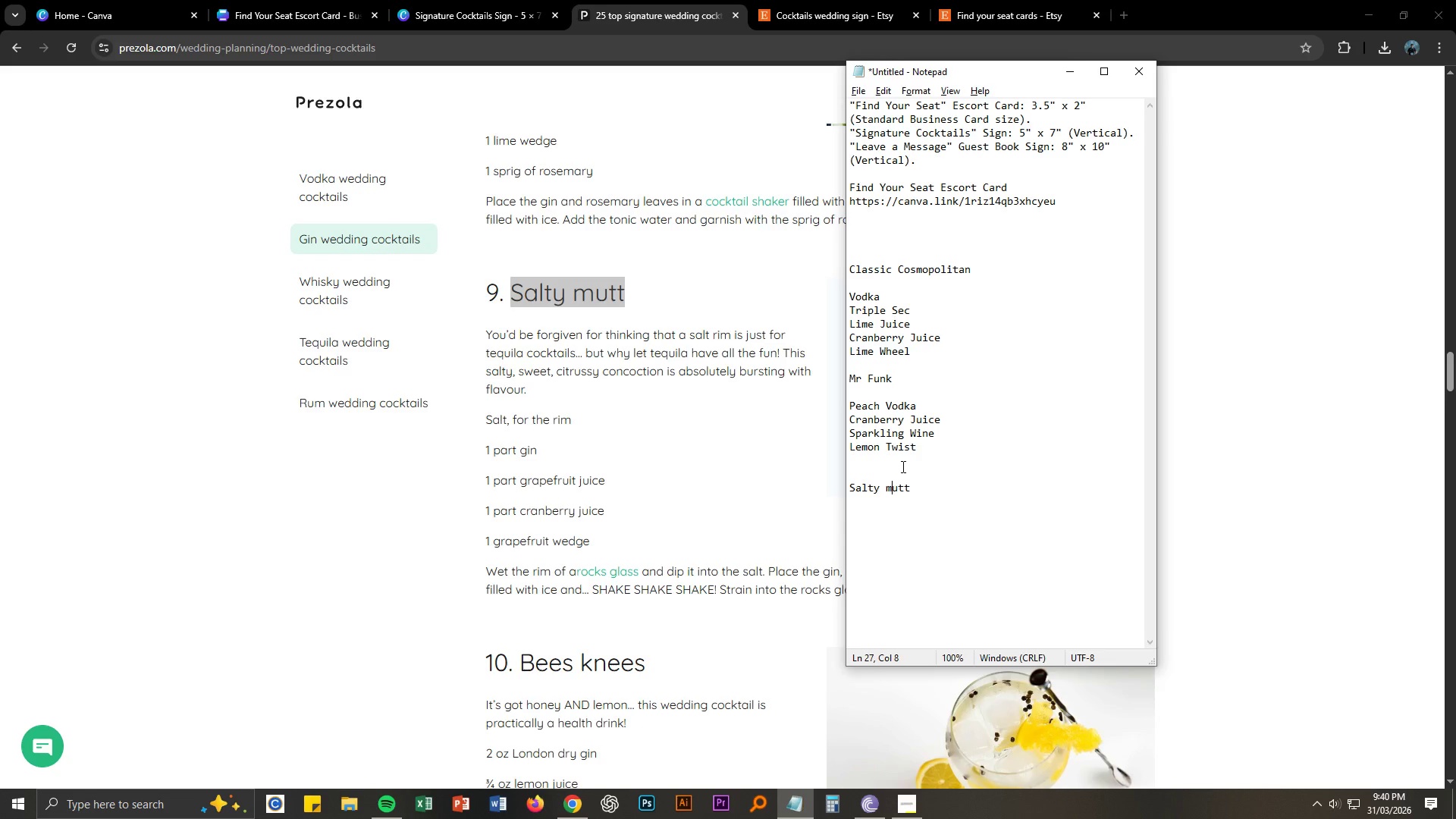 
key(Backspace)
 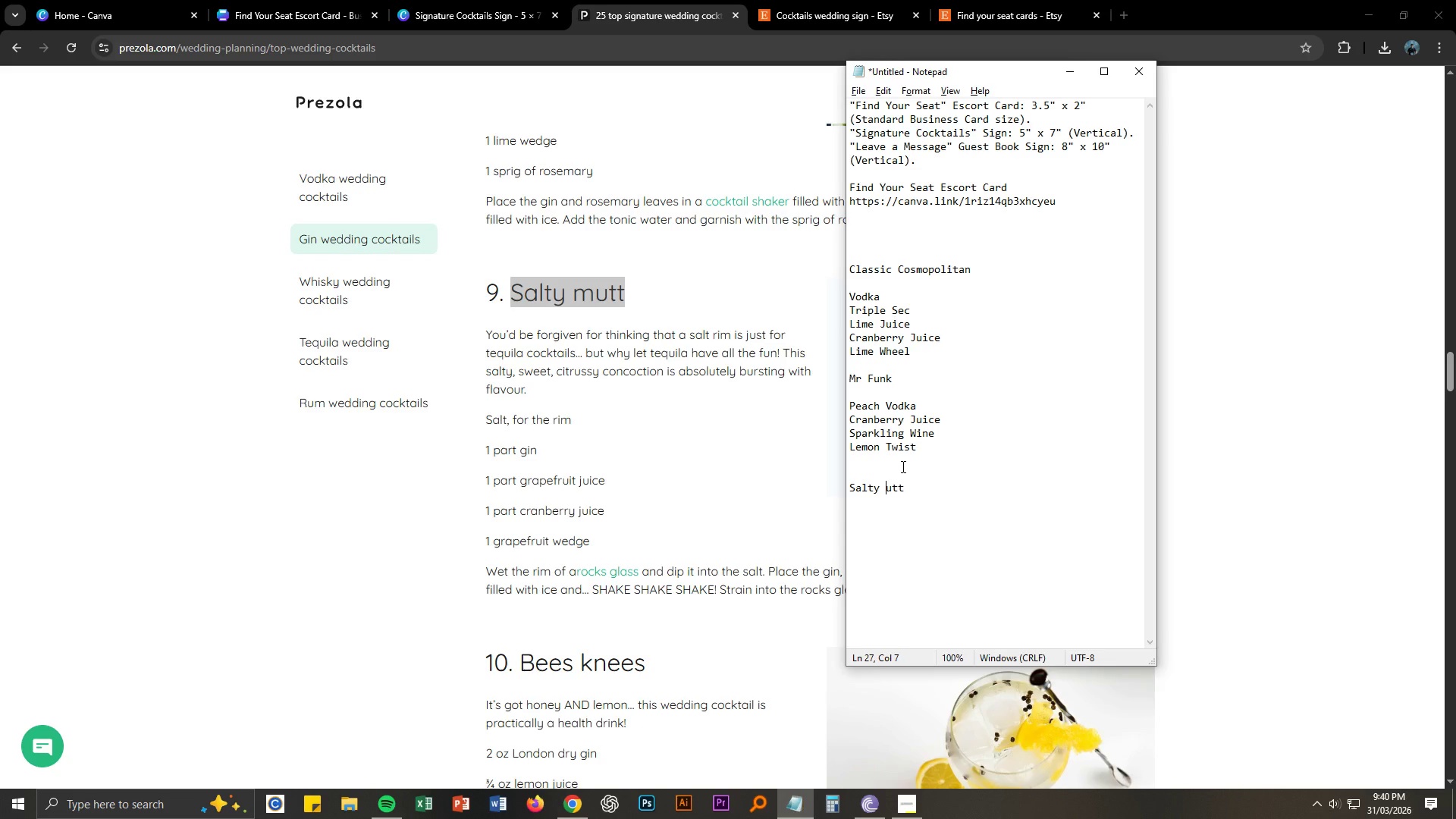 
key(Shift+ShiftLeft)
 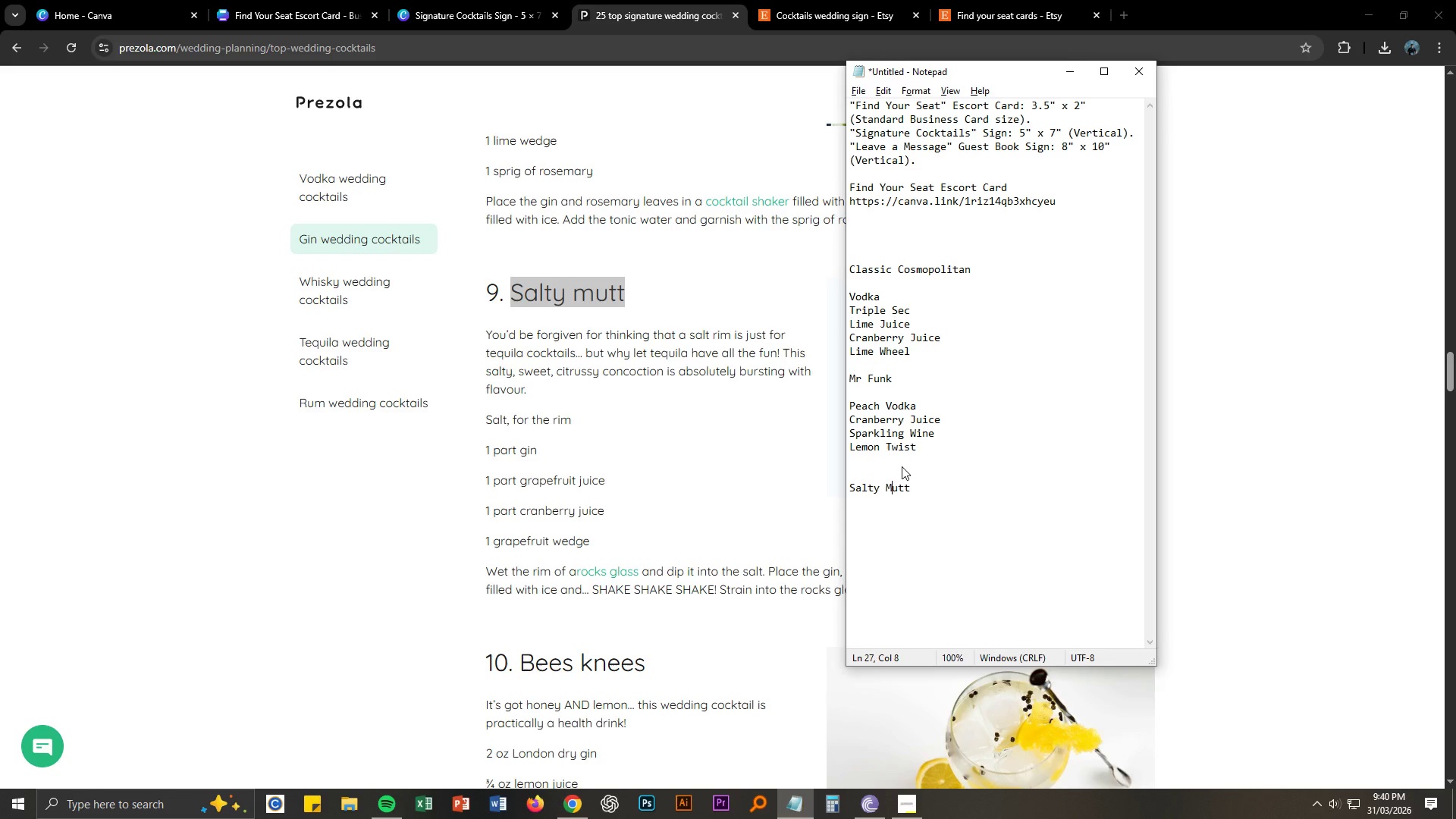 
key(Shift+M)
 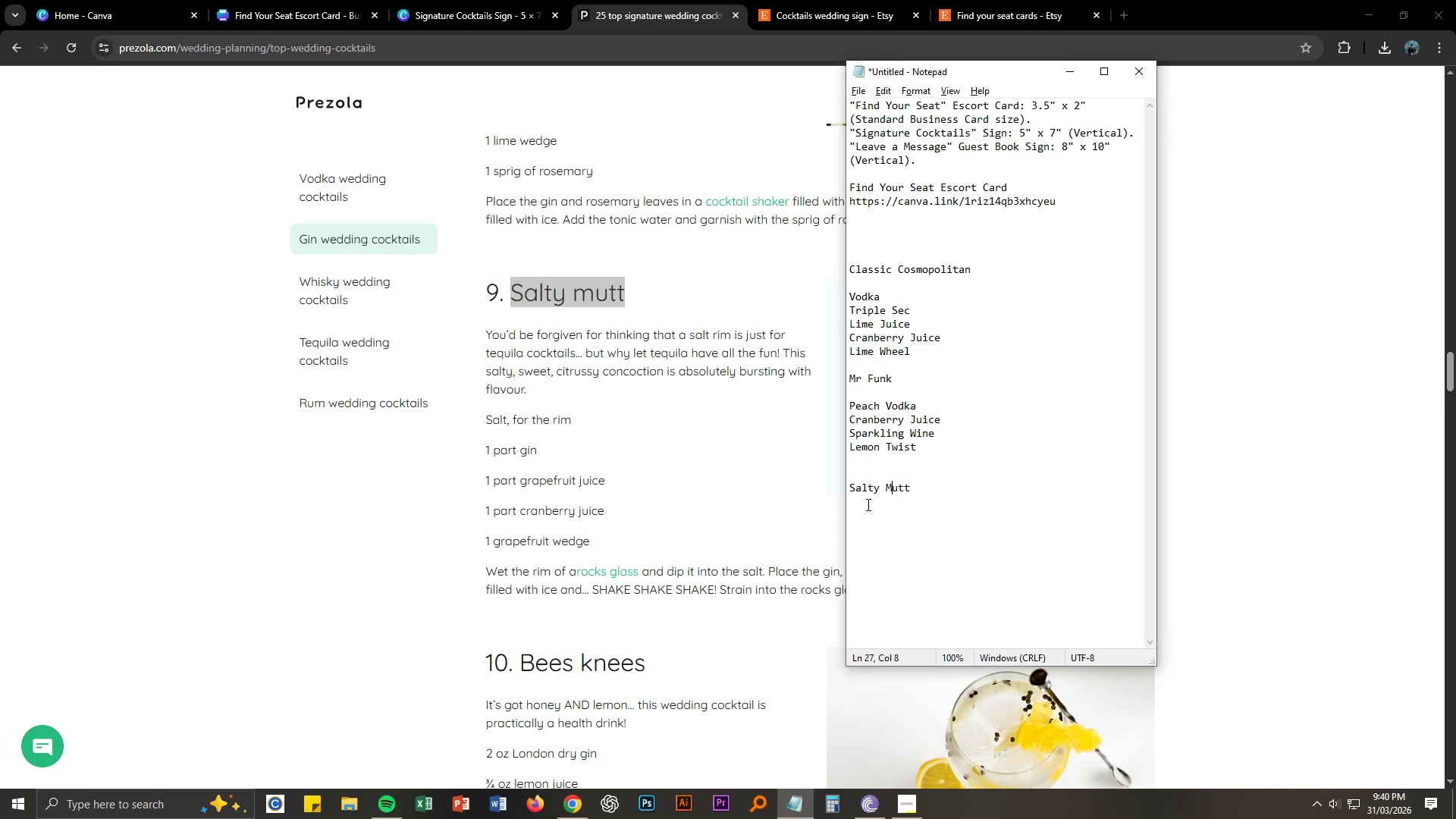 
left_click([914, 488])
 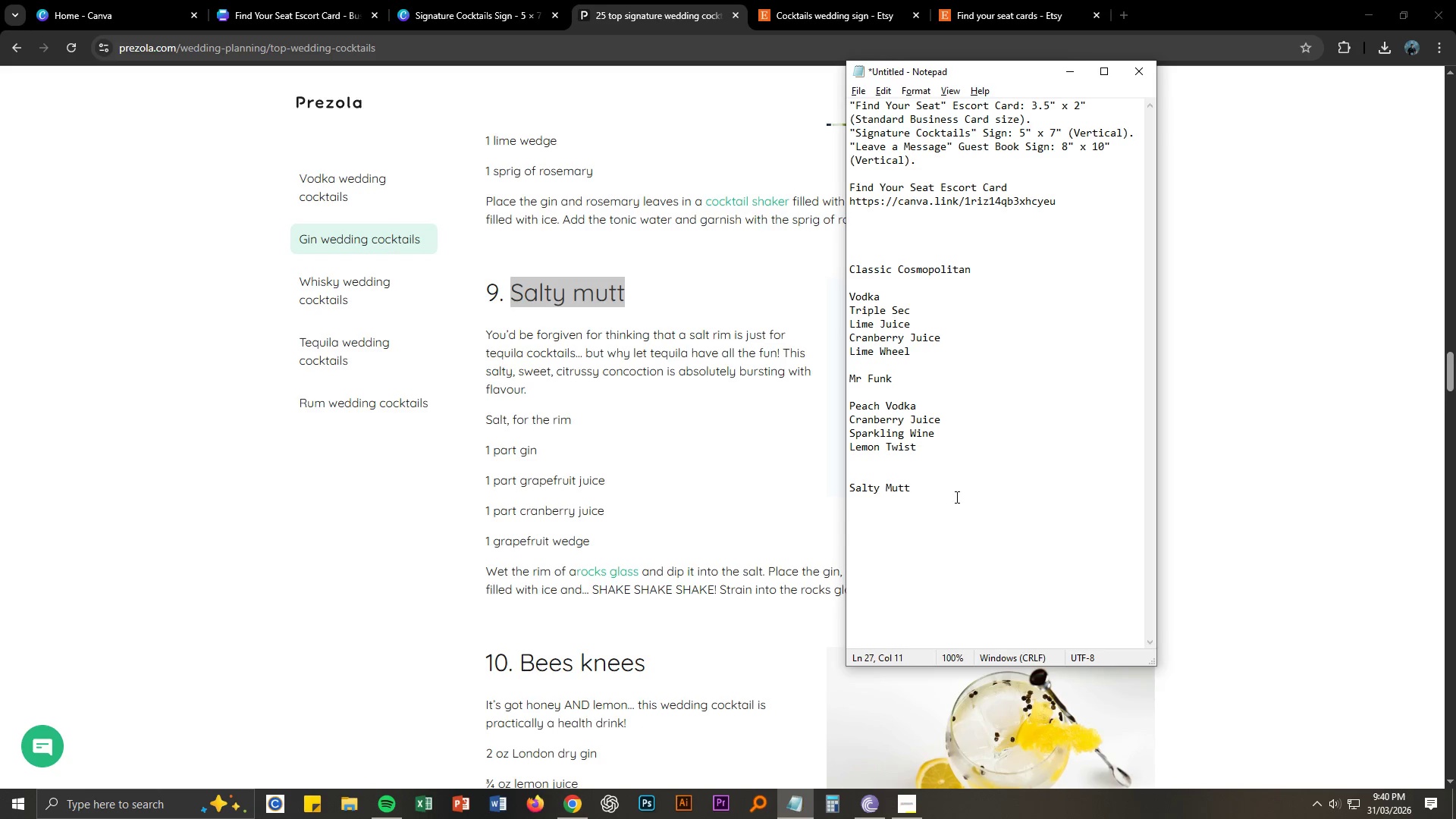 
key(Enter)
 